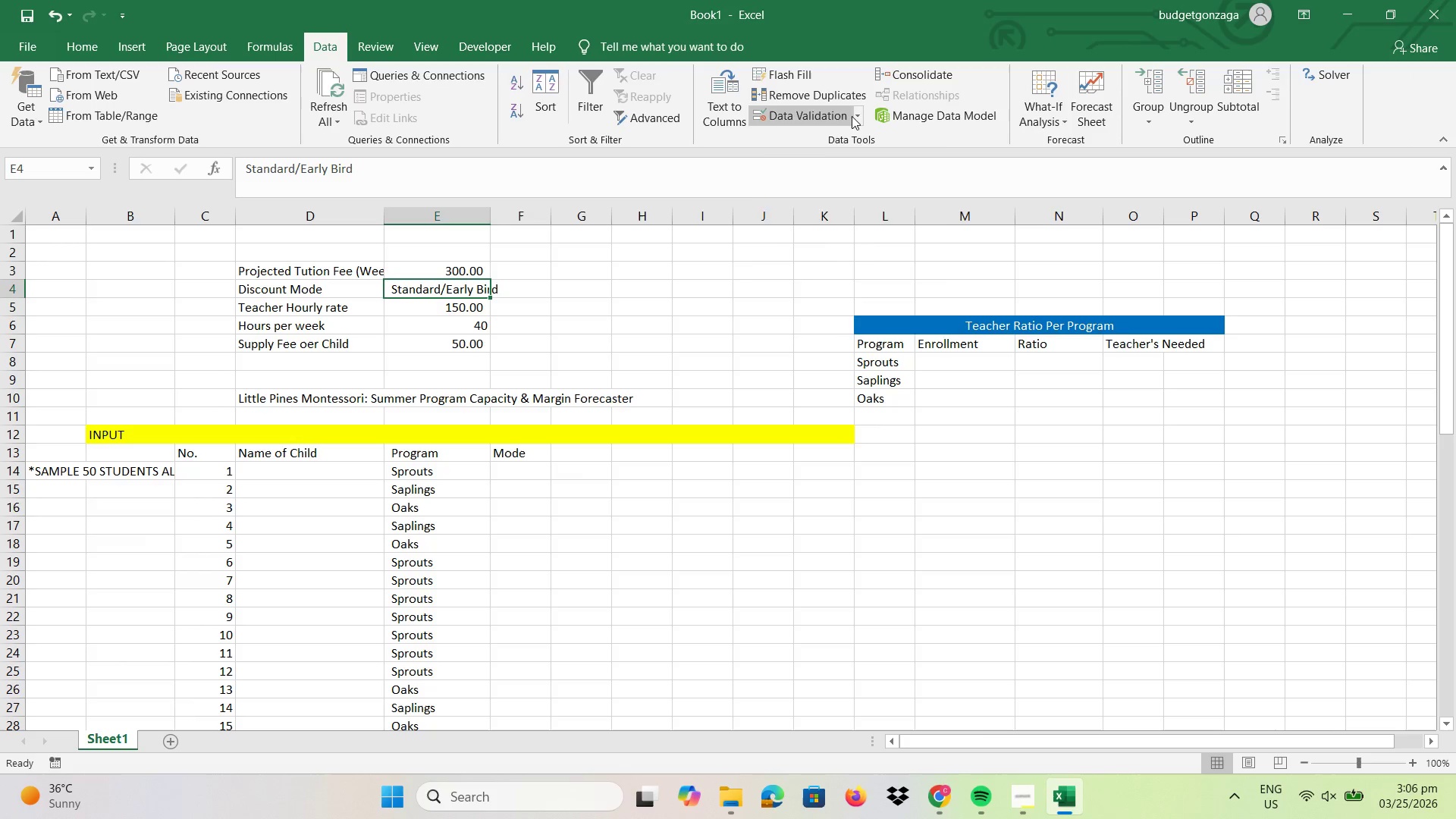 
left_click([855, 116])
 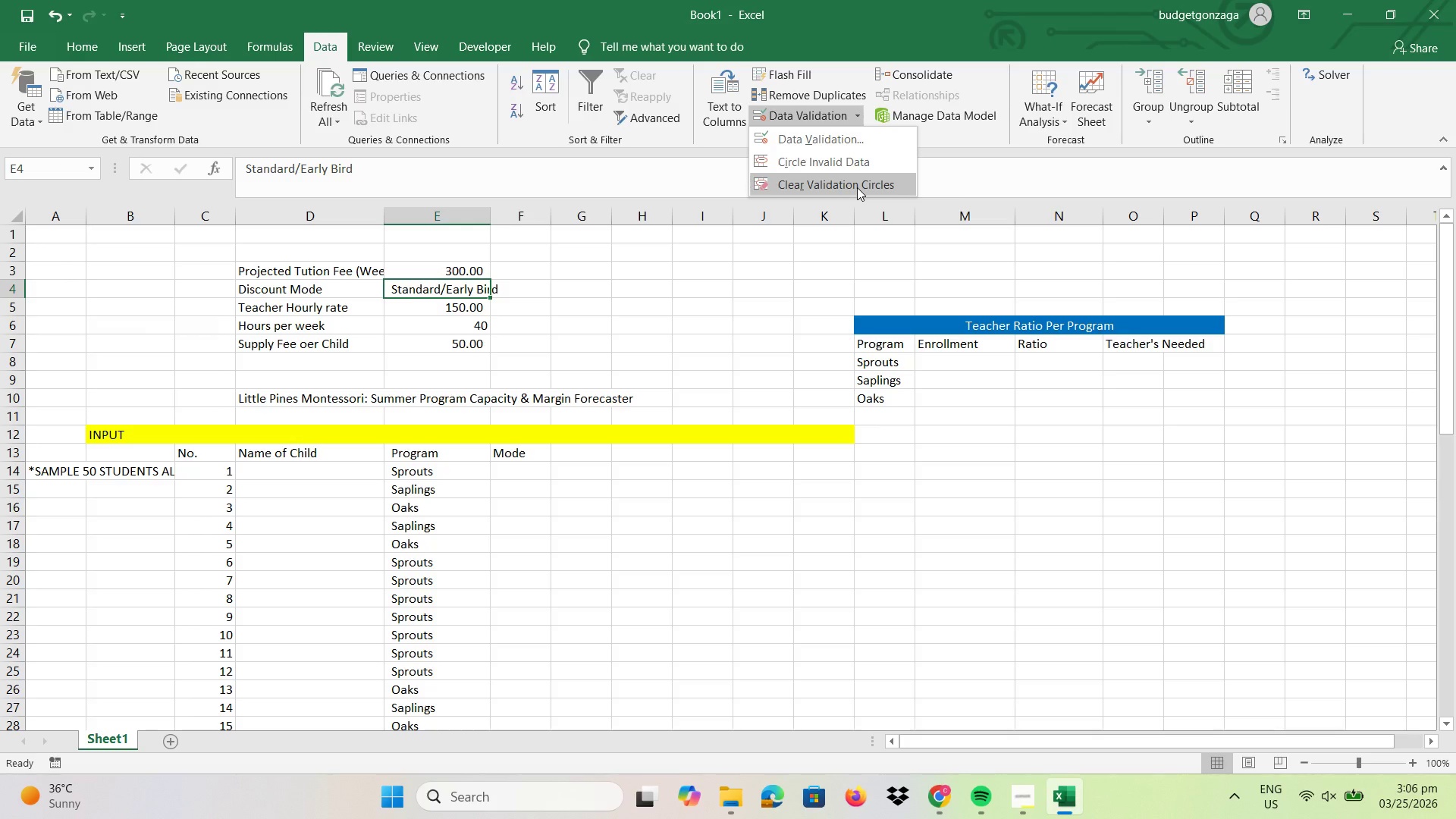 
left_click([838, 113])
 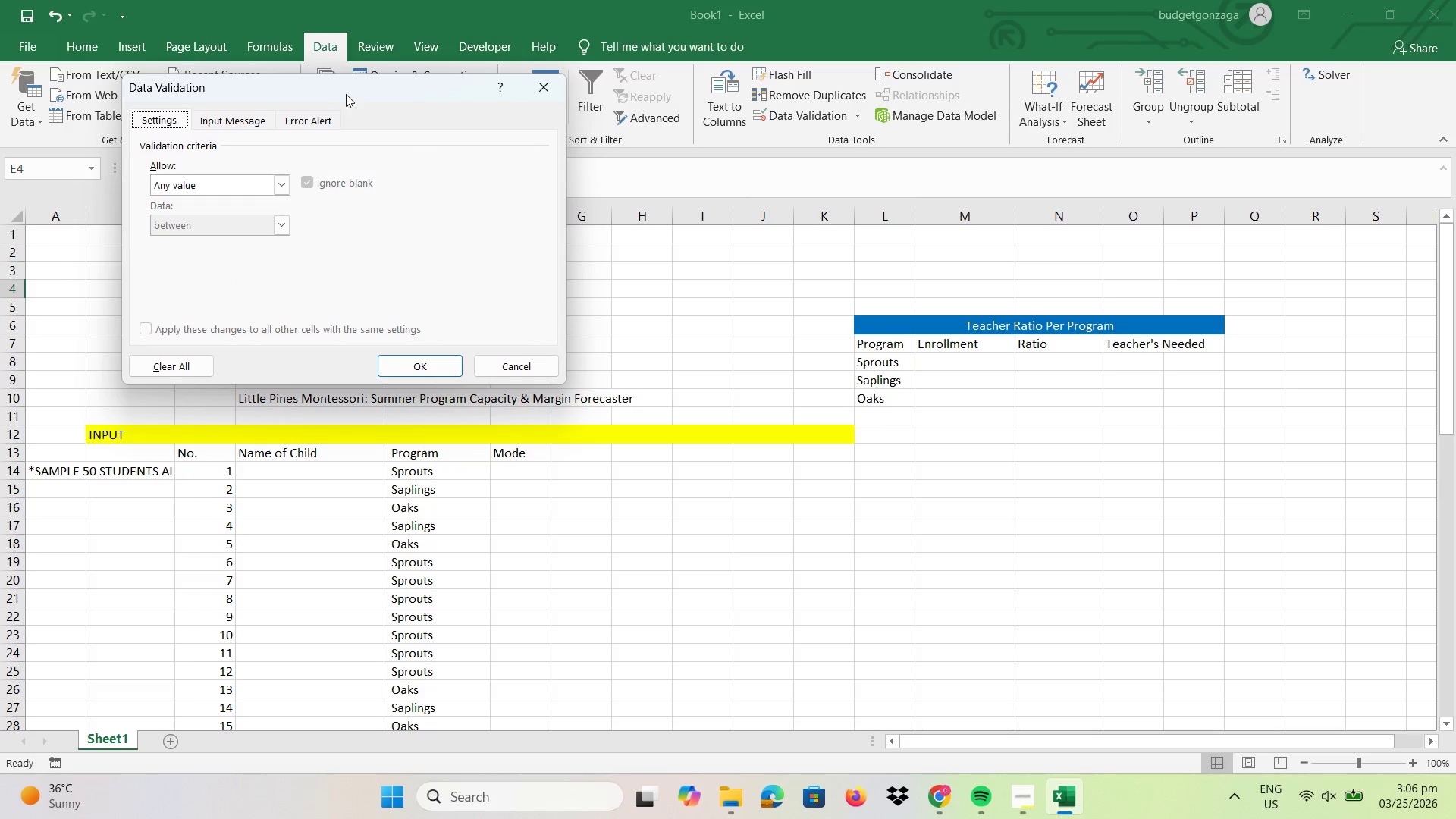 
left_click_drag(start_coordinate=[359, 86], to_coordinate=[892, 145])
 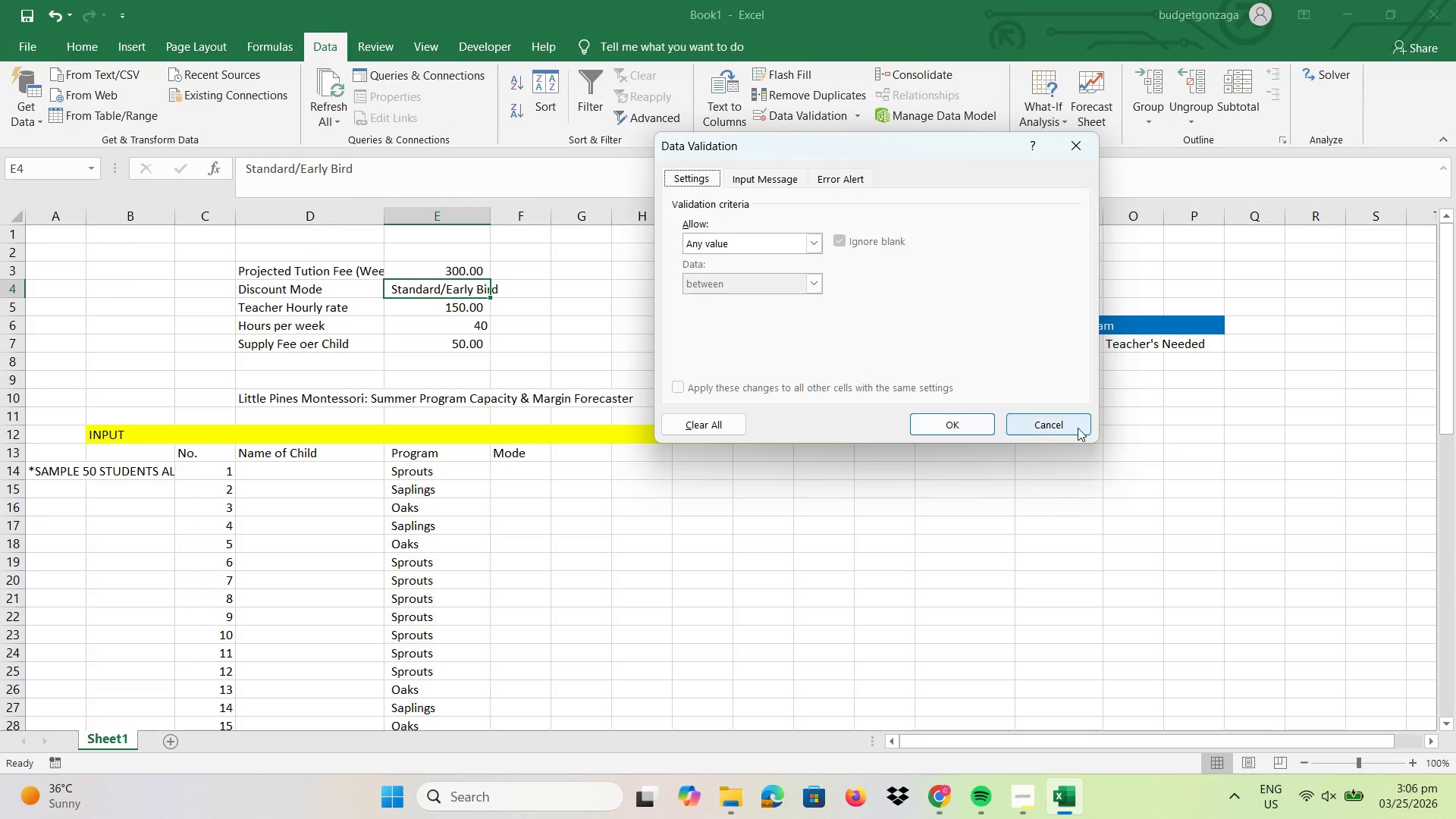 
left_click([1078, 428])
 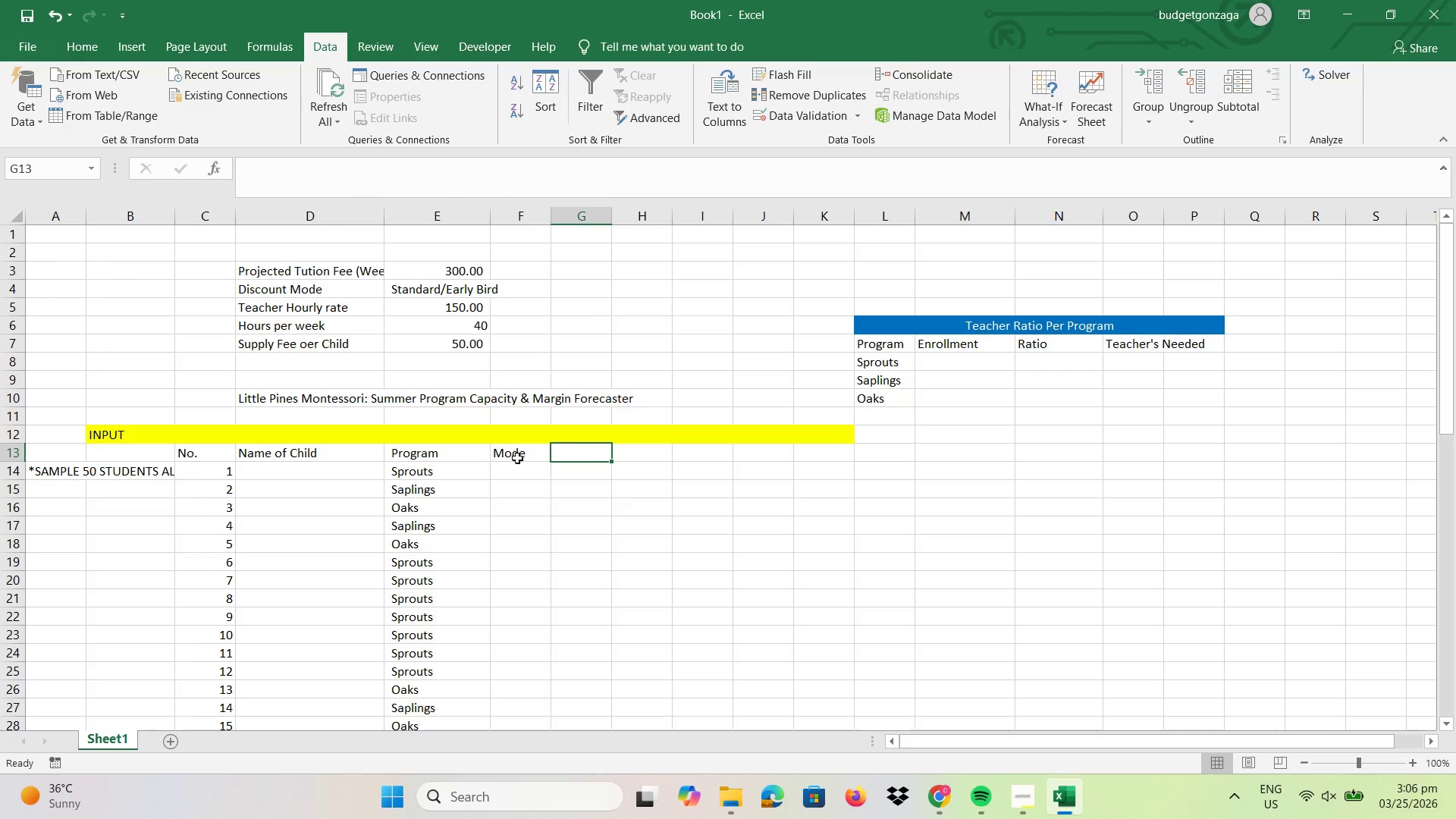 
double_click([512, 458])
 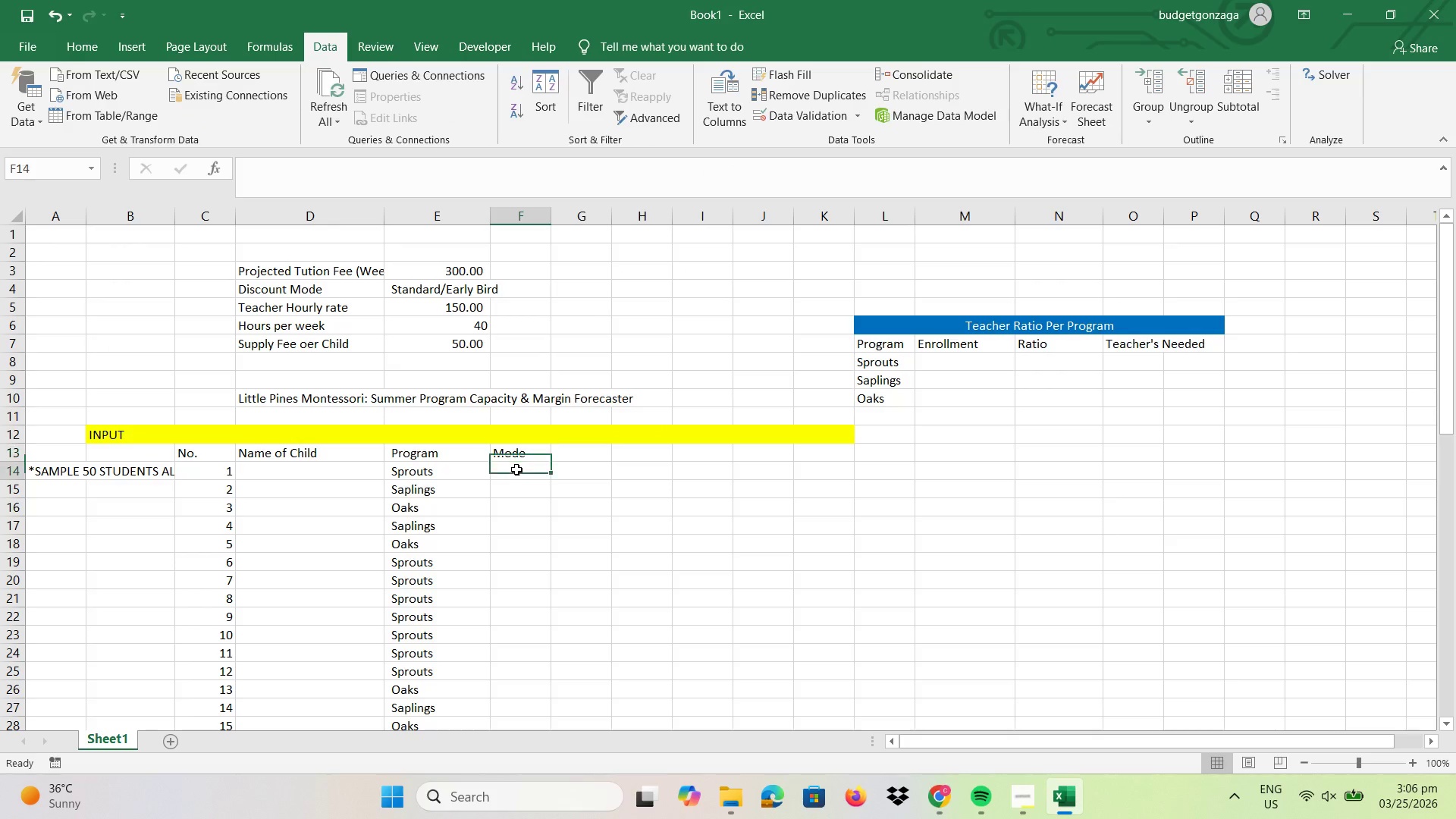 
triple_click([516, 469])
 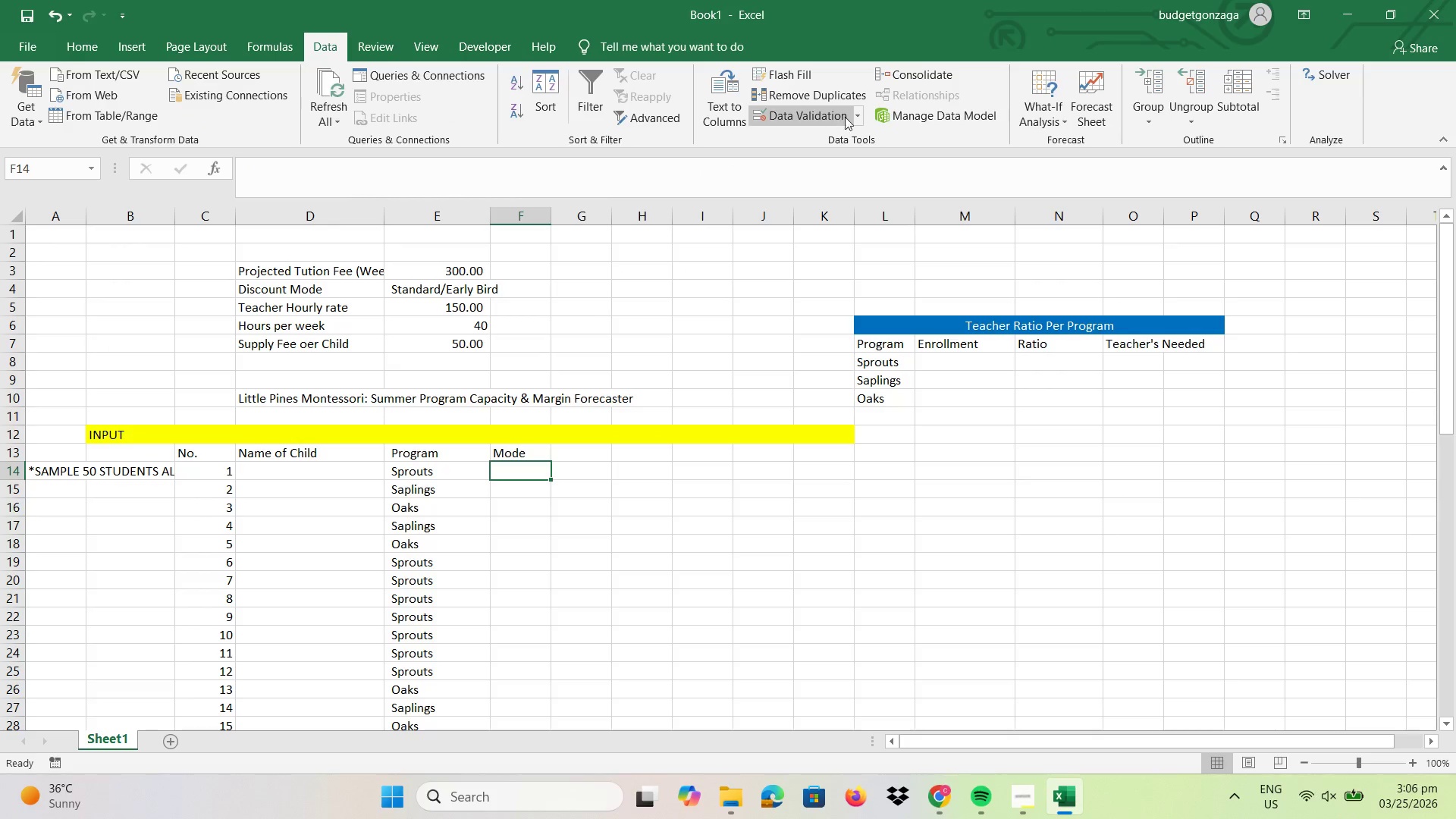 
left_click([854, 115])
 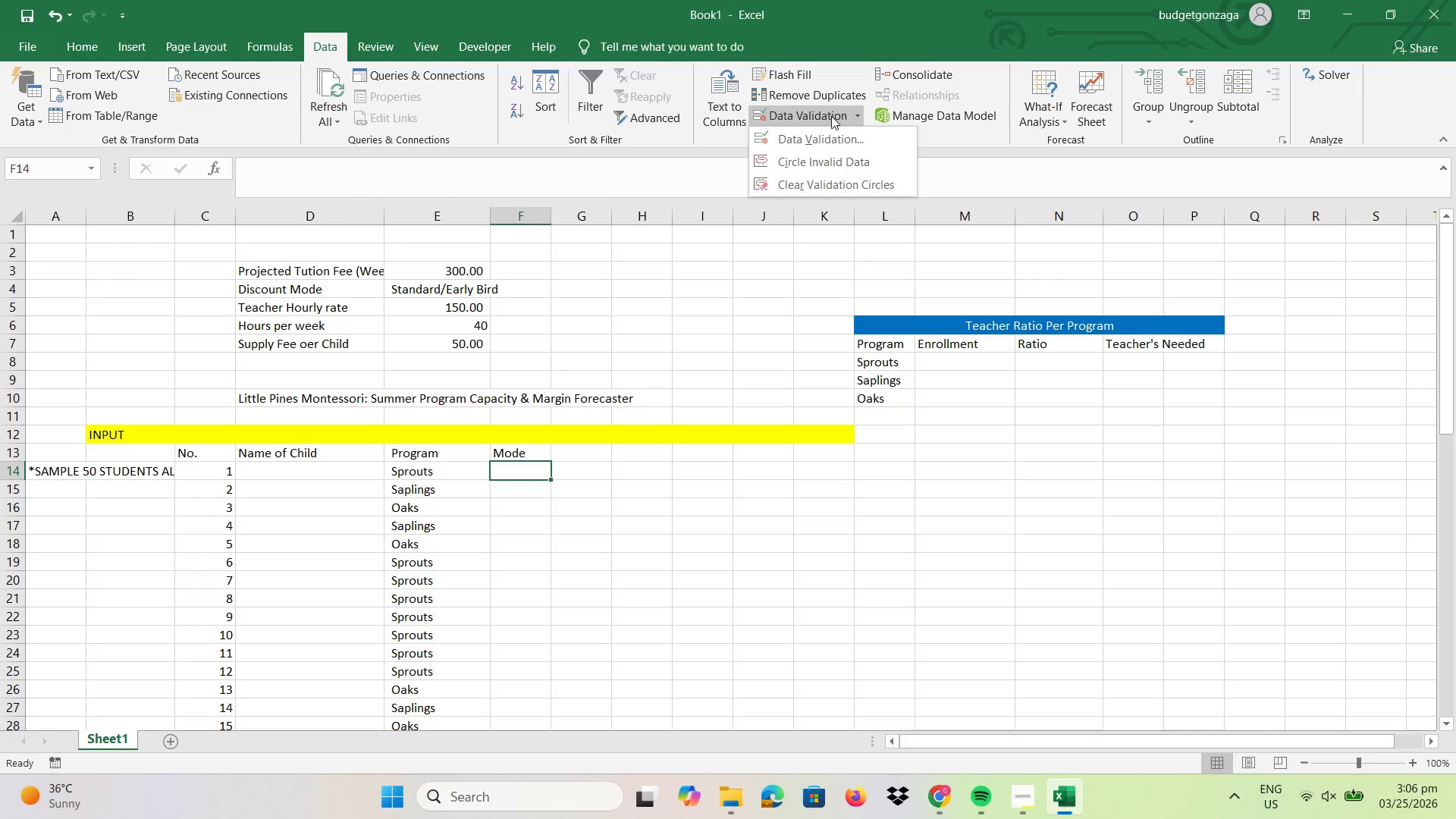 
double_click([830, 115])
 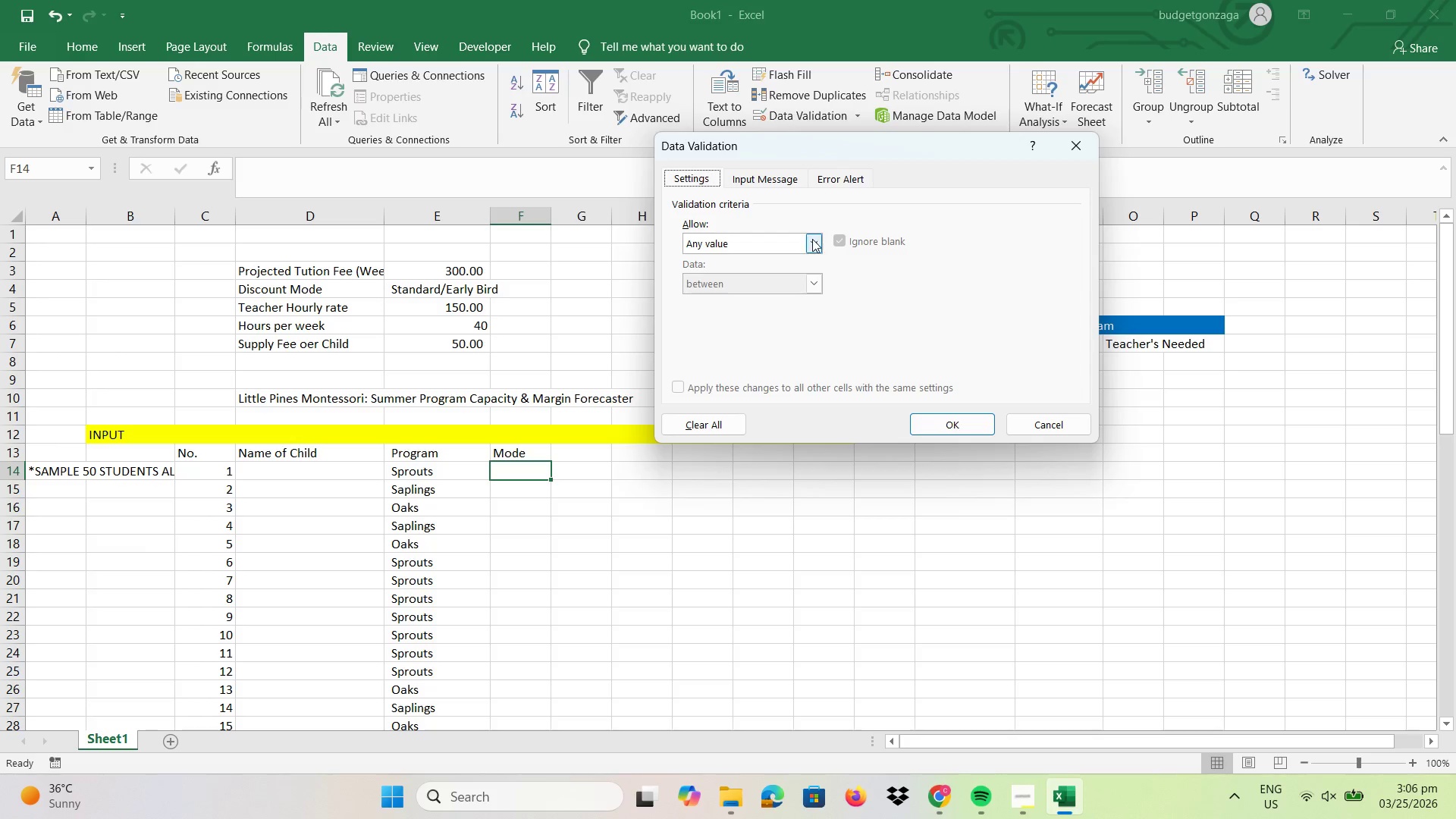 
left_click([811, 245])
 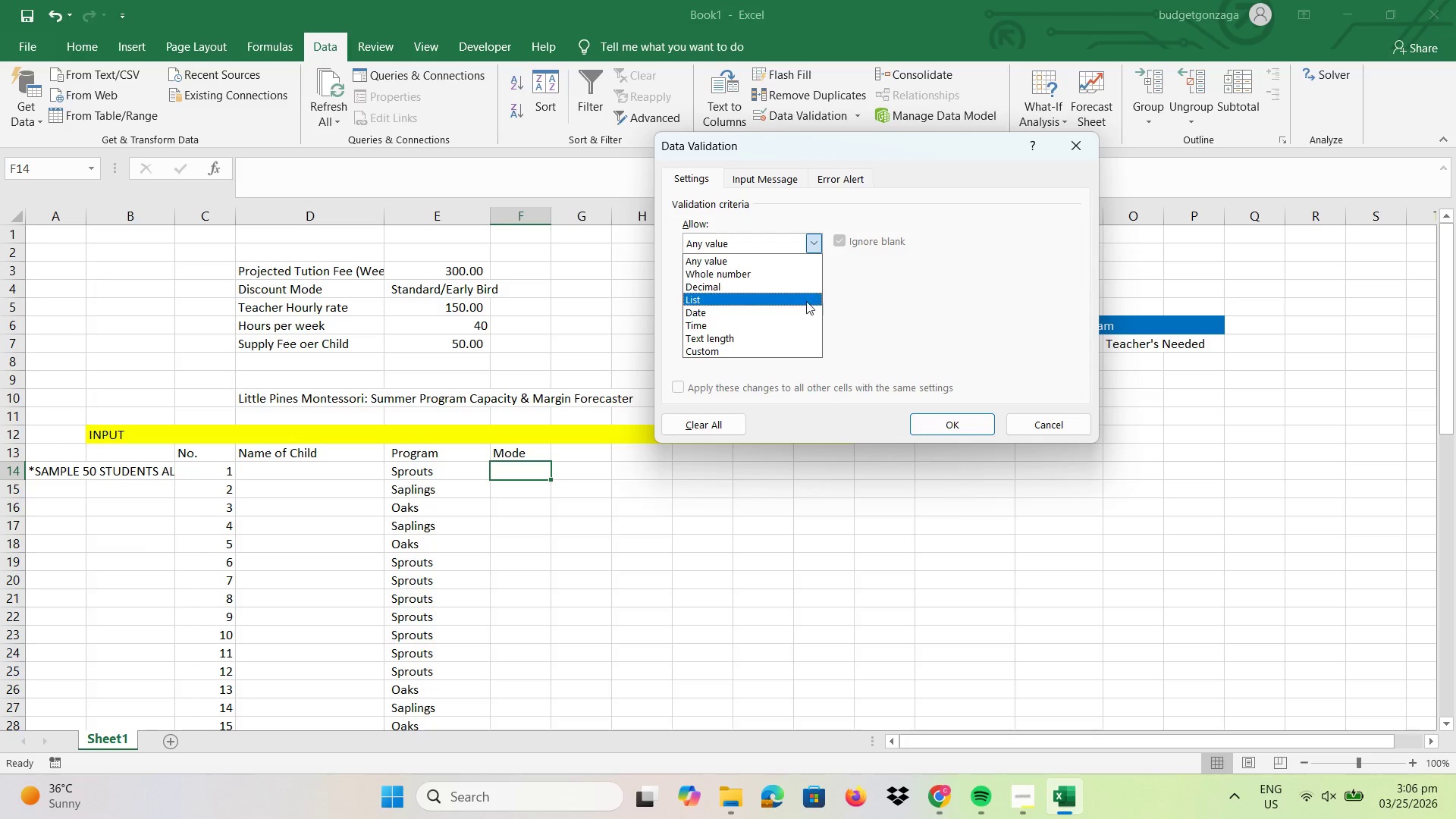 
left_click([805, 302])
 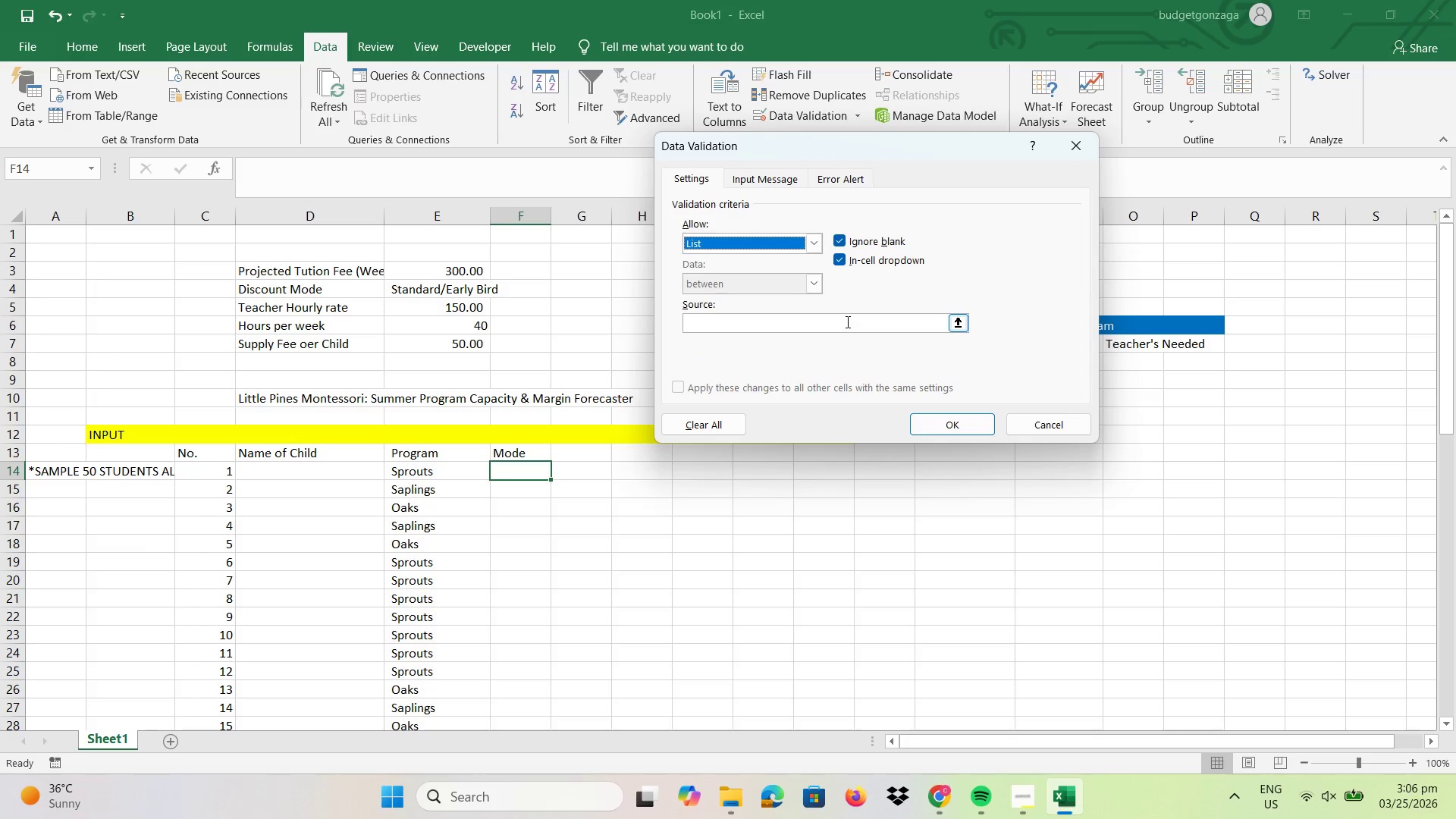 
left_click([846, 320])
 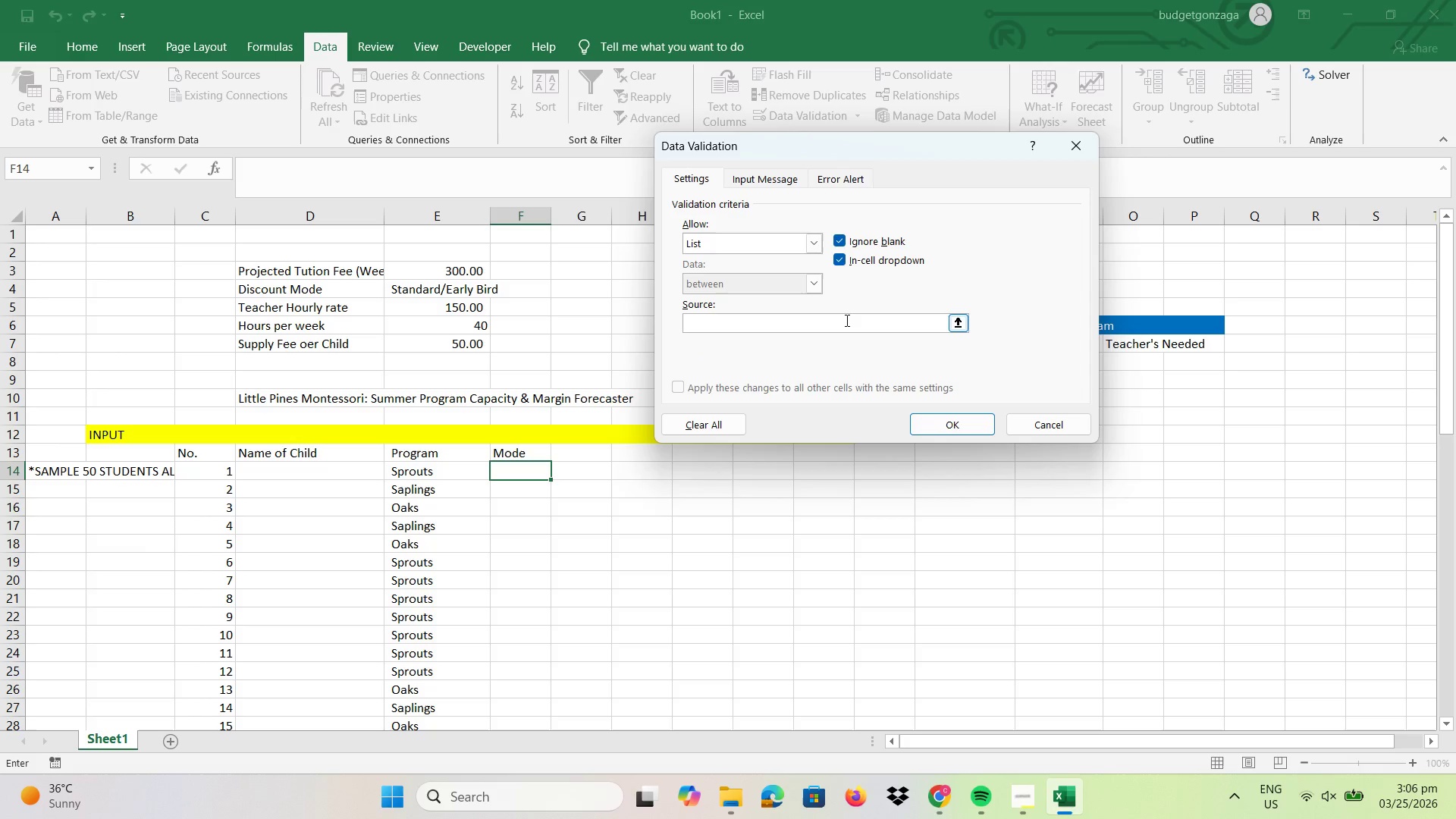 
type(Standard, Early Bird)
 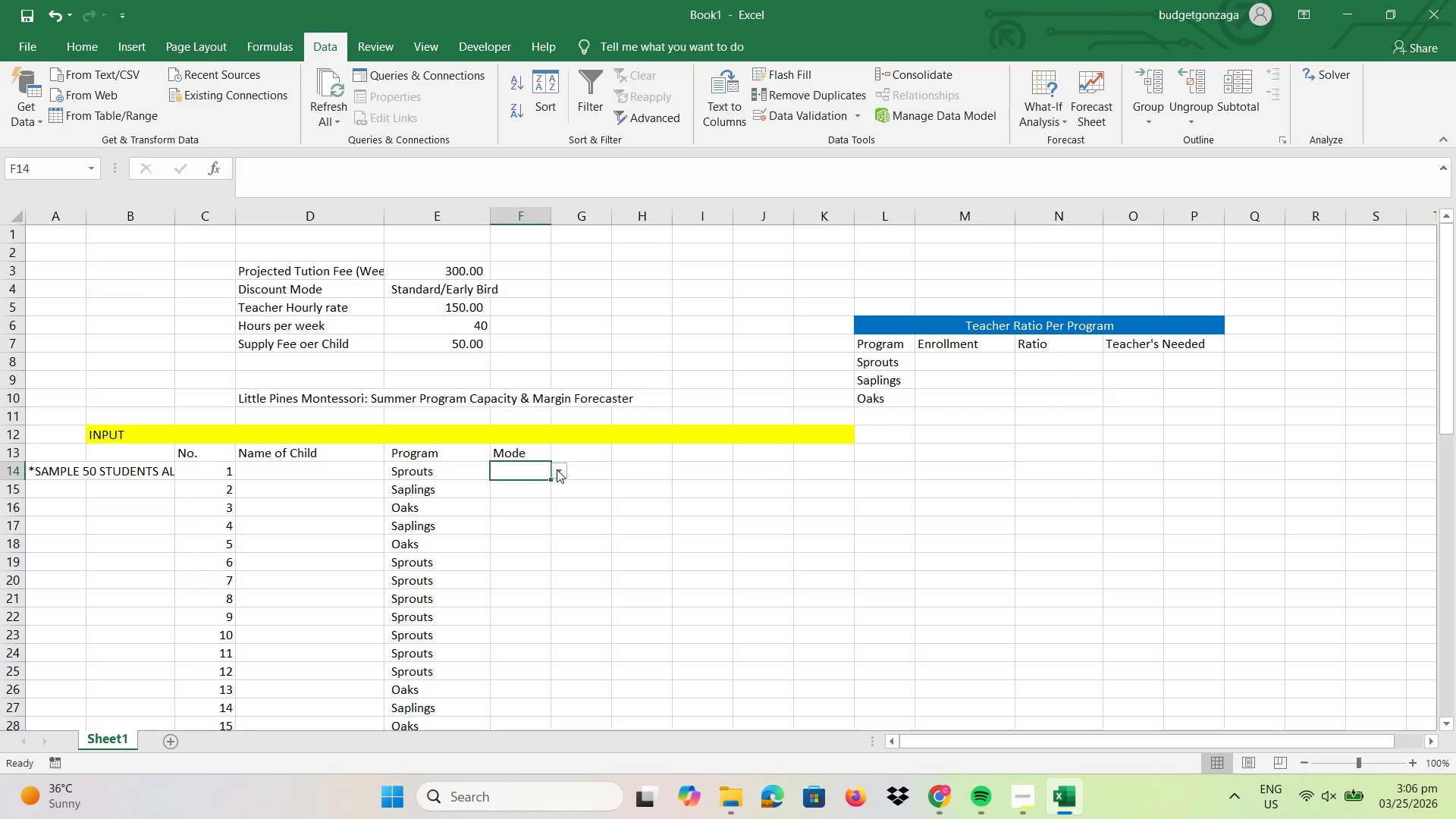 
left_click([557, 469])
 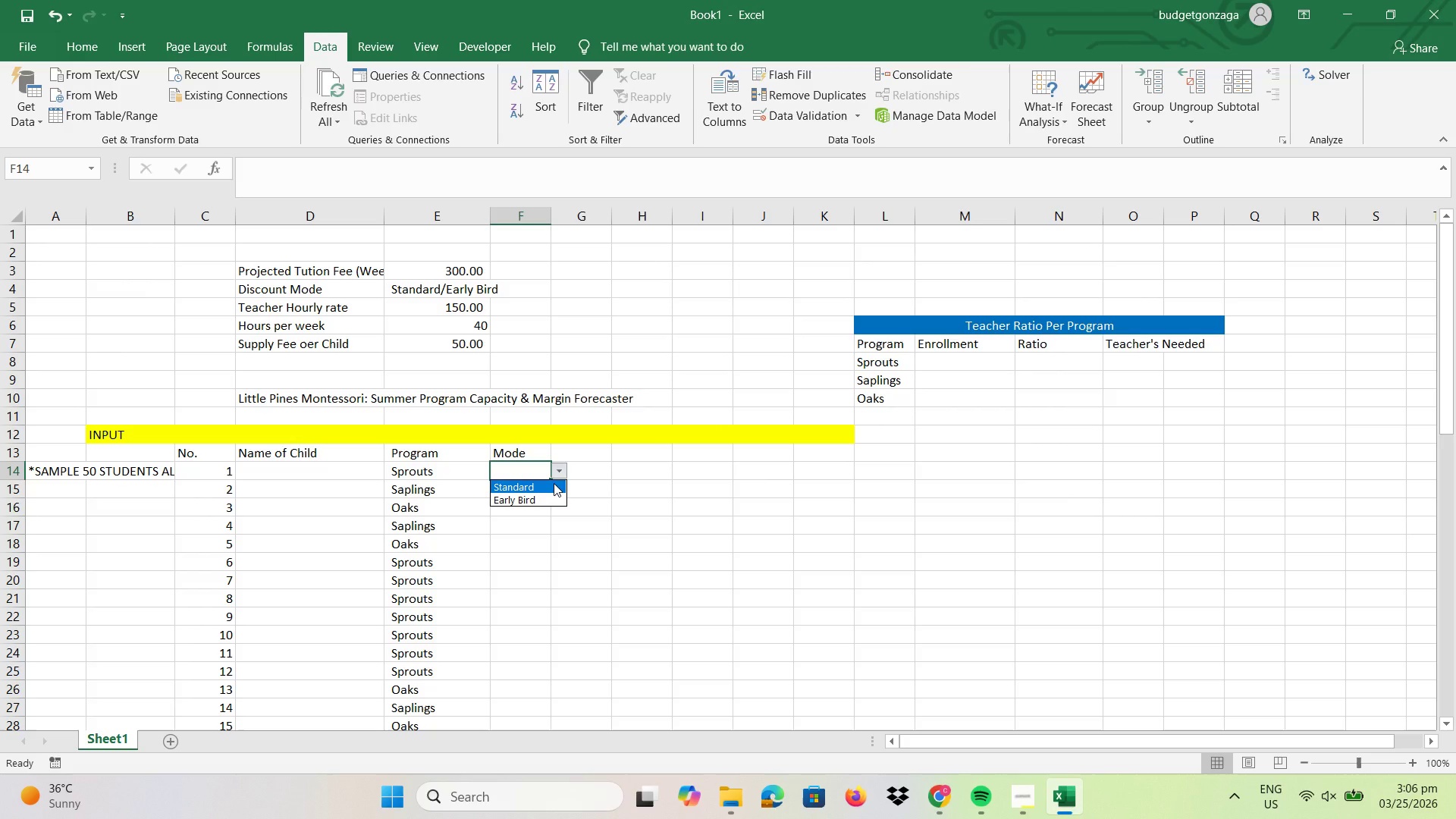 
left_click([554, 483])
 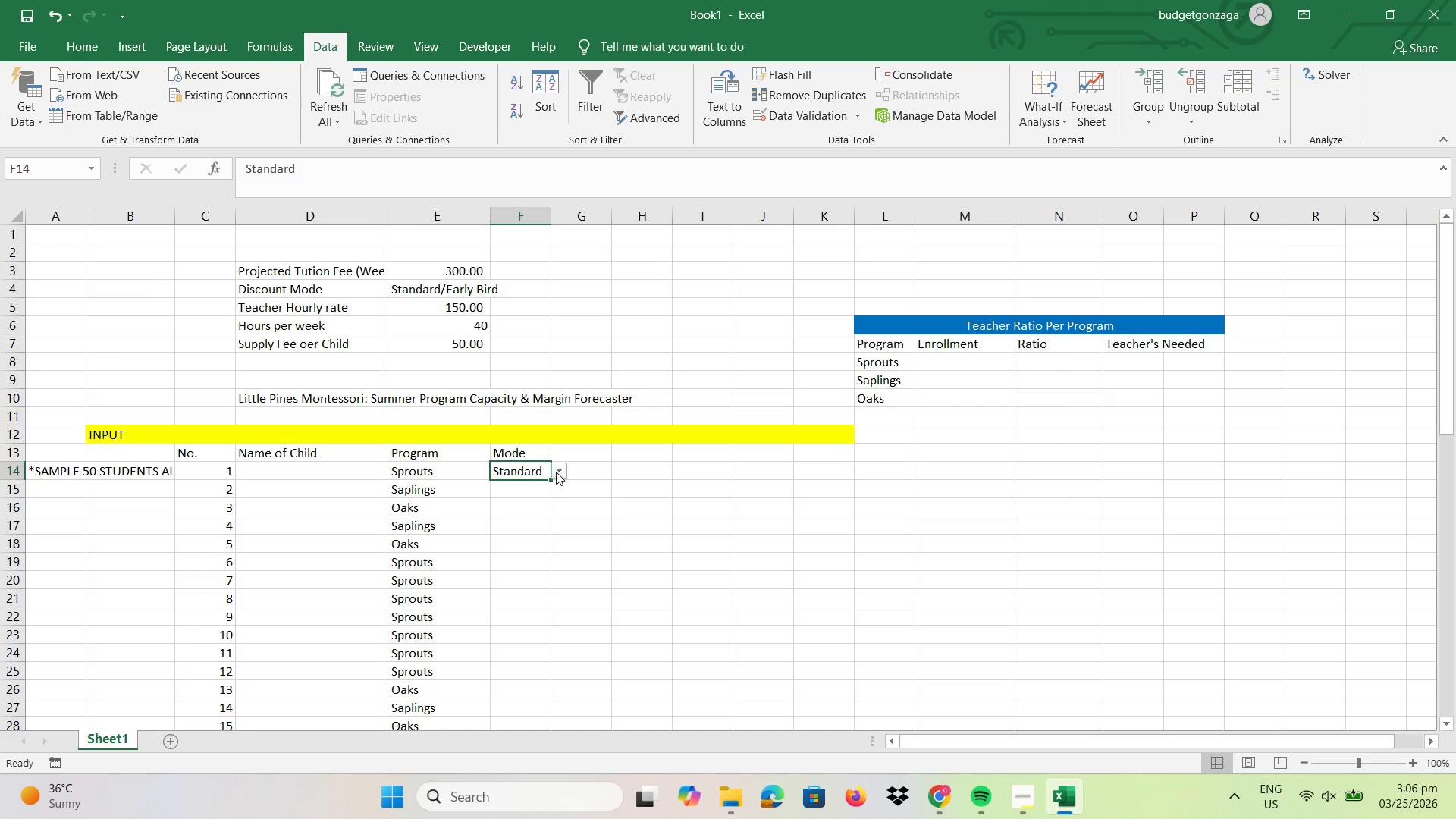 
left_click([556, 472])
 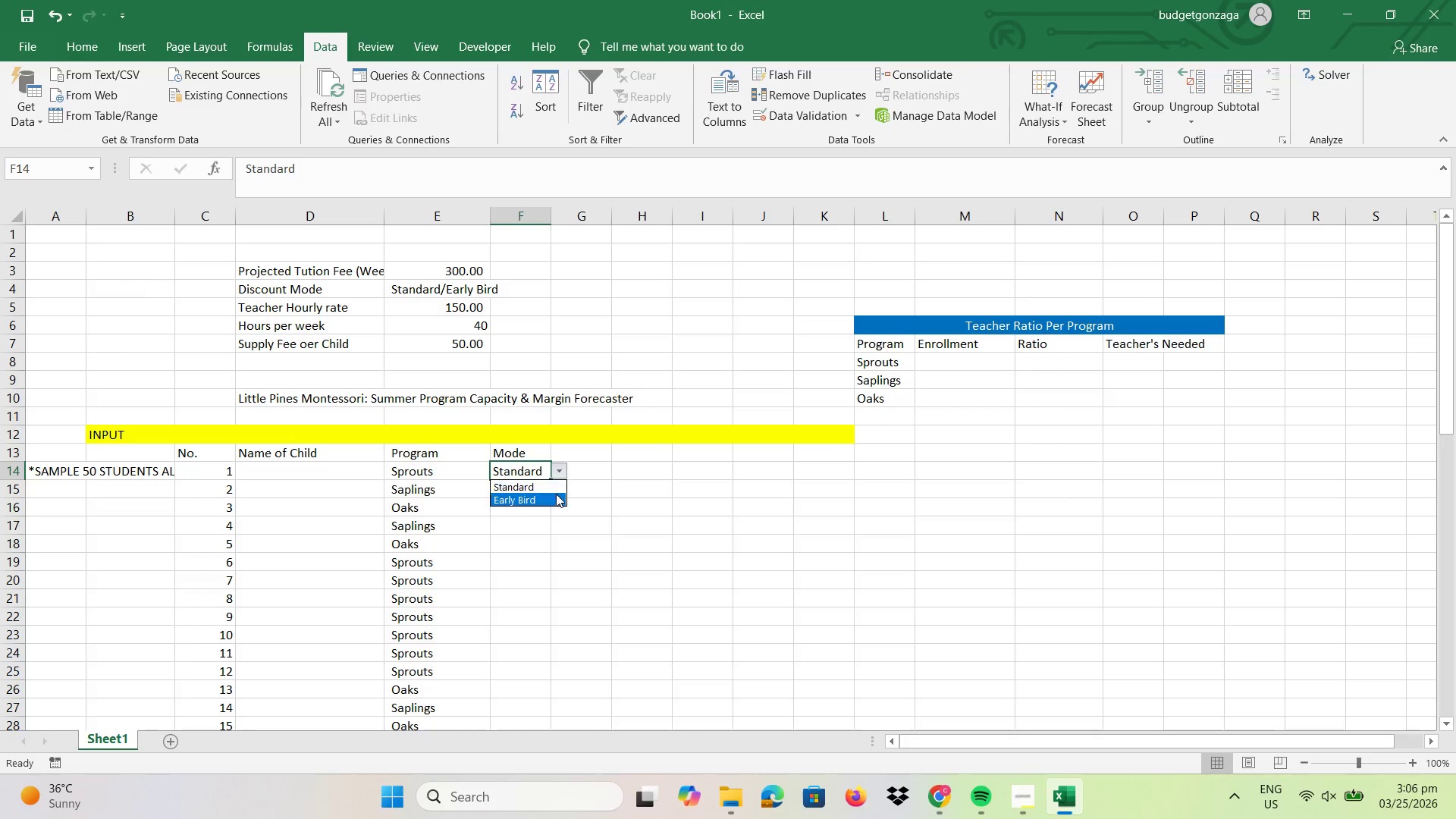 
left_click([556, 494])
 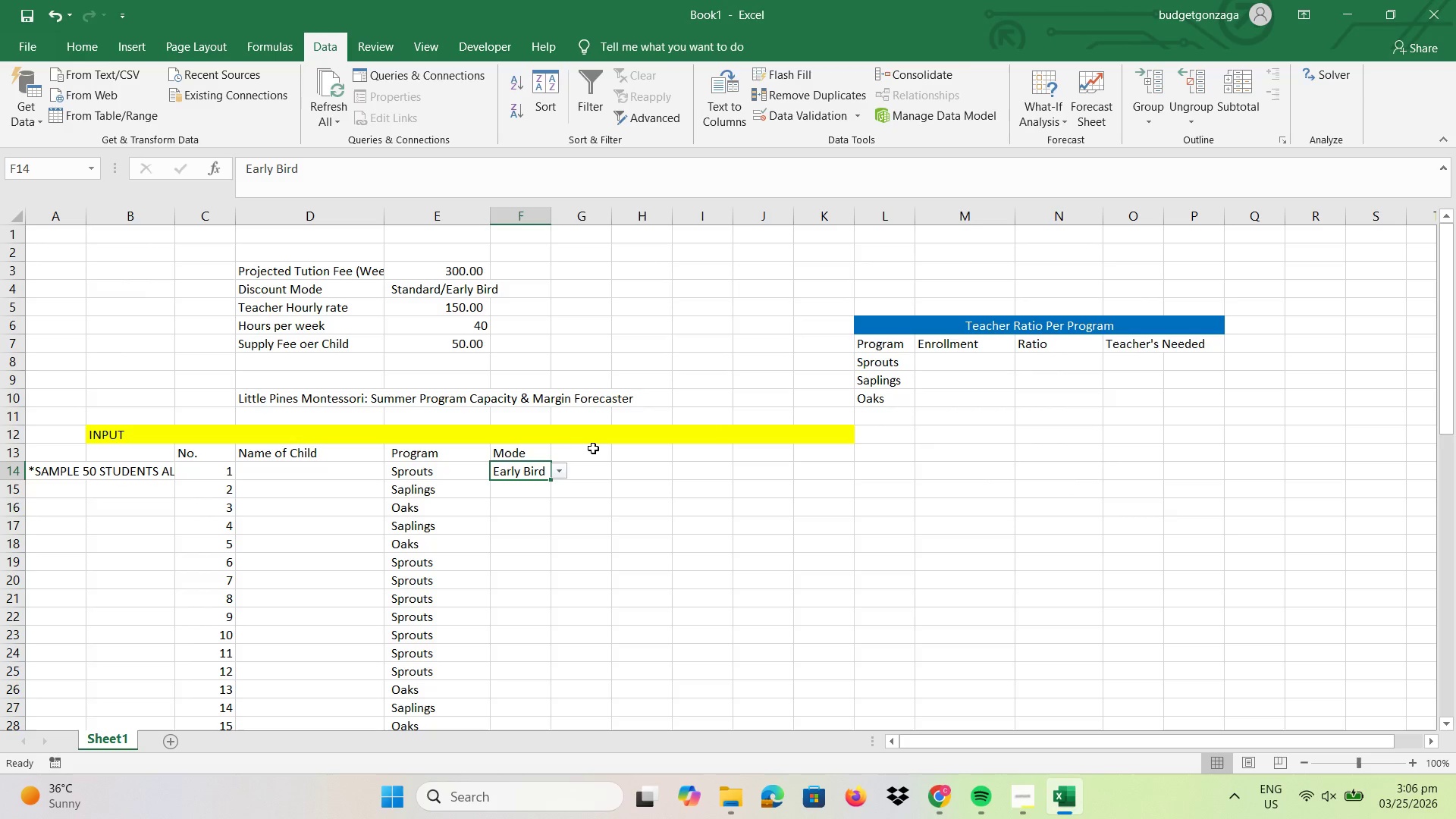 
left_click([595, 450])
 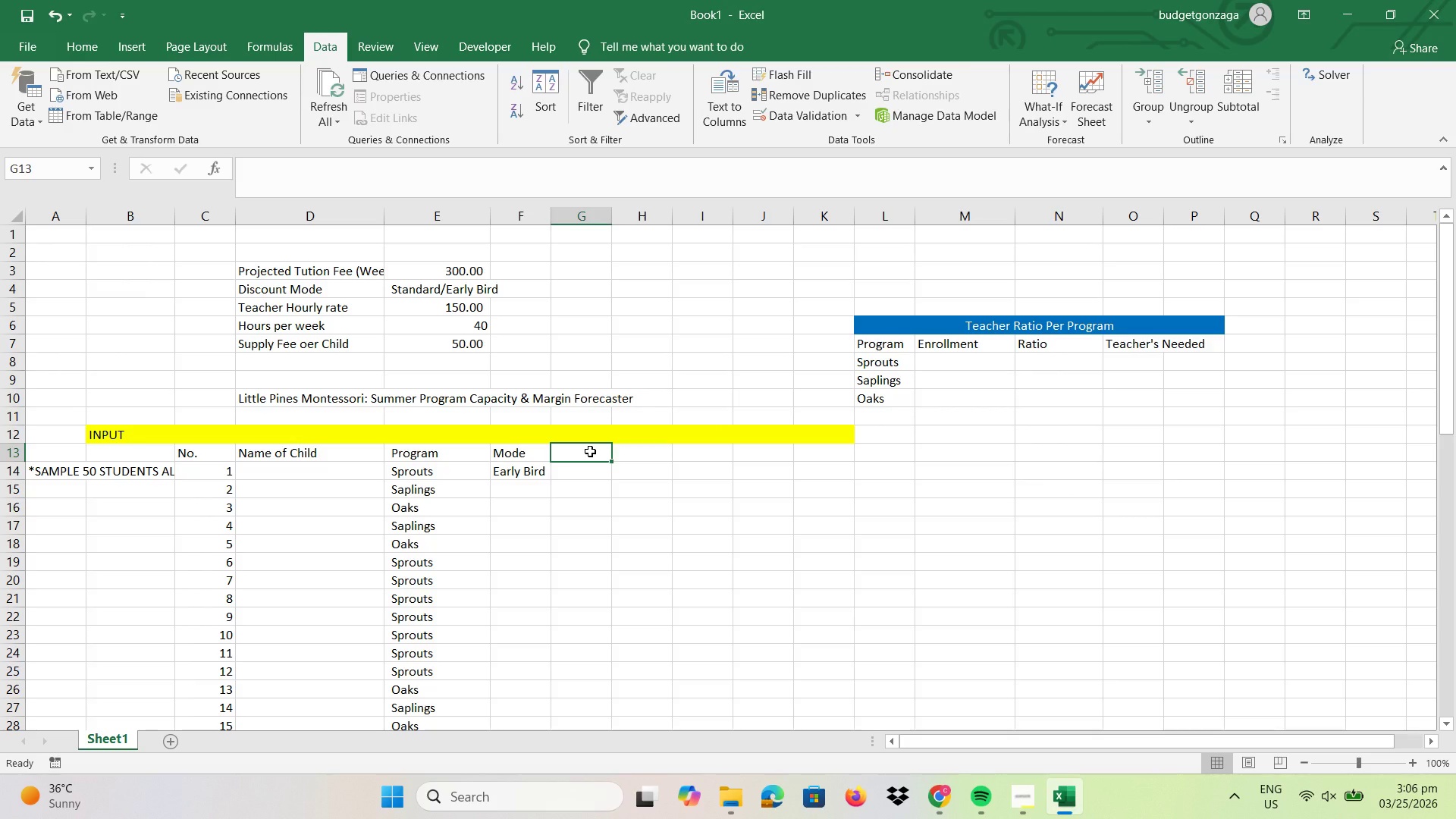 
type(Tuition Fee)
 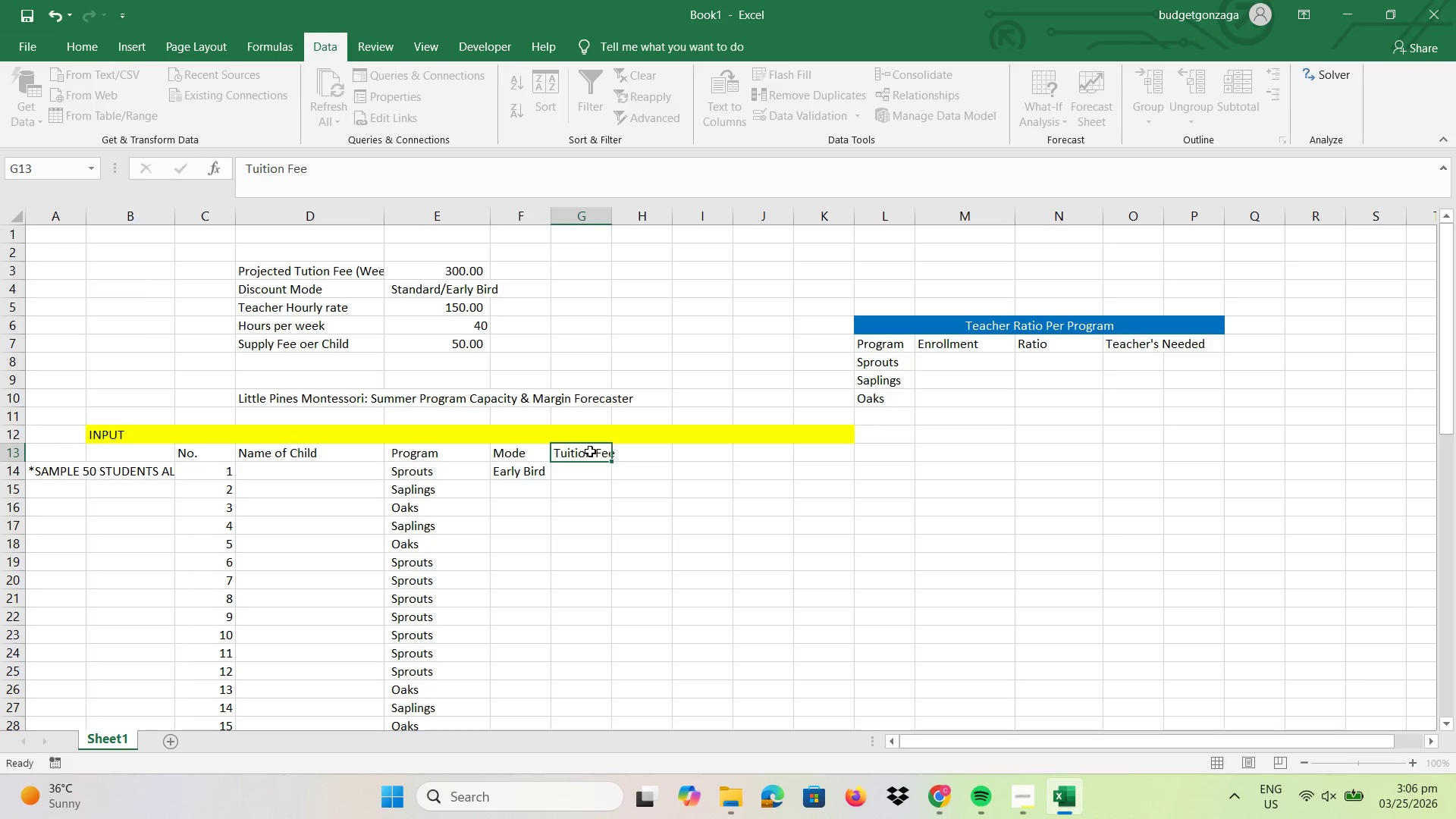 
key(Enter)
 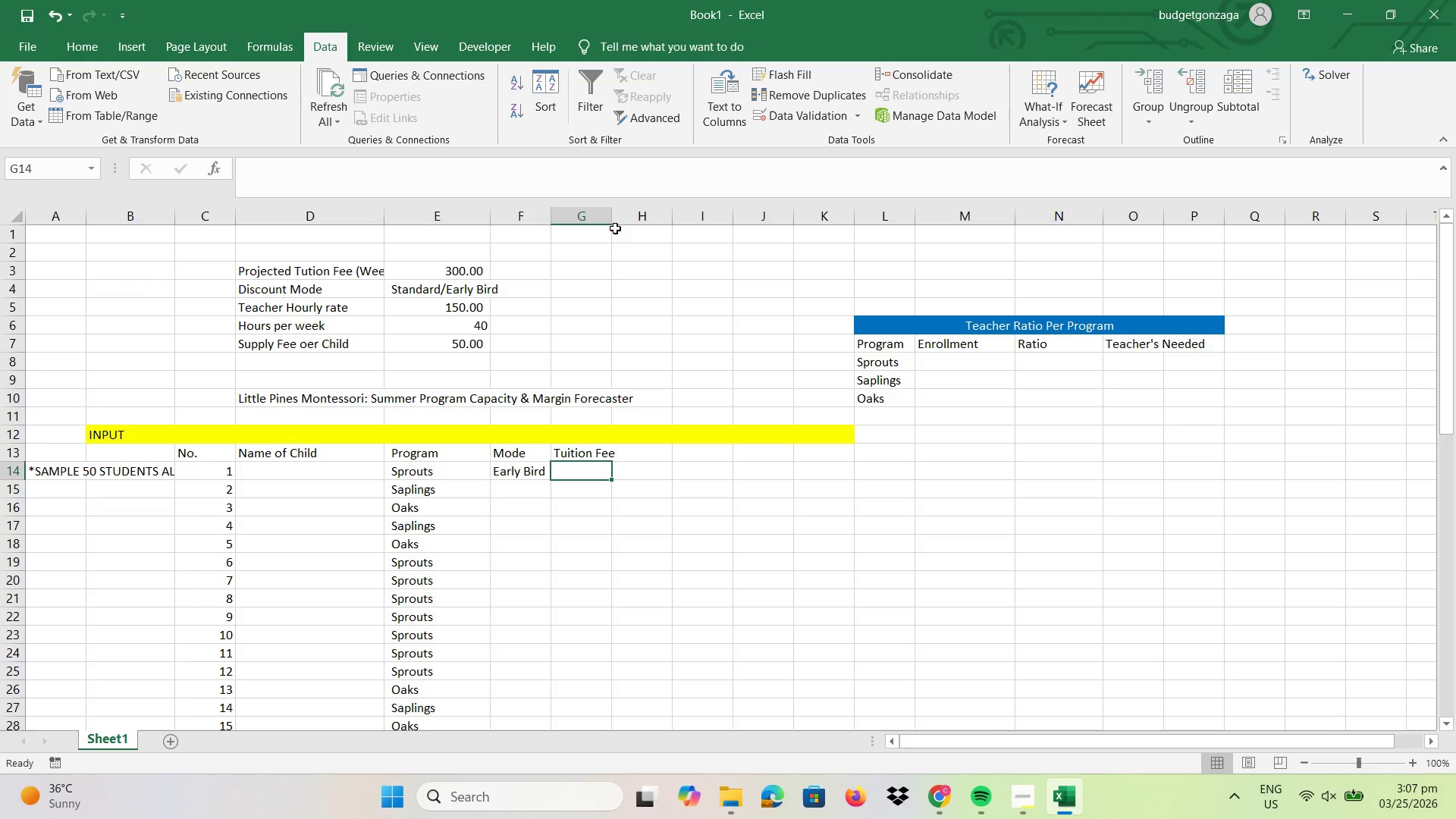 
left_click_drag(start_coordinate=[609, 216], to_coordinate=[638, 229])
 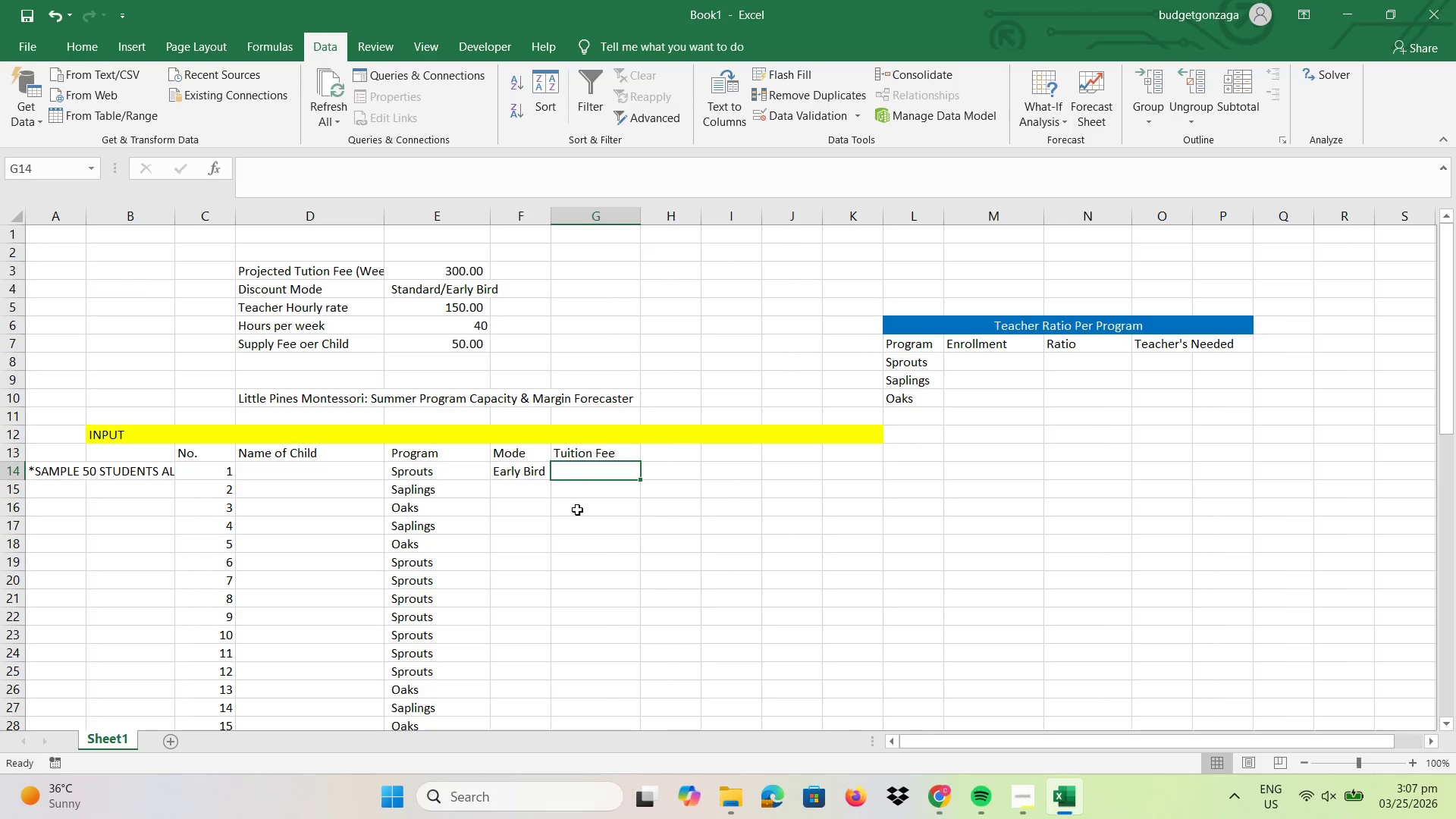 
left_click([577, 513])
 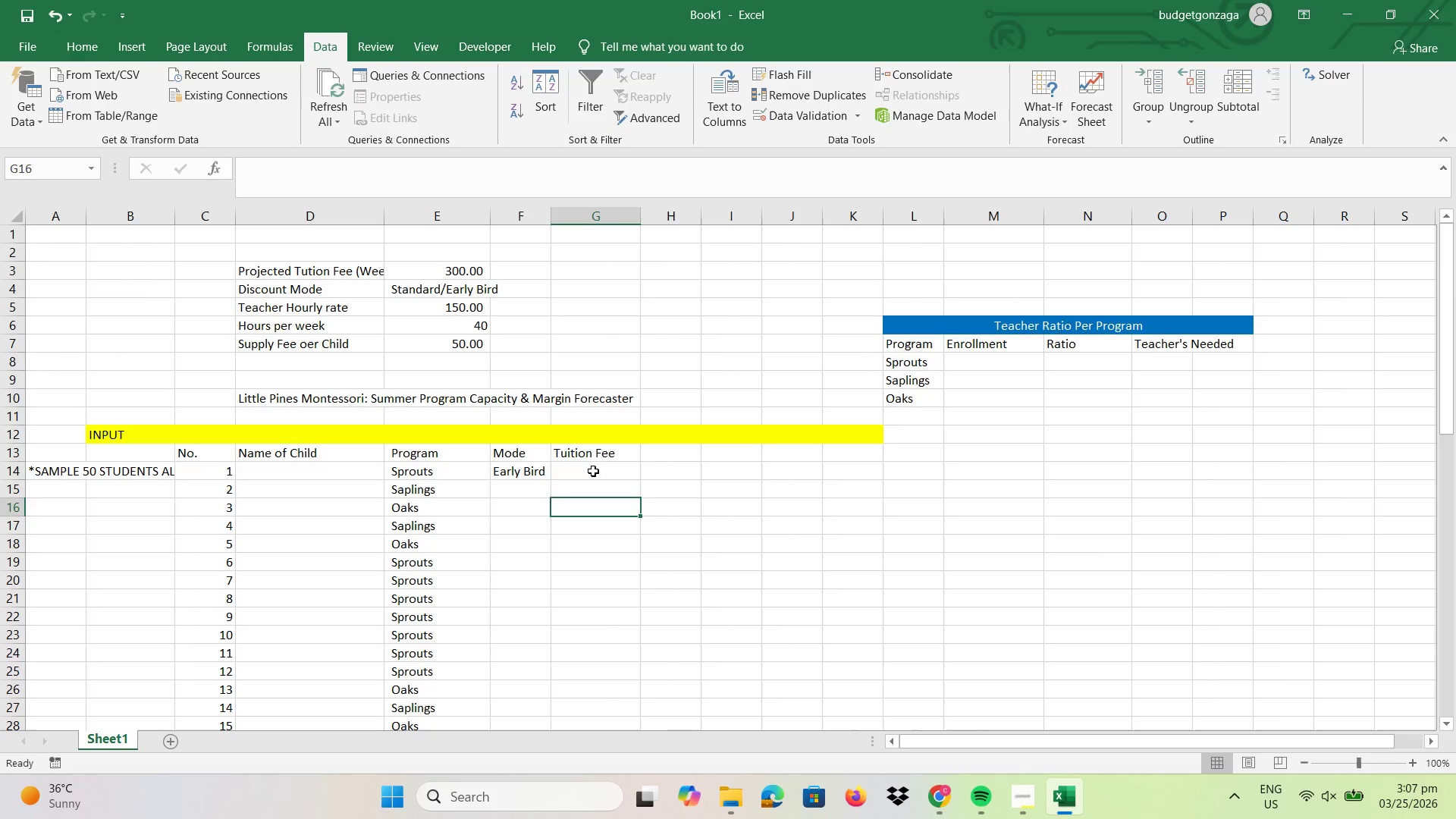 
left_click([593, 471])
 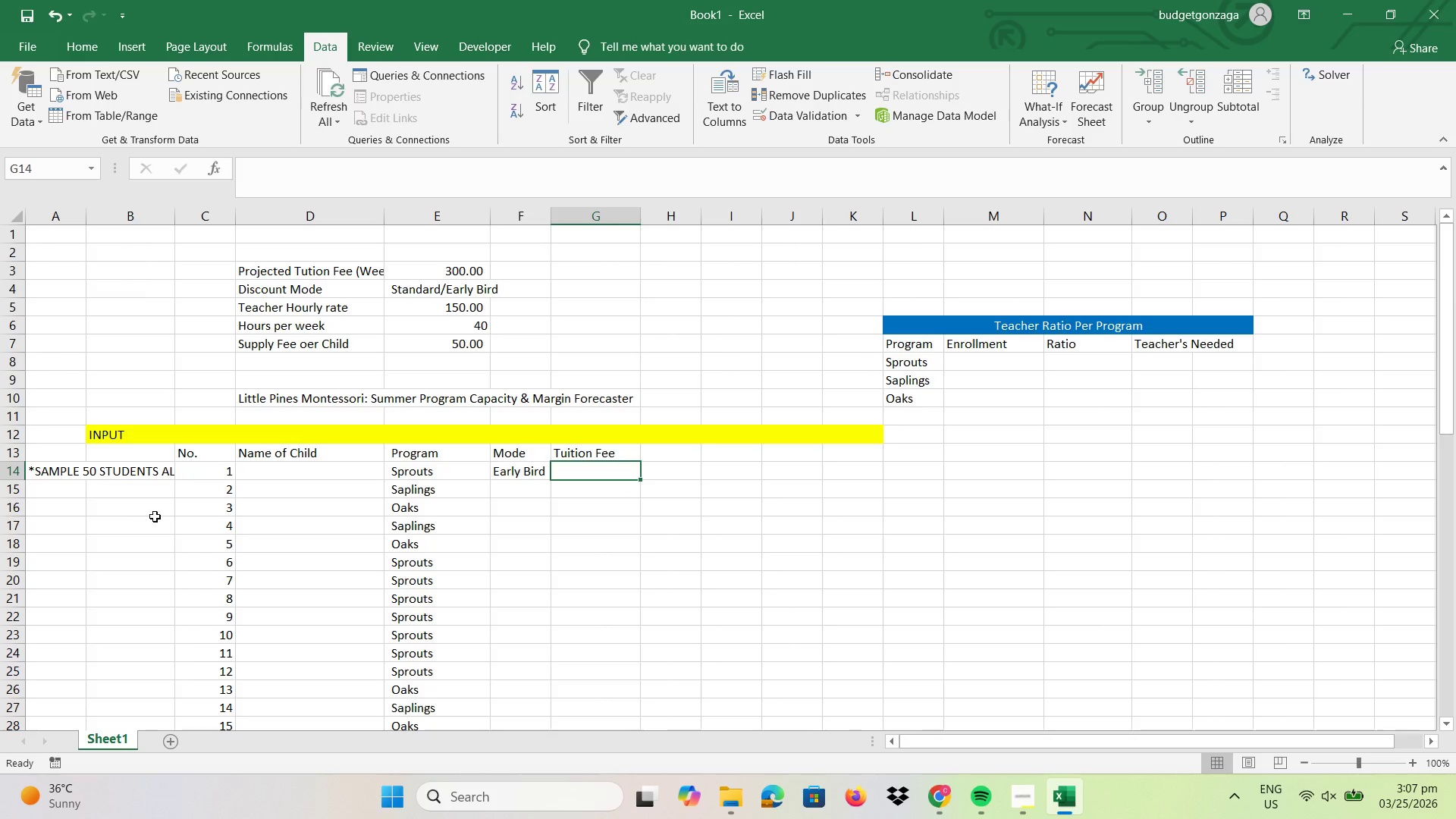 
left_click([110, 473])
 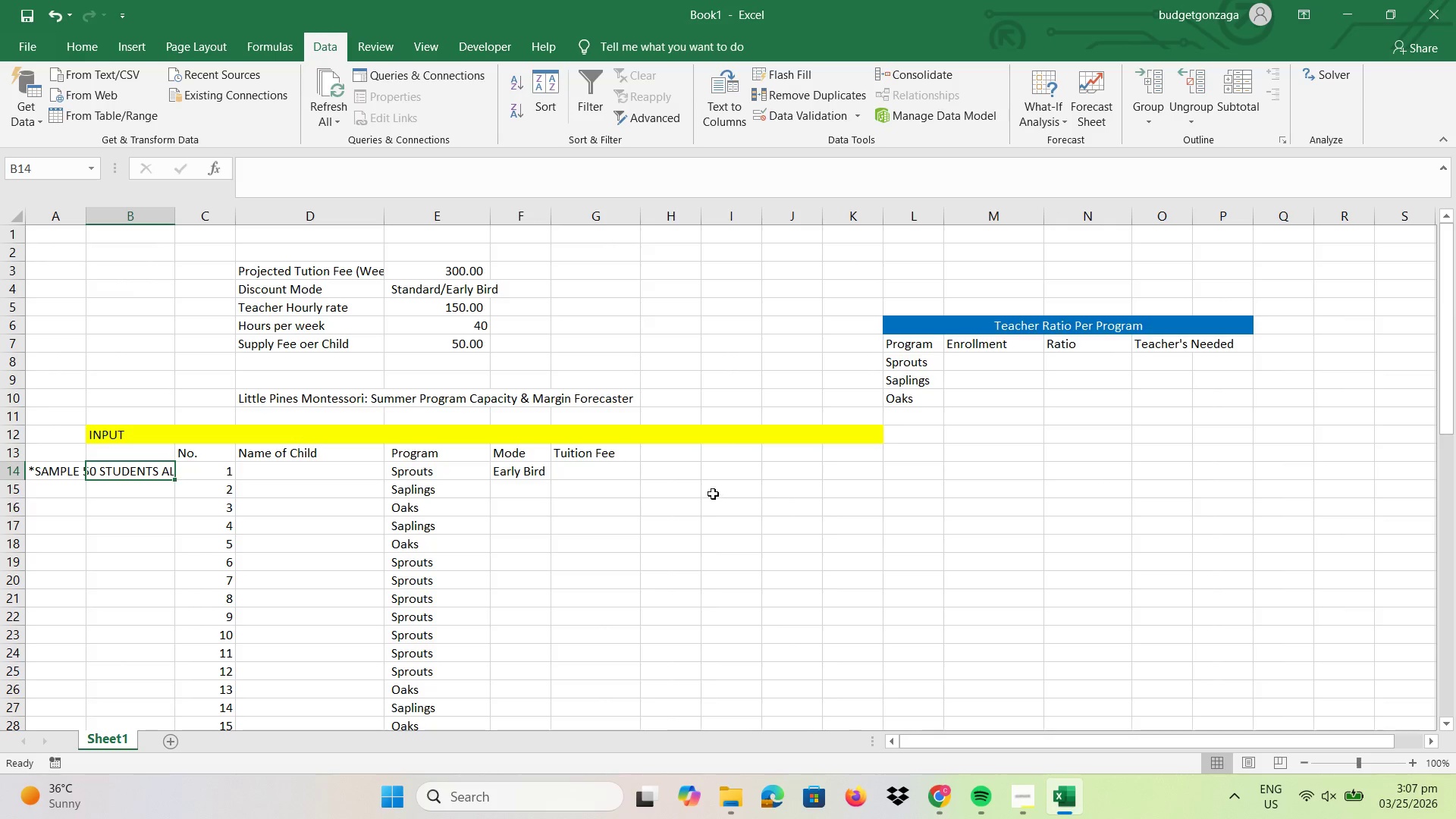 
left_click([614, 466])
 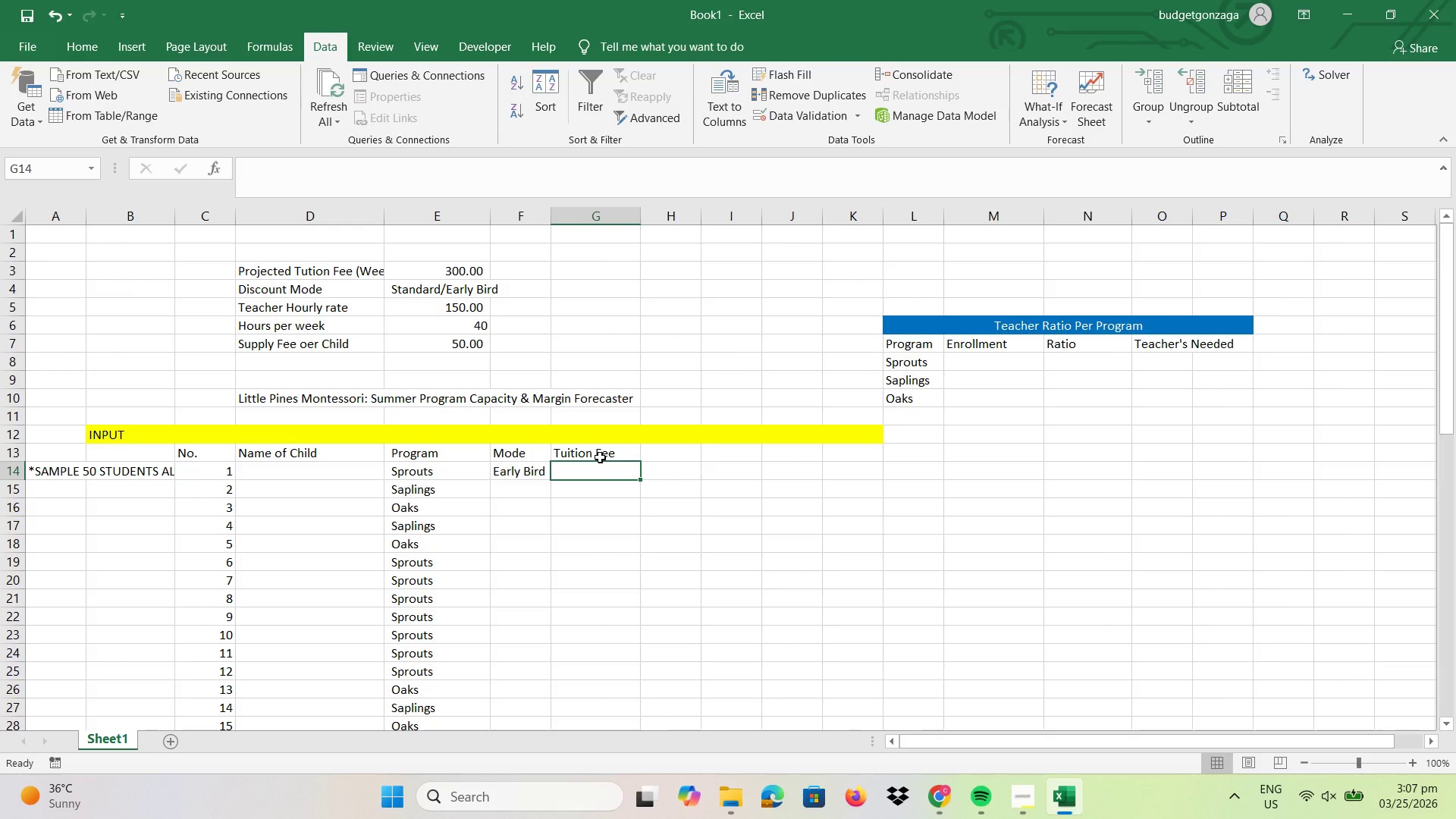 
type(=IF)
 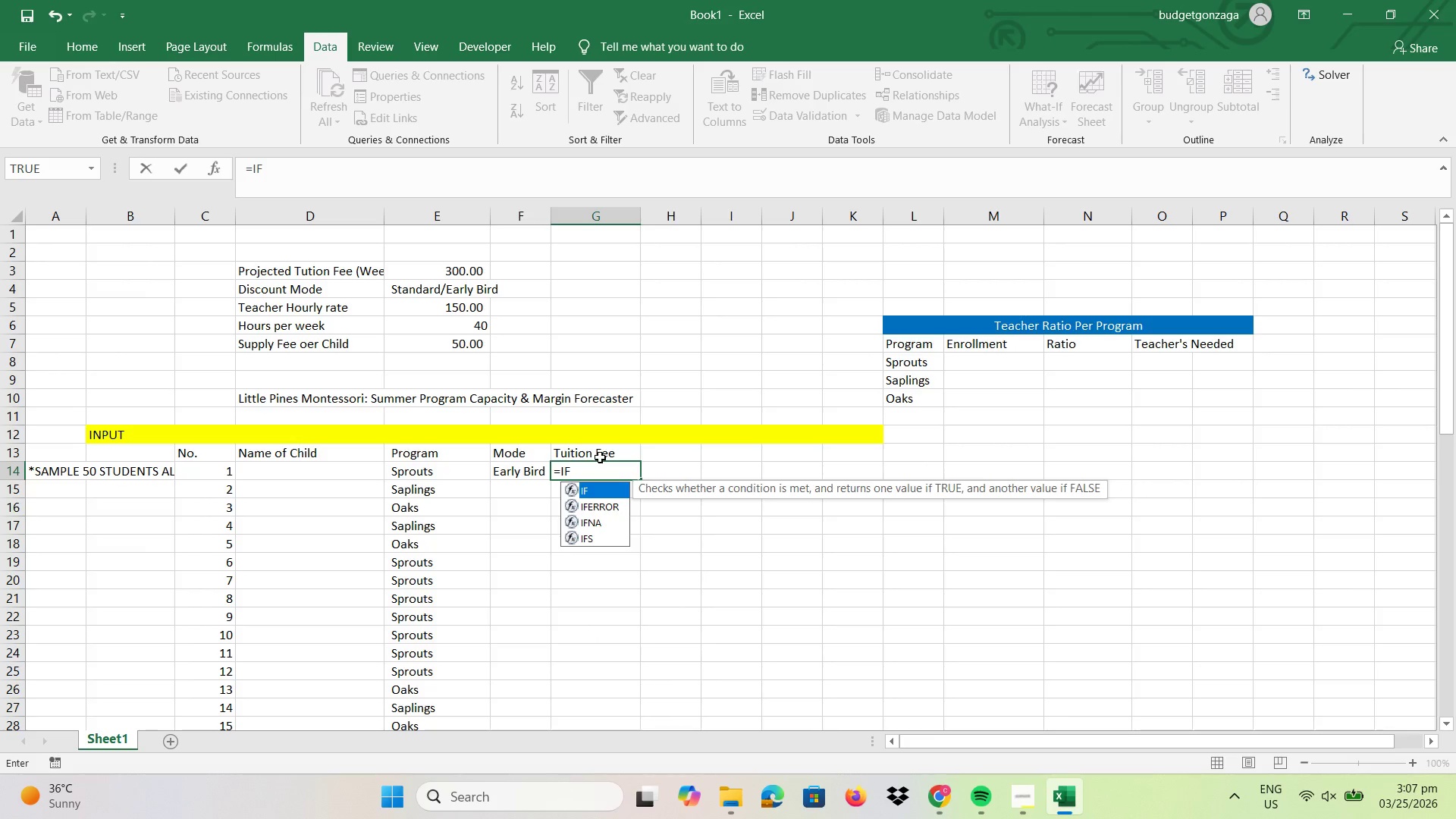 
double_click([599, 494])
 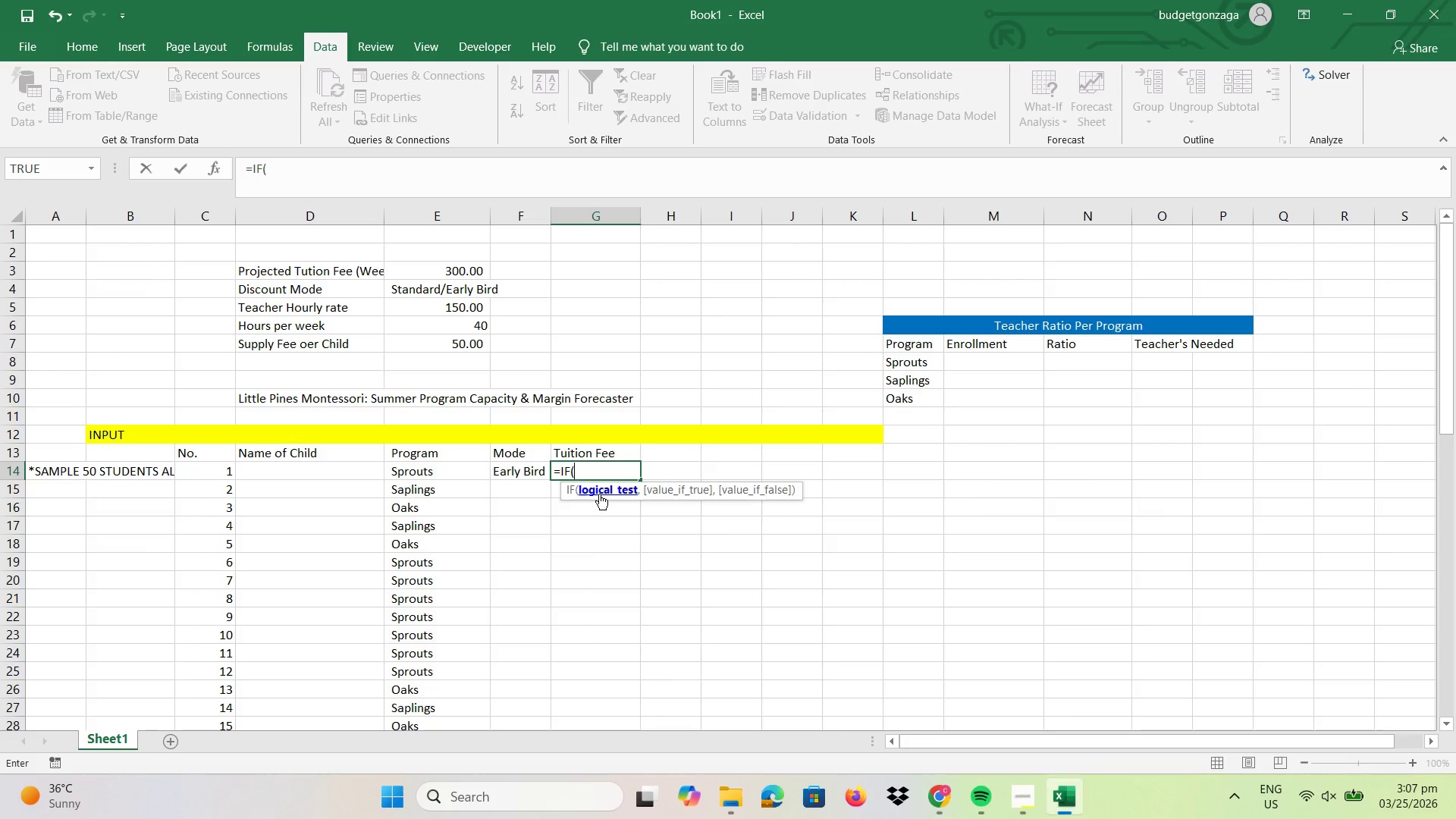 
triple_click([599, 494])
 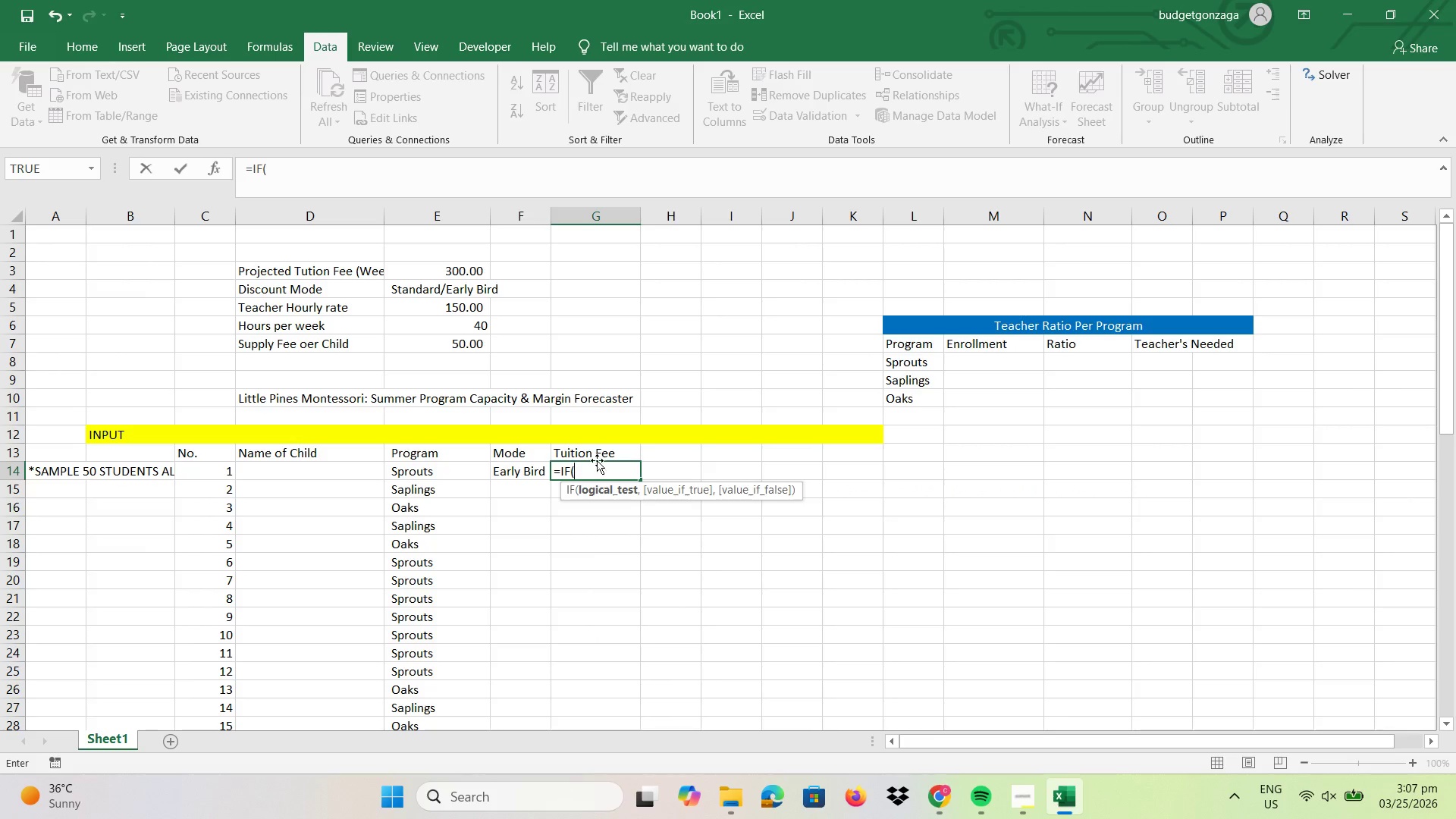 
left_click([586, 459])
 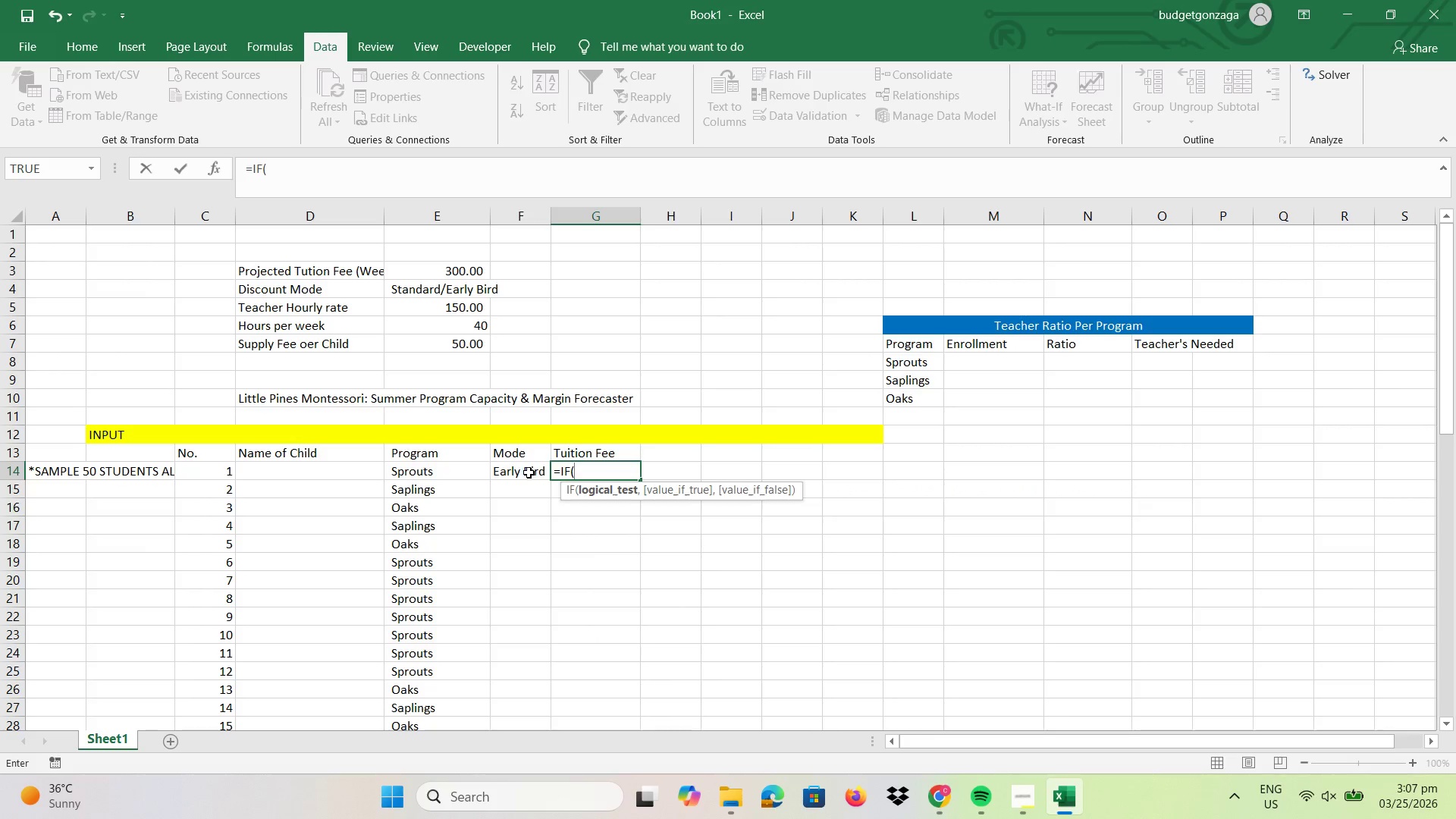 
left_click([528, 472])
 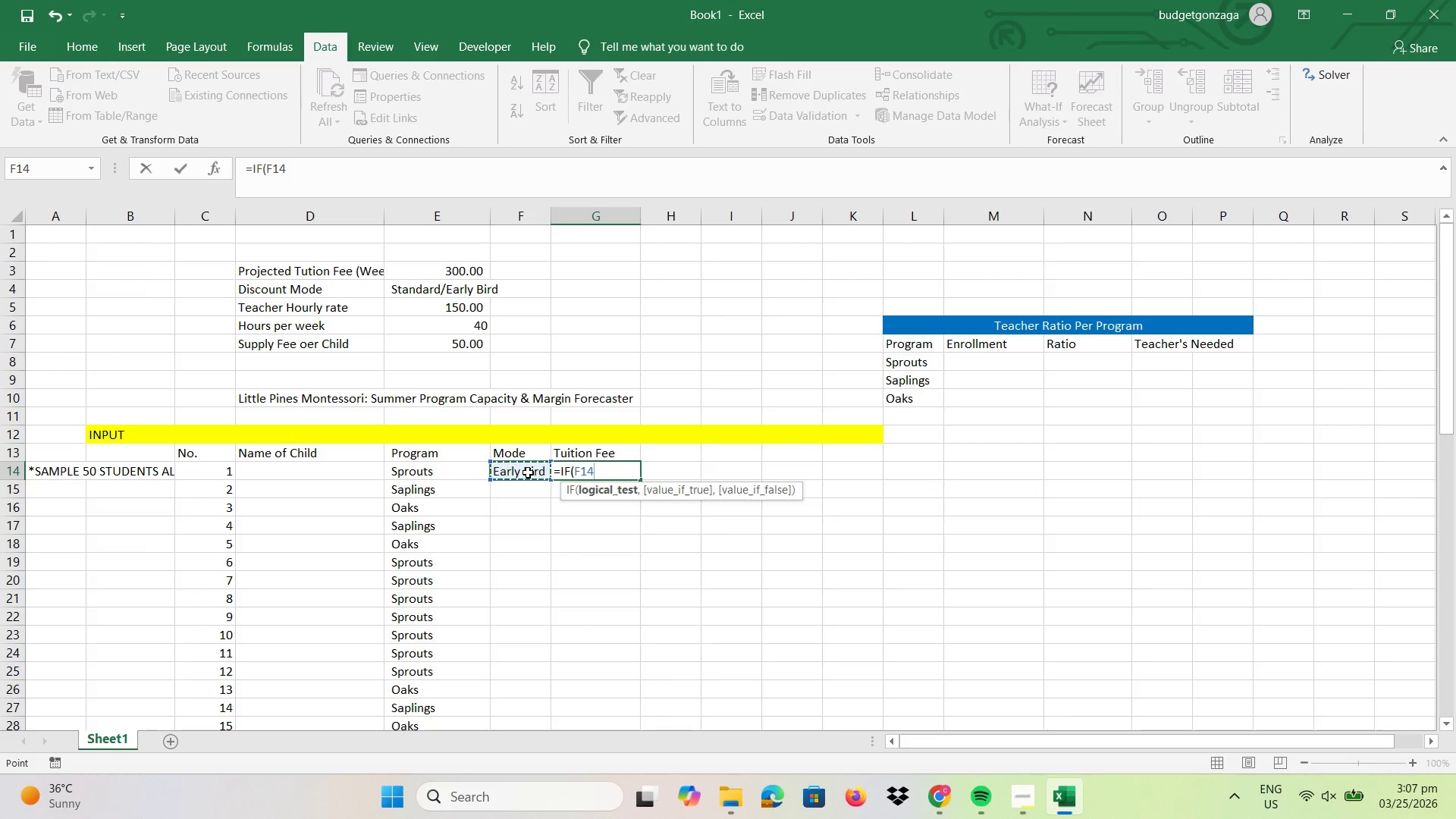 
type(="Early Bird",300)
 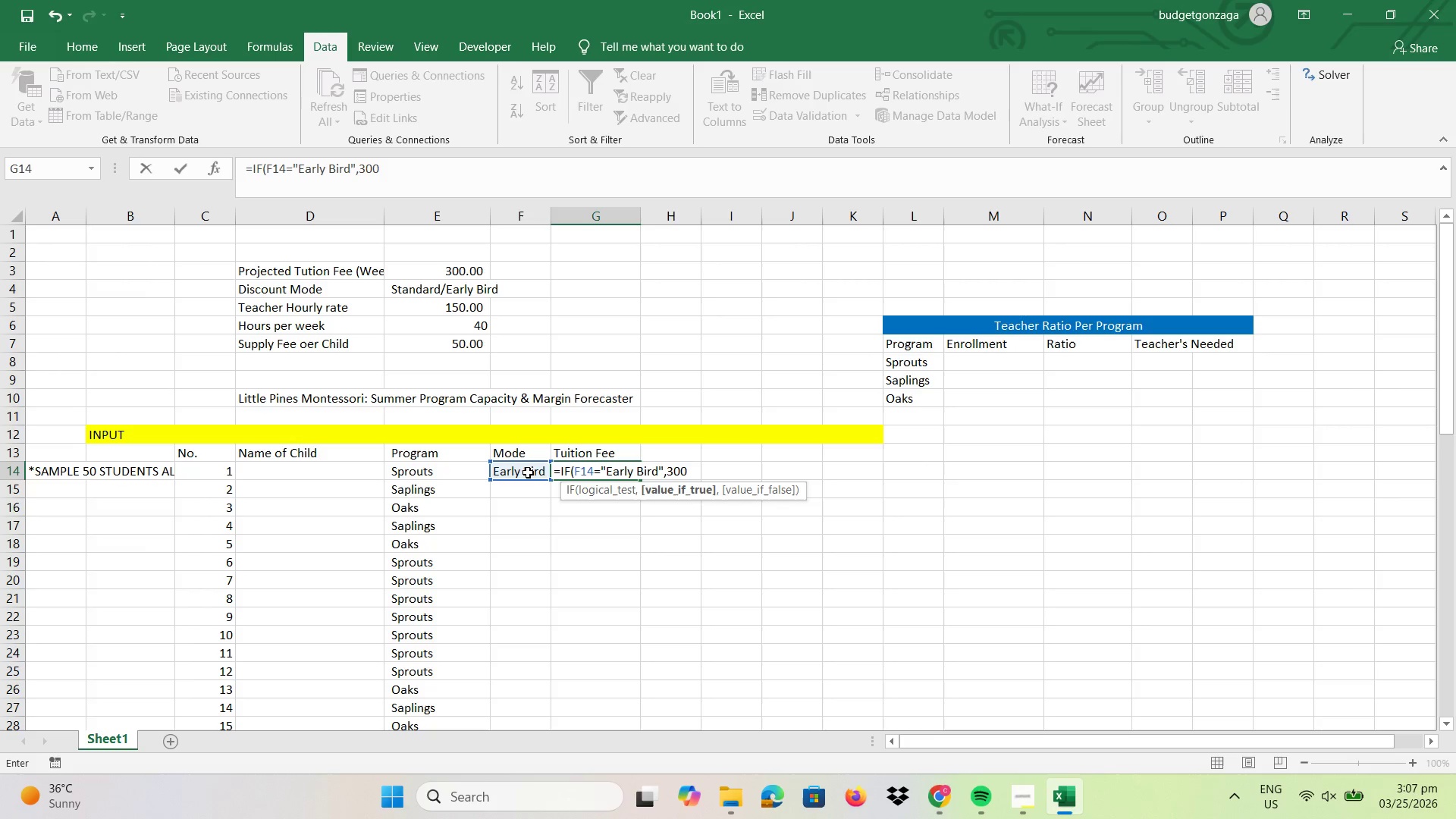 
wait(5.22)
 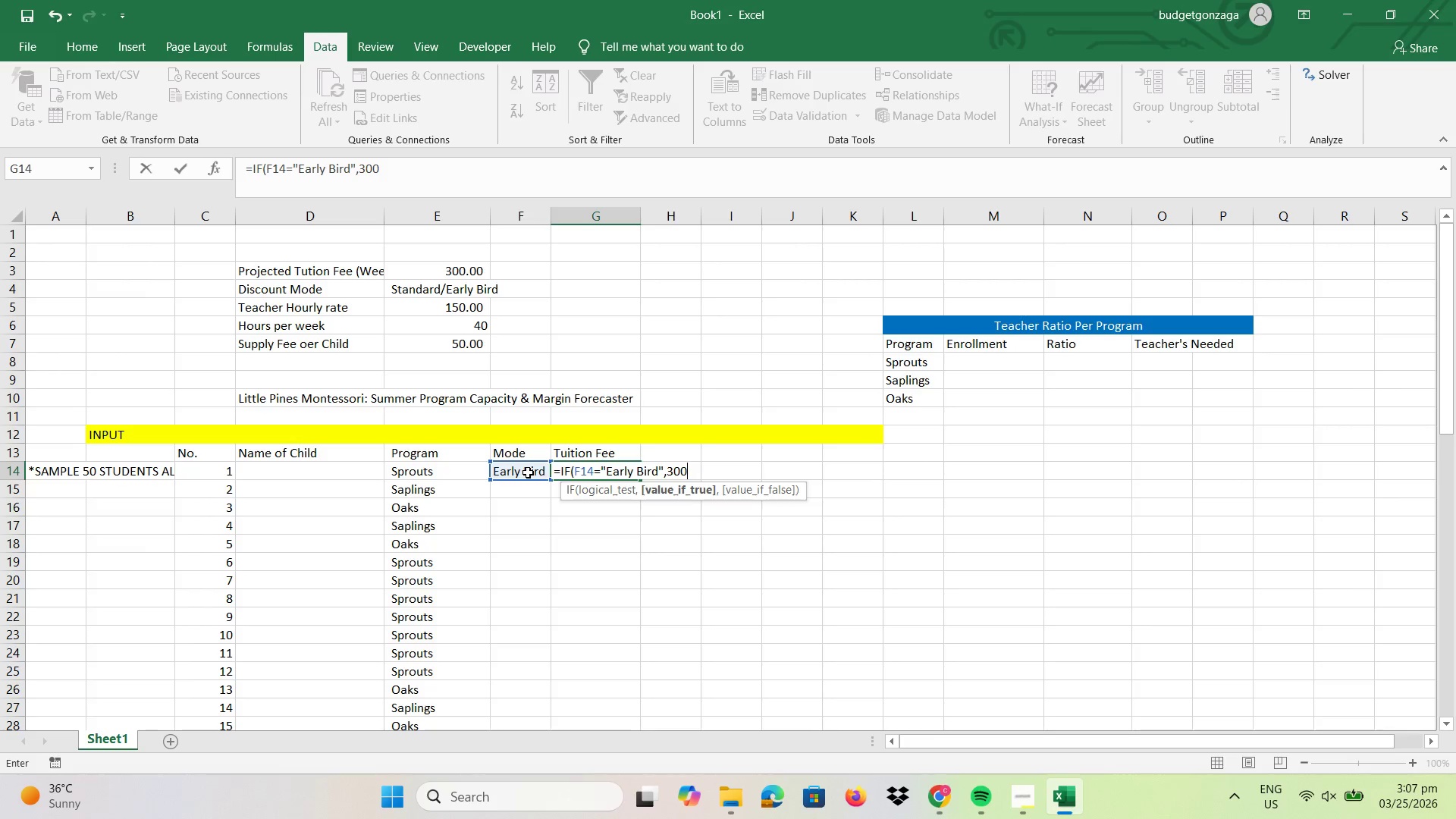 
type(*.85,300))
 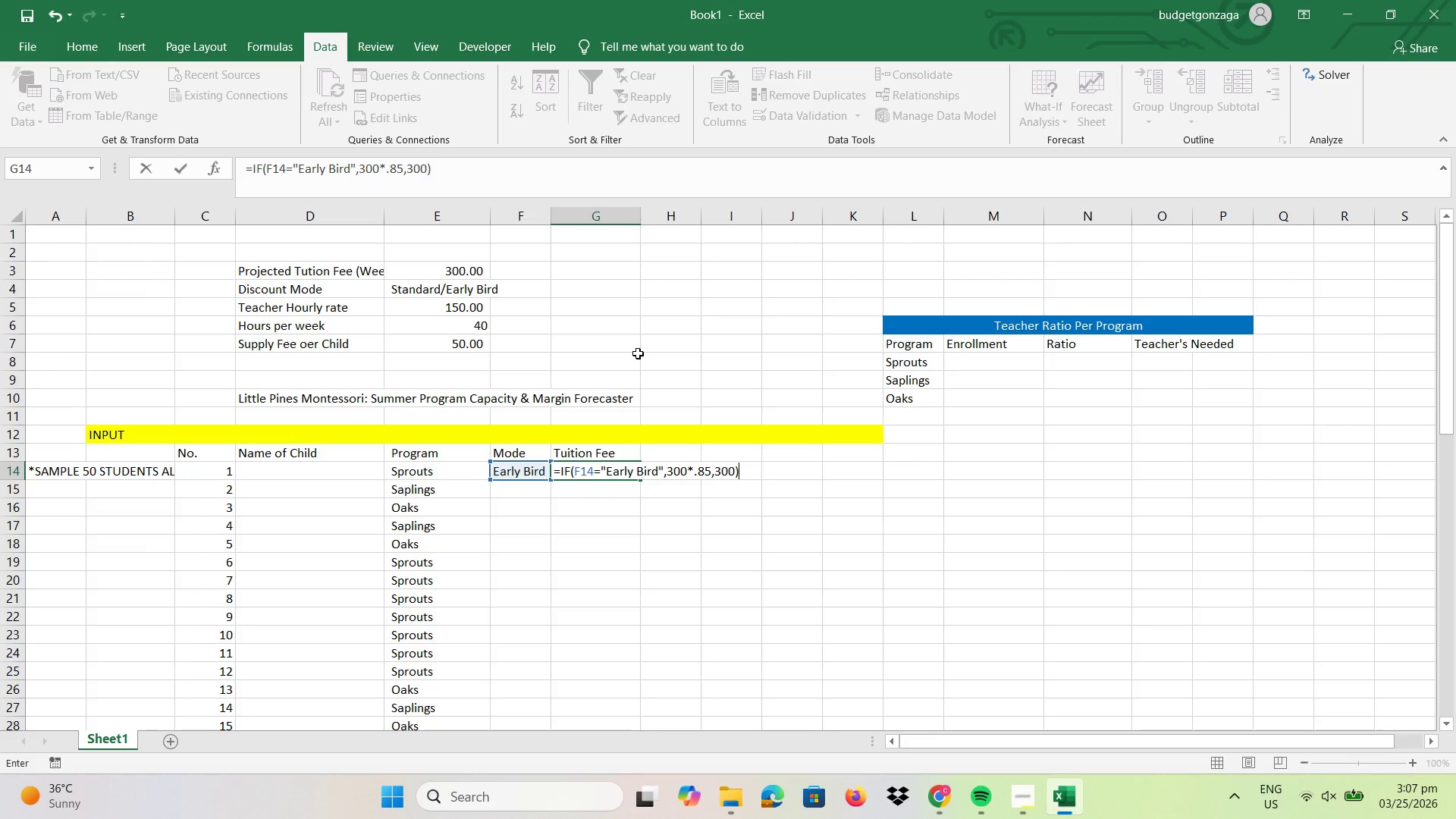 
 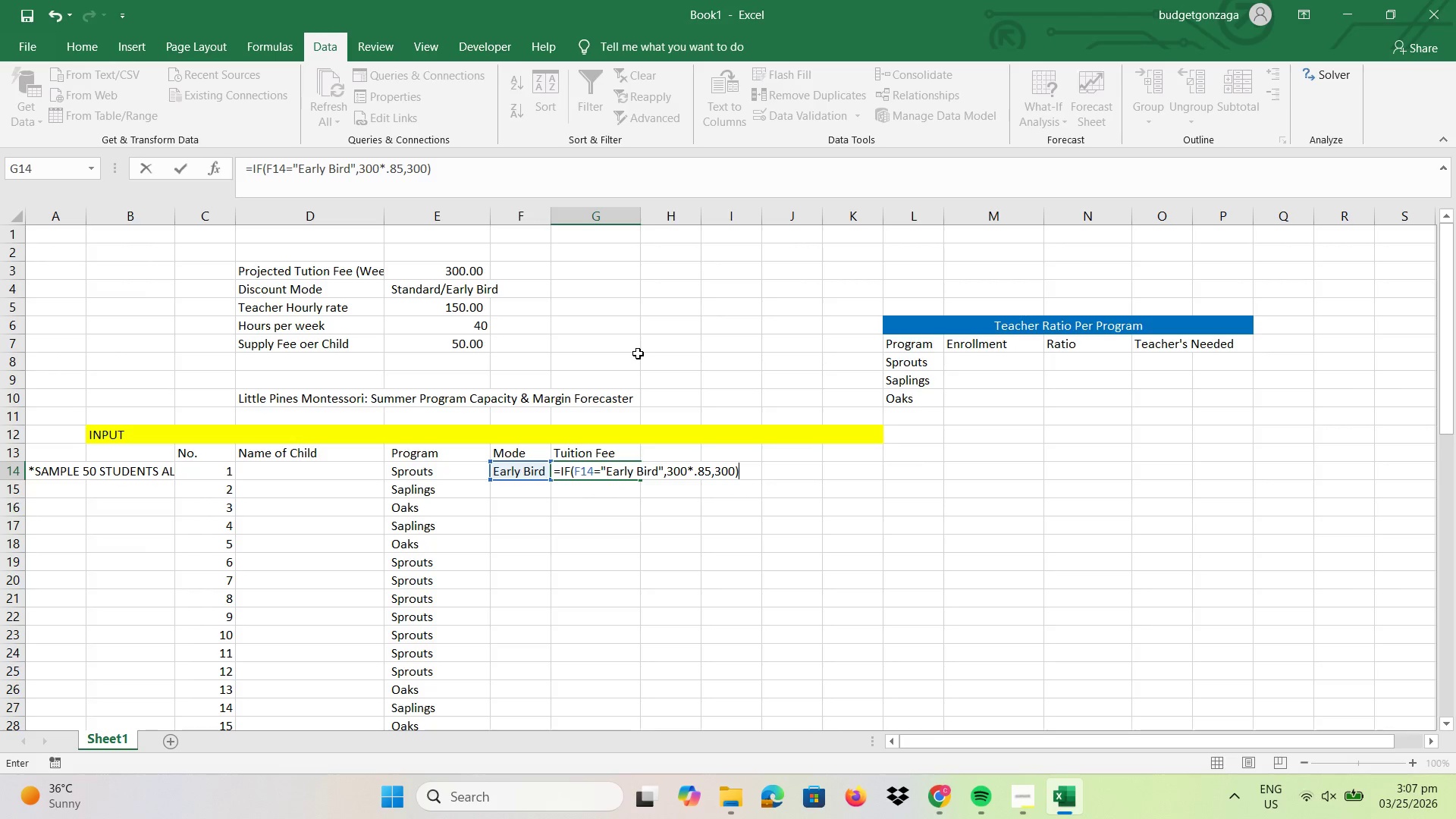 
key(Enter)
 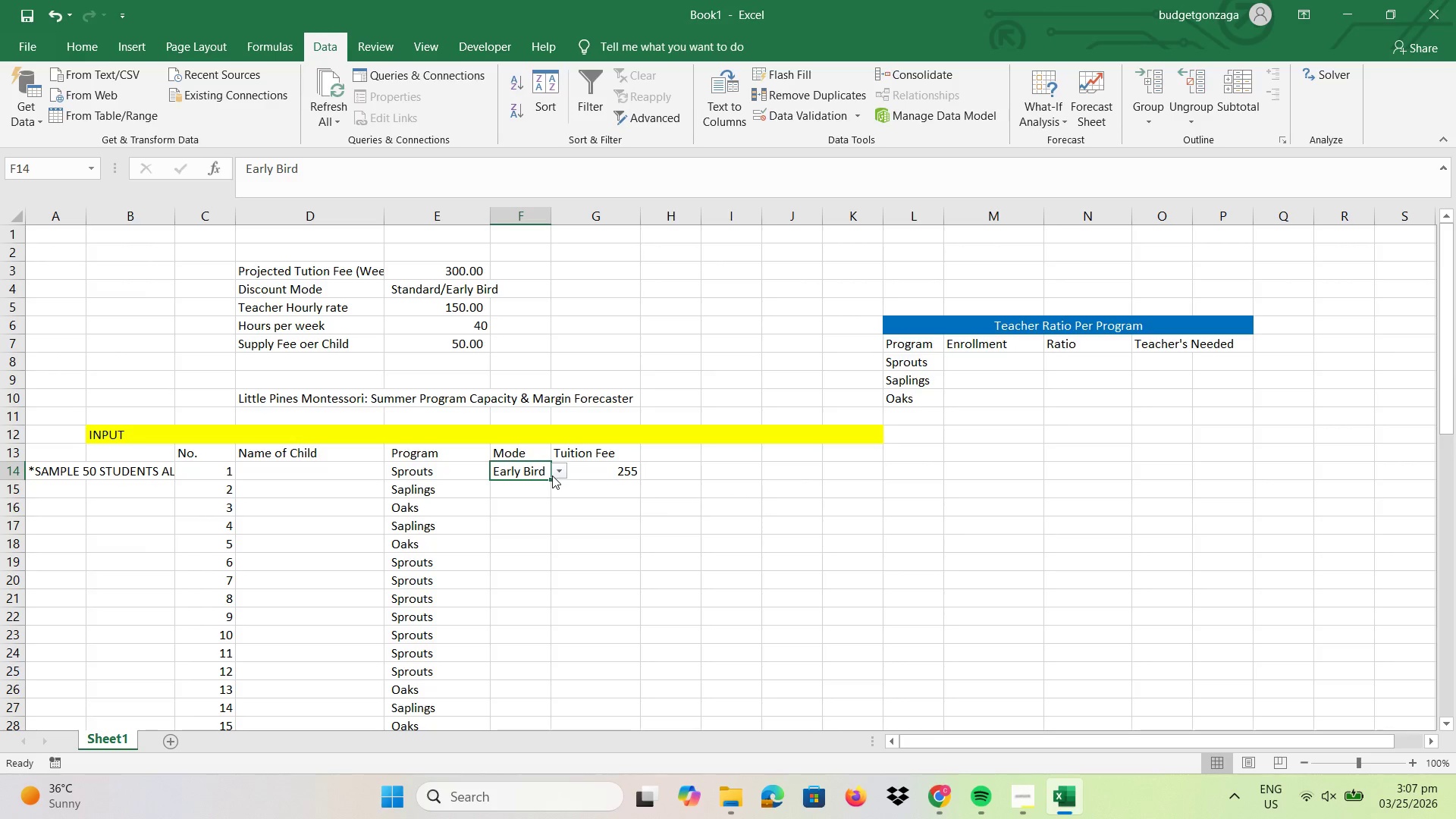 
left_click_drag(start_coordinate=[546, 479], to_coordinate=[526, 698])
 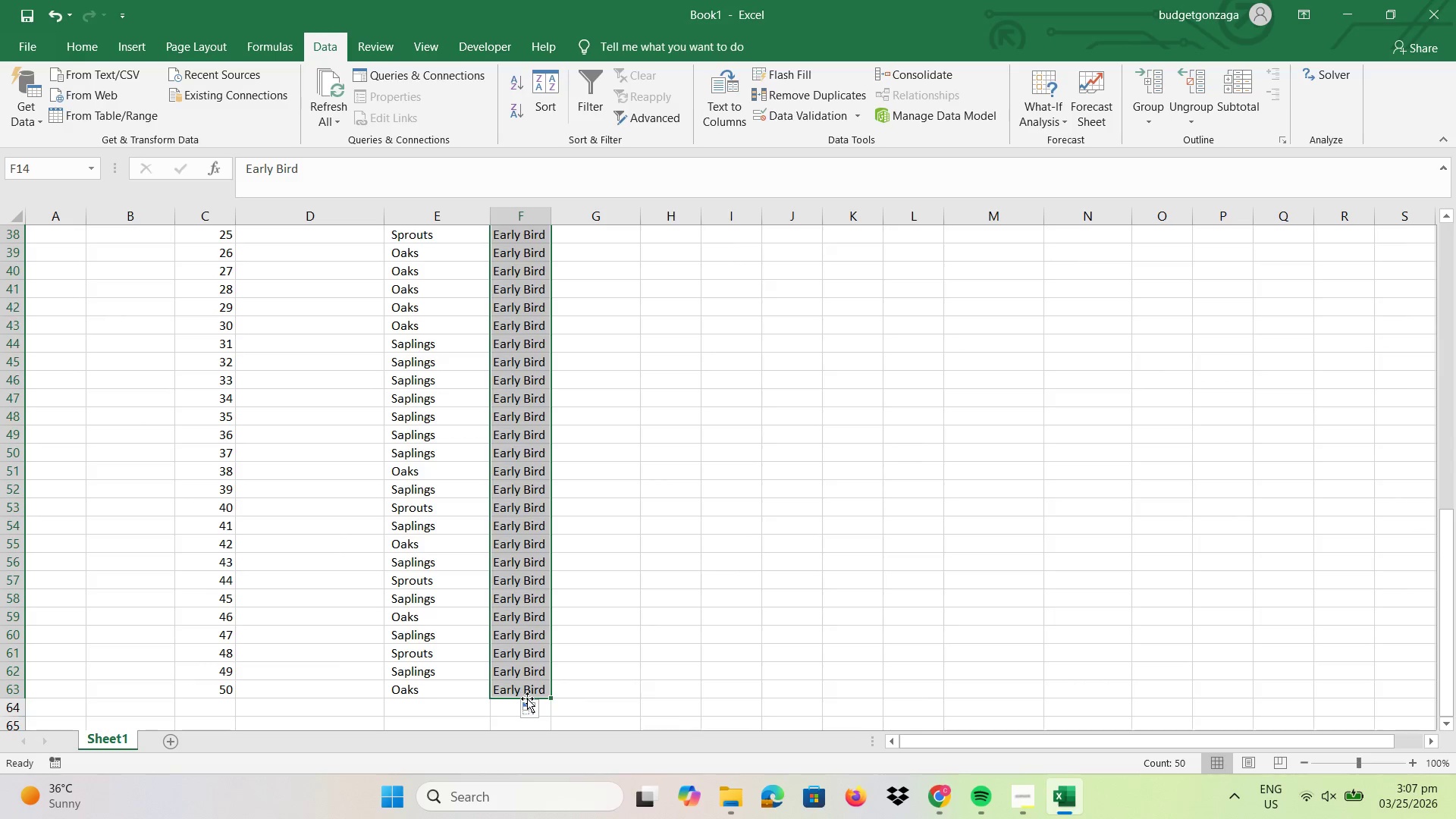 
scroll: coordinate [532, 445], scroll_direction: up, amount: 16.0
 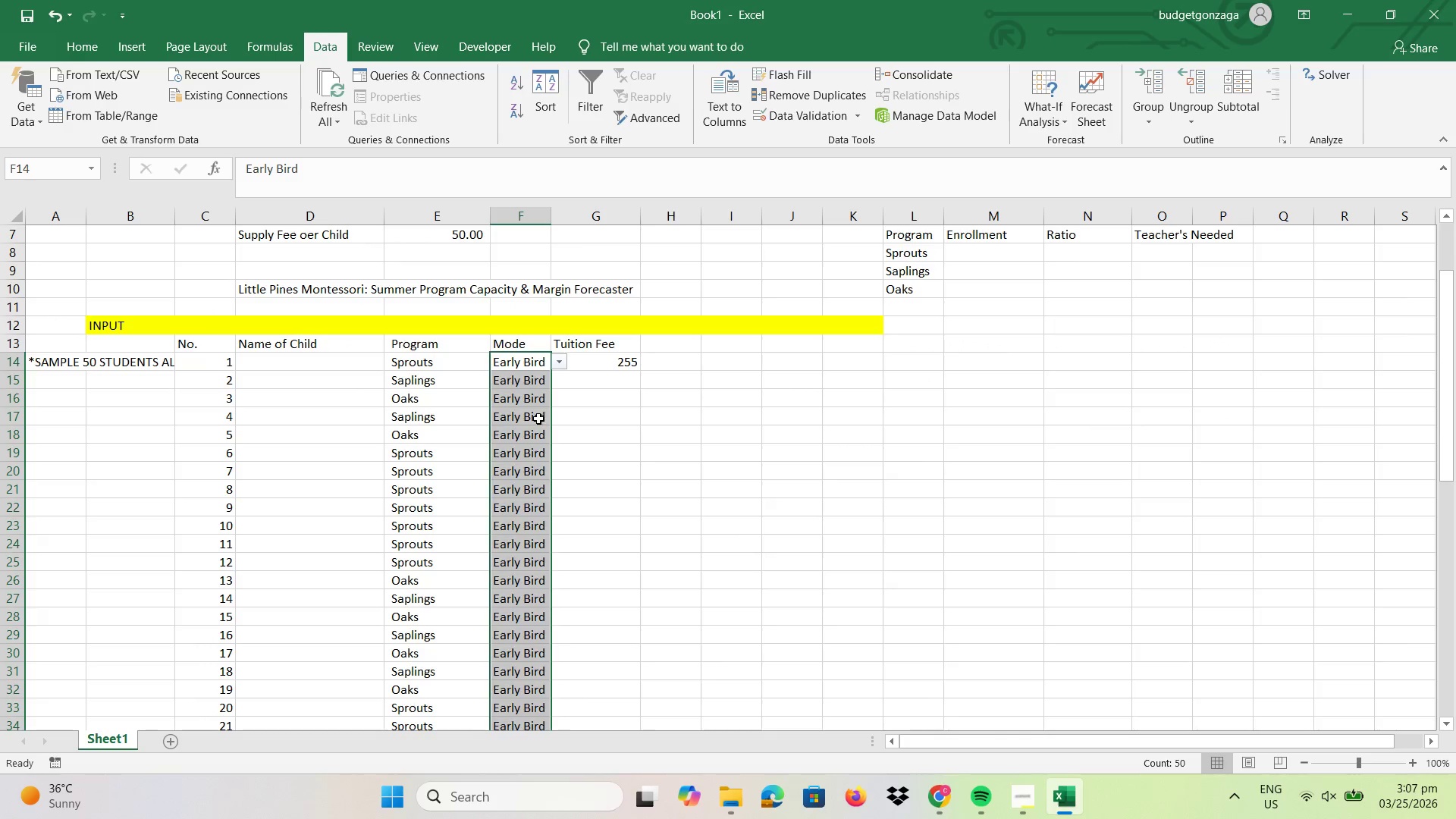 
left_click([538, 419])
 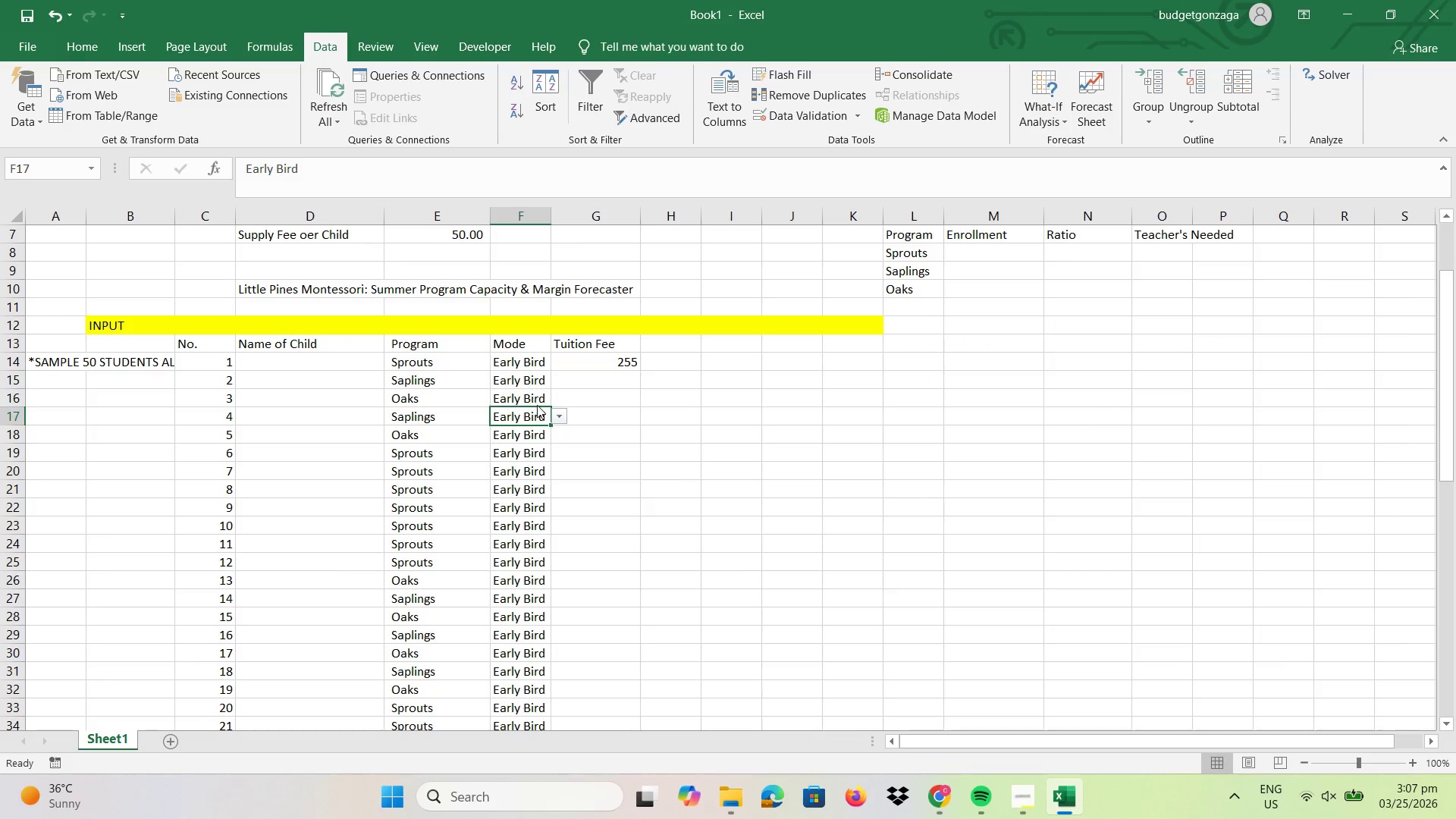 
left_click_drag(start_coordinate=[537, 406], to_coordinate=[539, 401])
 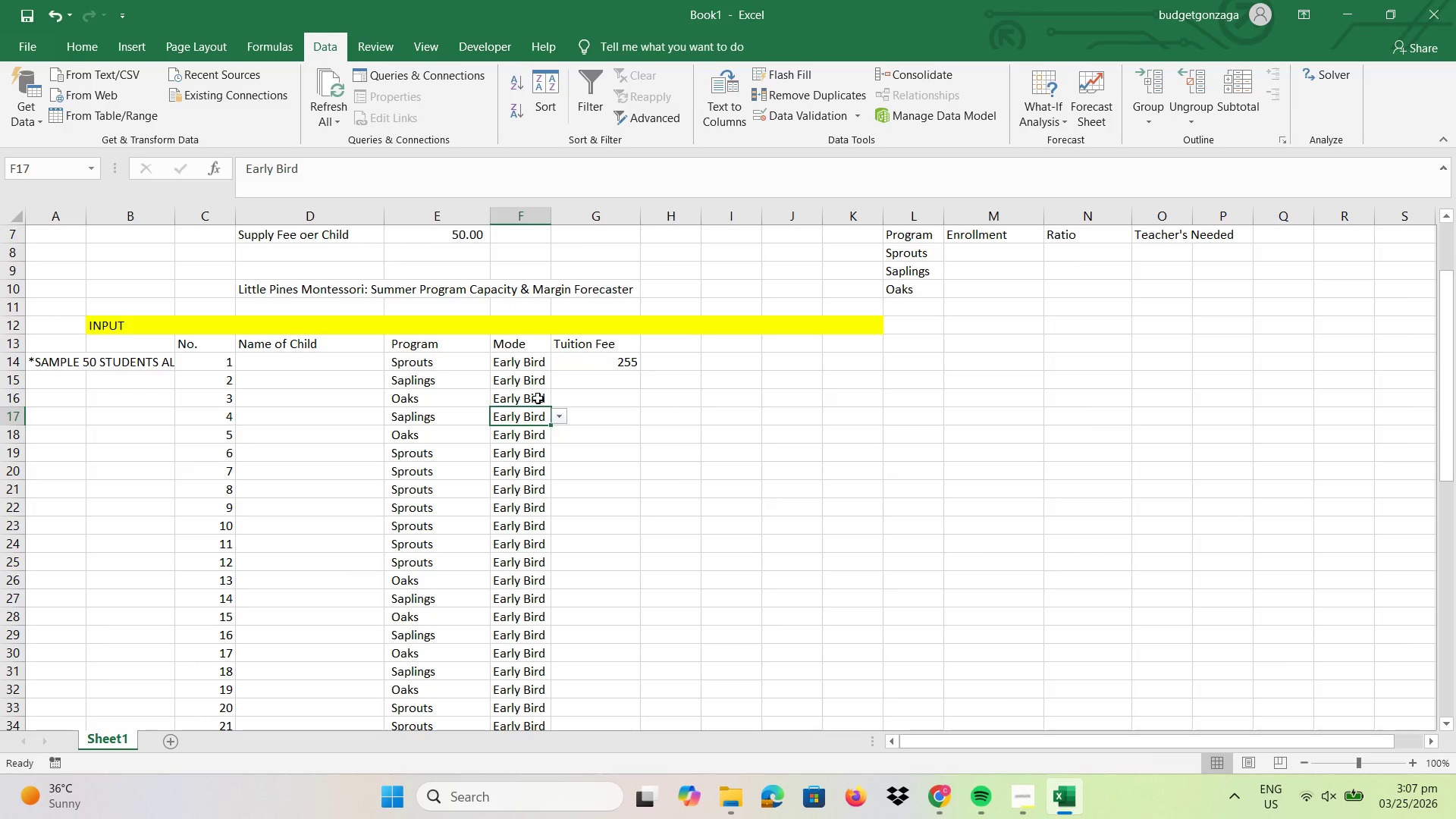 
triple_click([538, 398])
 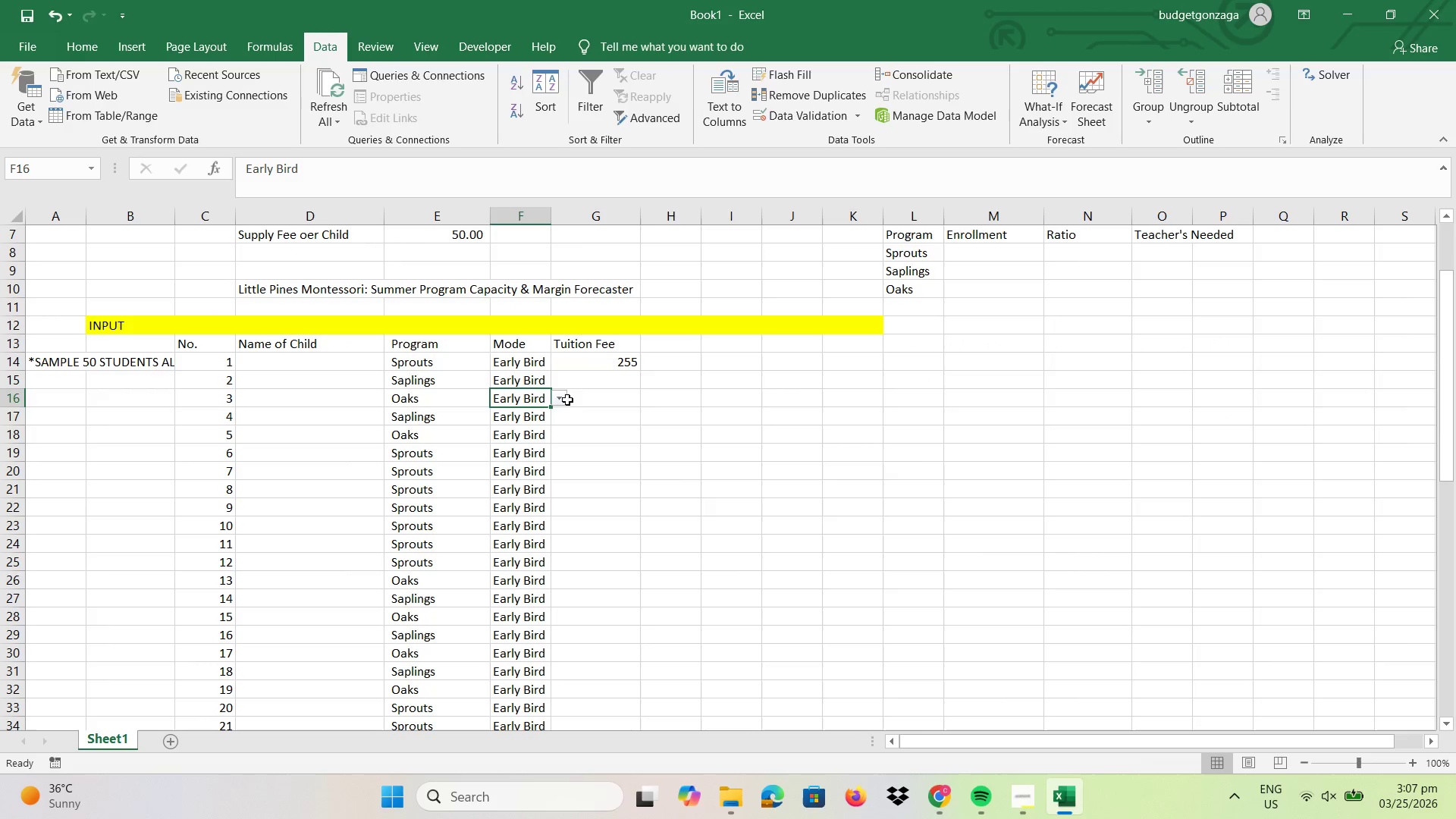 
left_click([563, 399])
 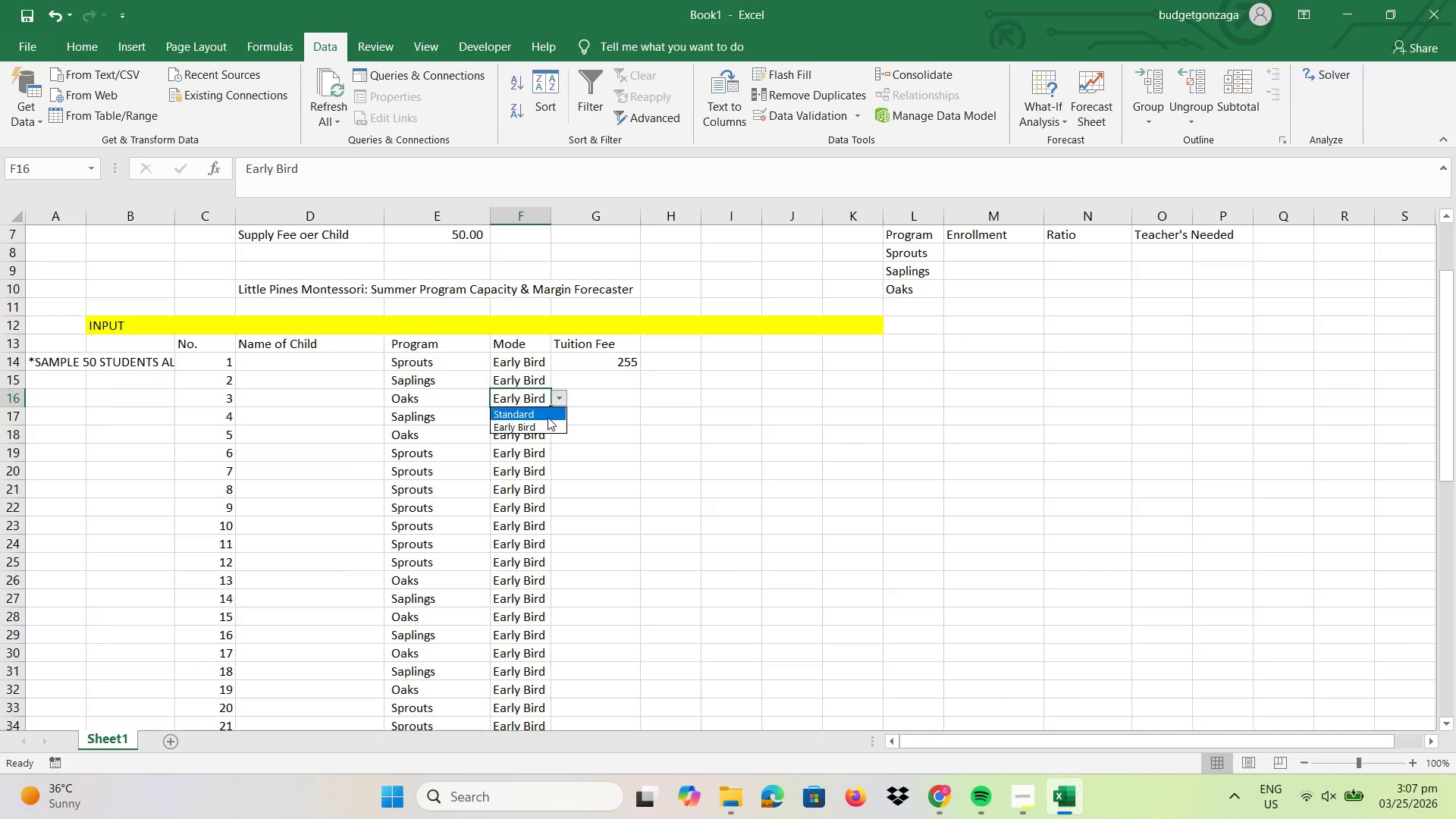 
left_click([547, 415])
 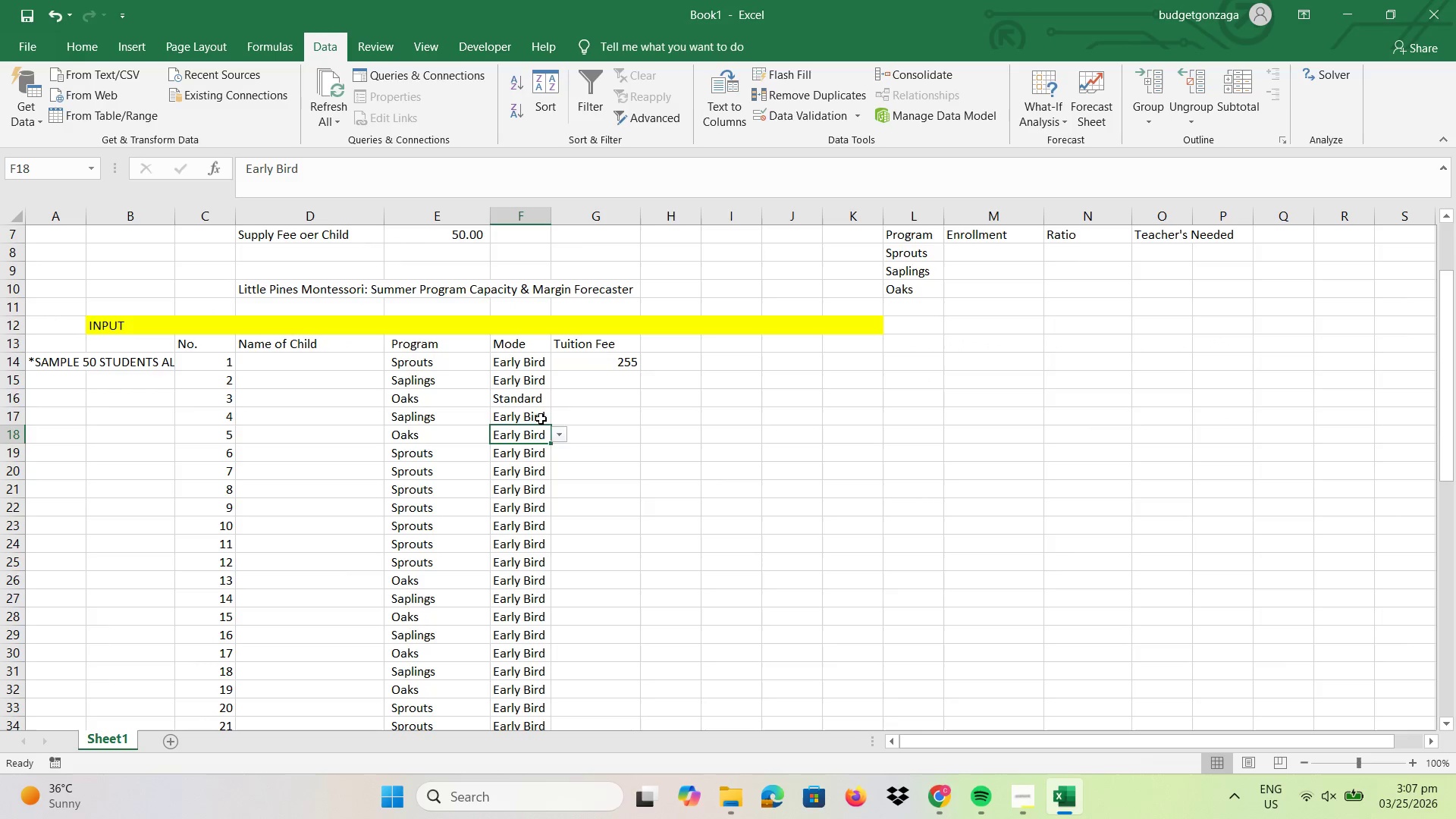 
left_click([535, 415])
 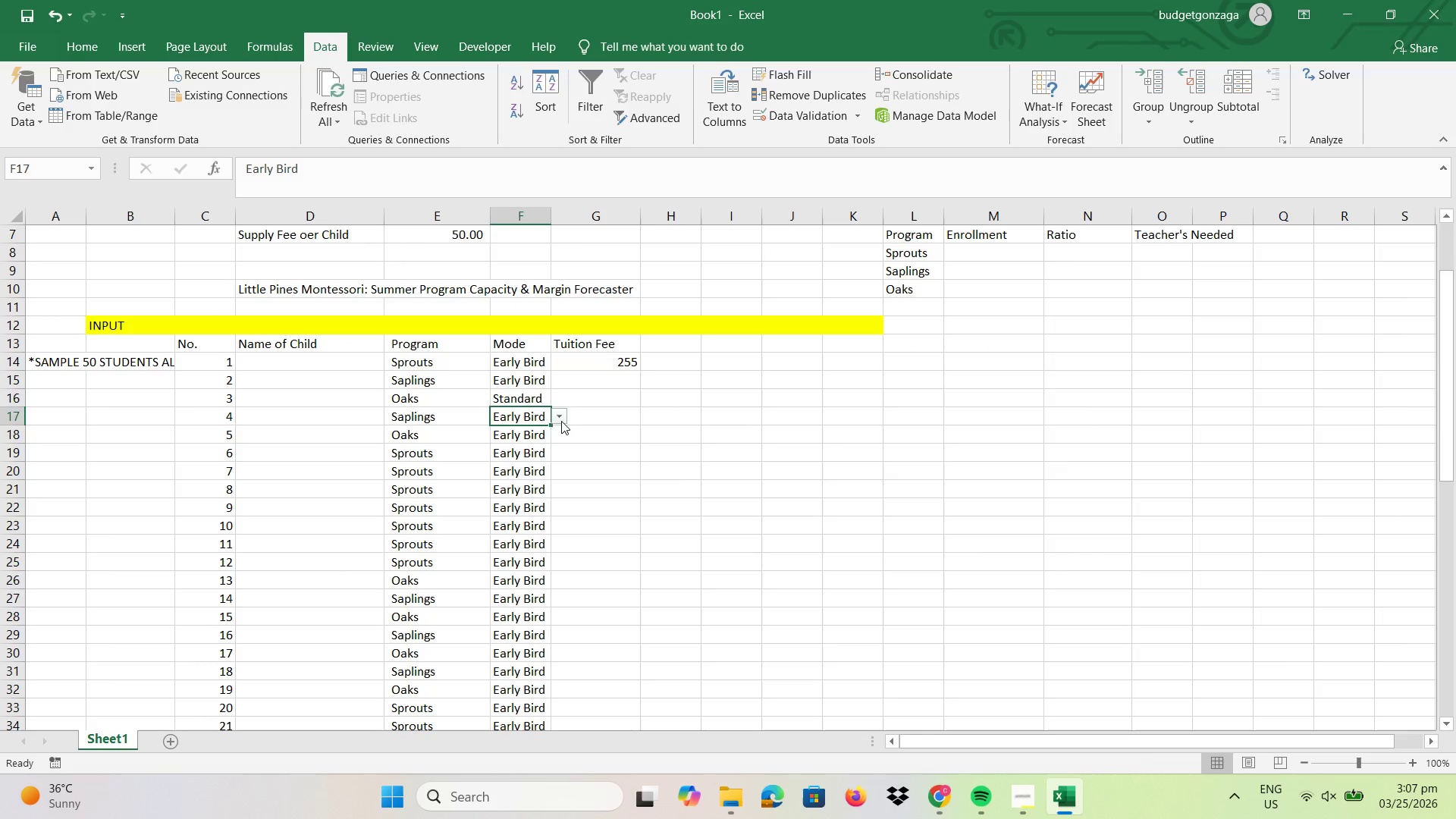 
left_click([560, 419])
 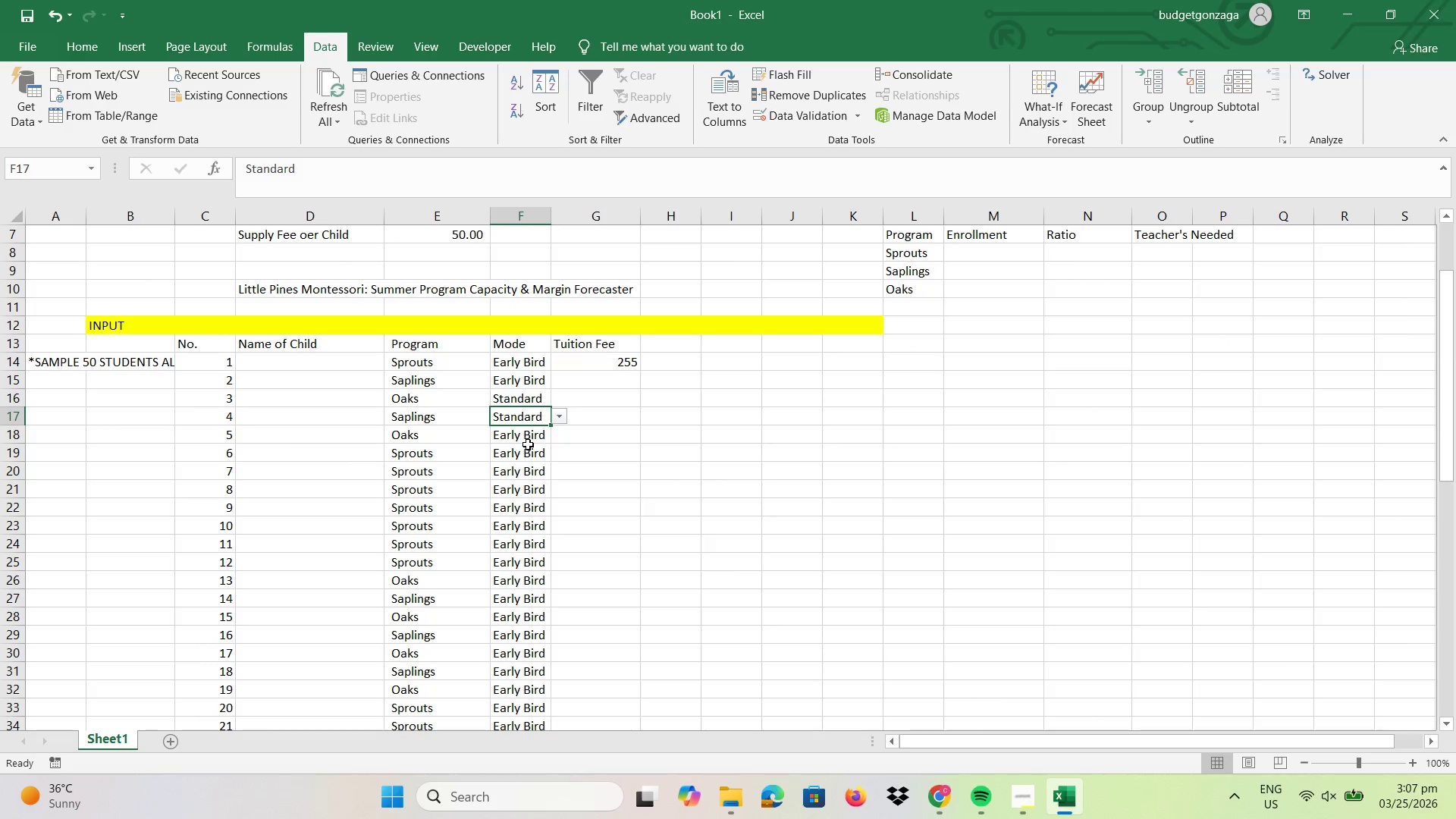 
left_click([529, 460])
 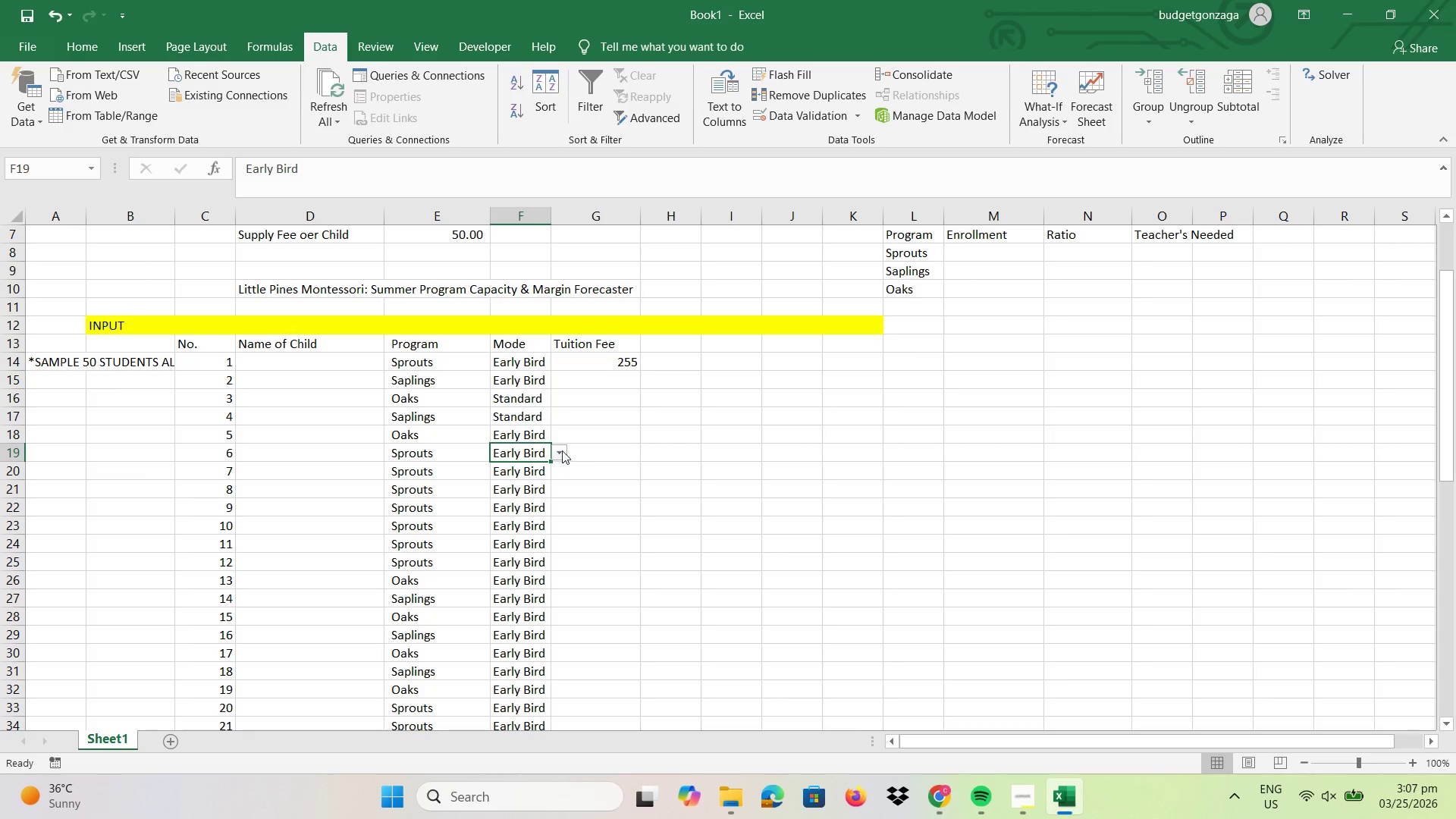 
left_click([558, 450])
 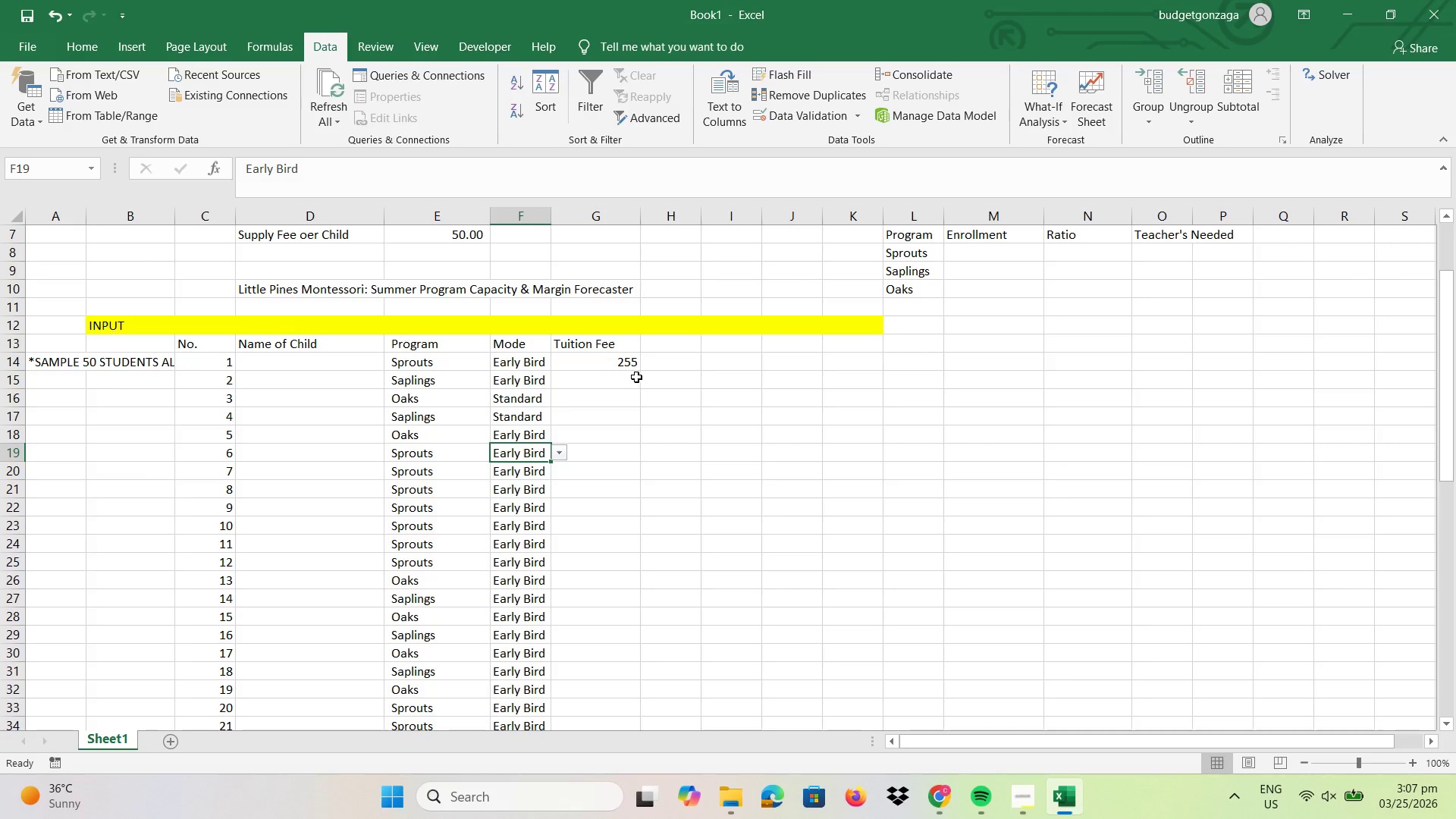 
left_click([636, 365])
 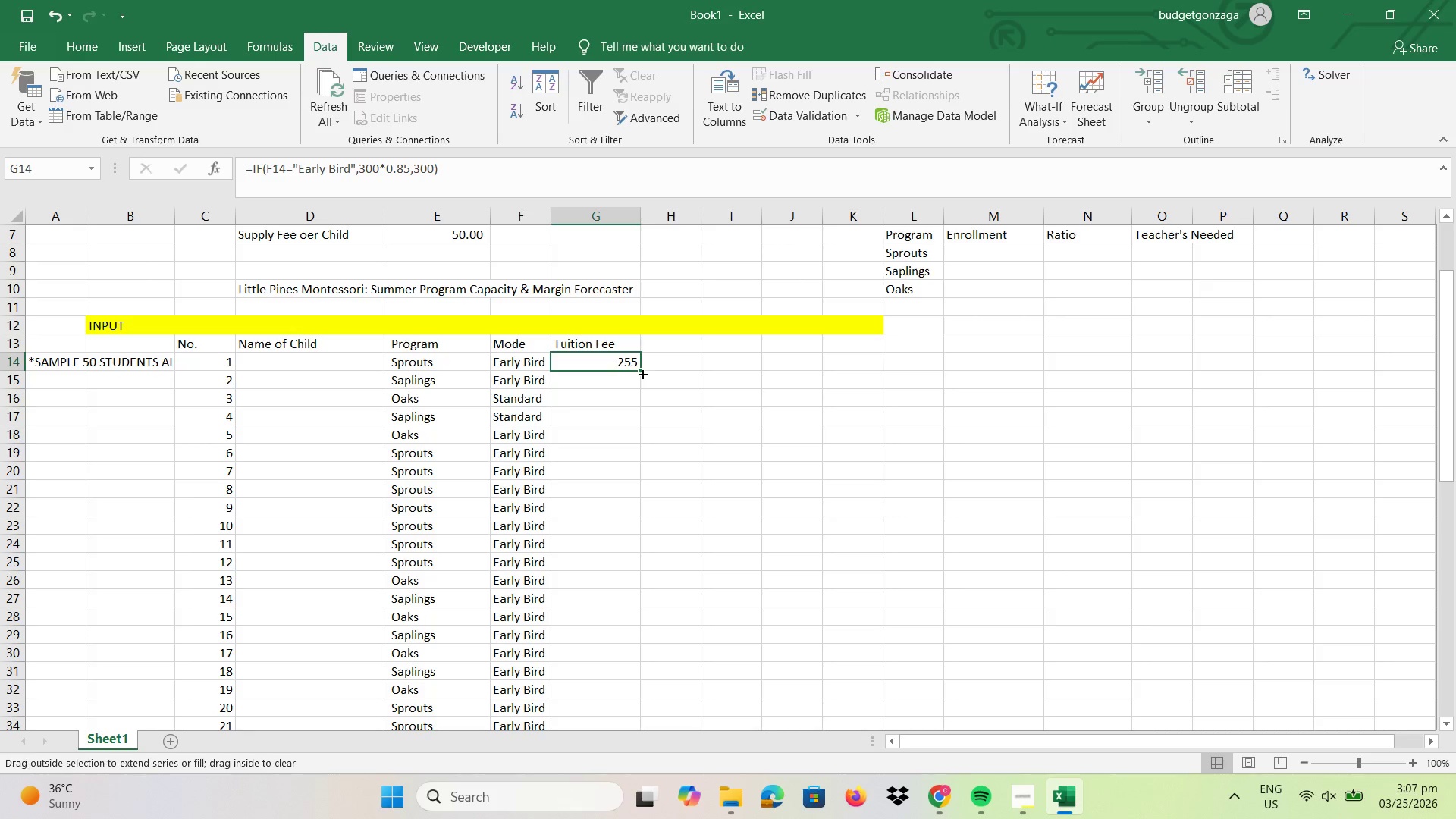 
left_click_drag(start_coordinate=[642, 373], to_coordinate=[613, 694])
 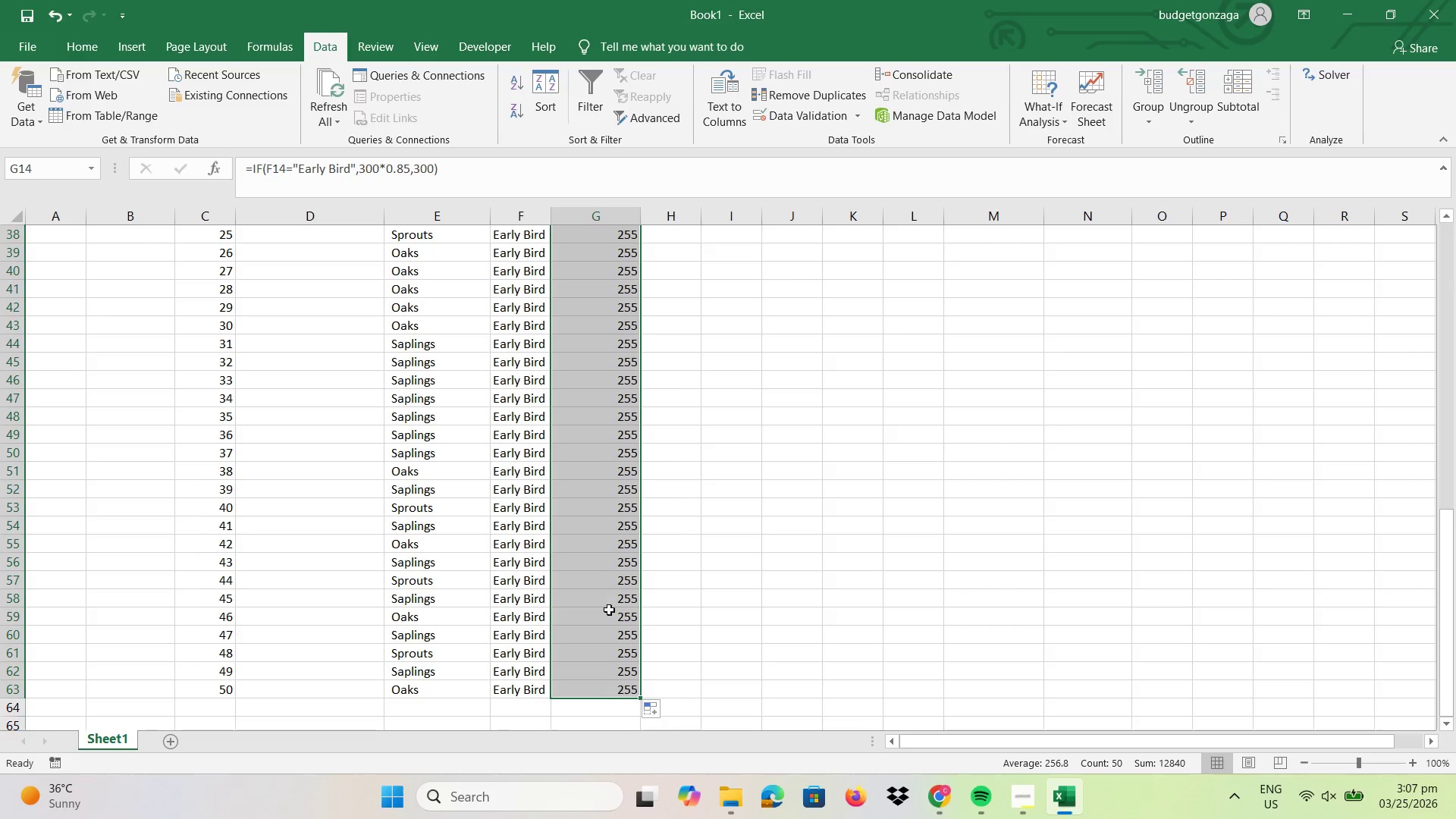 
scroll: coordinate [629, 466], scroll_direction: up, amount: 17.0
 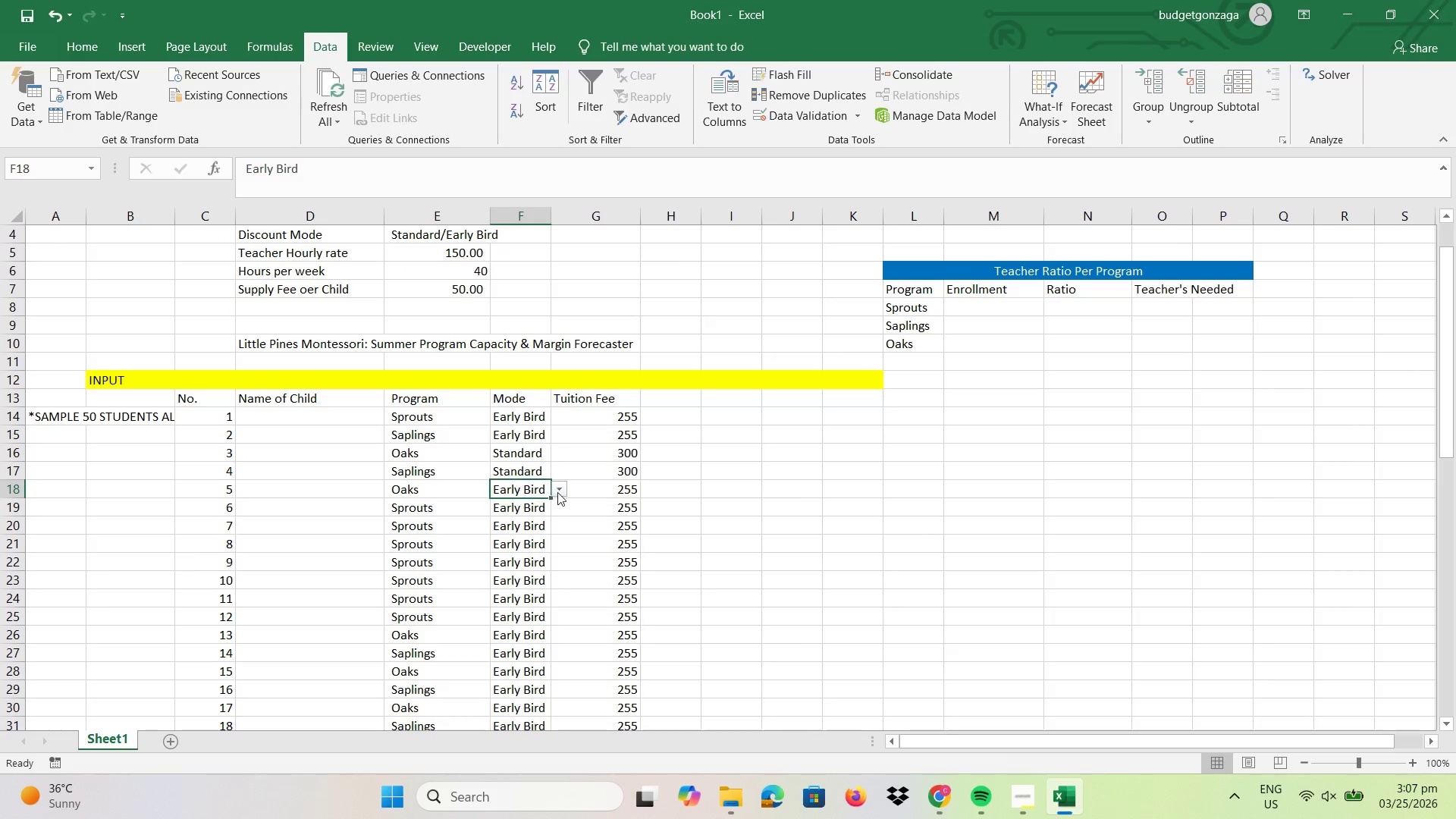 
double_click([559, 488])
 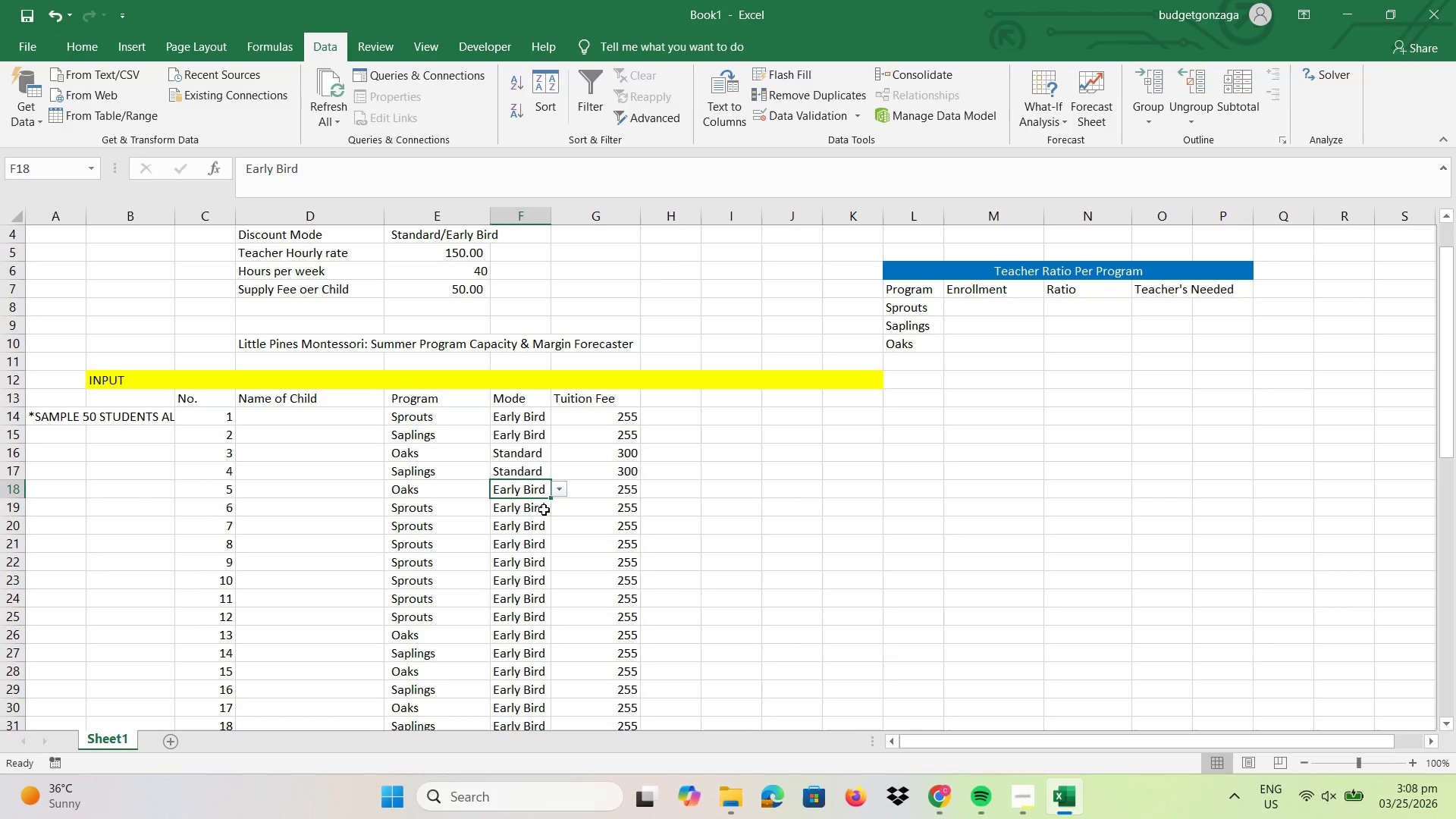 
double_click([541, 507])
 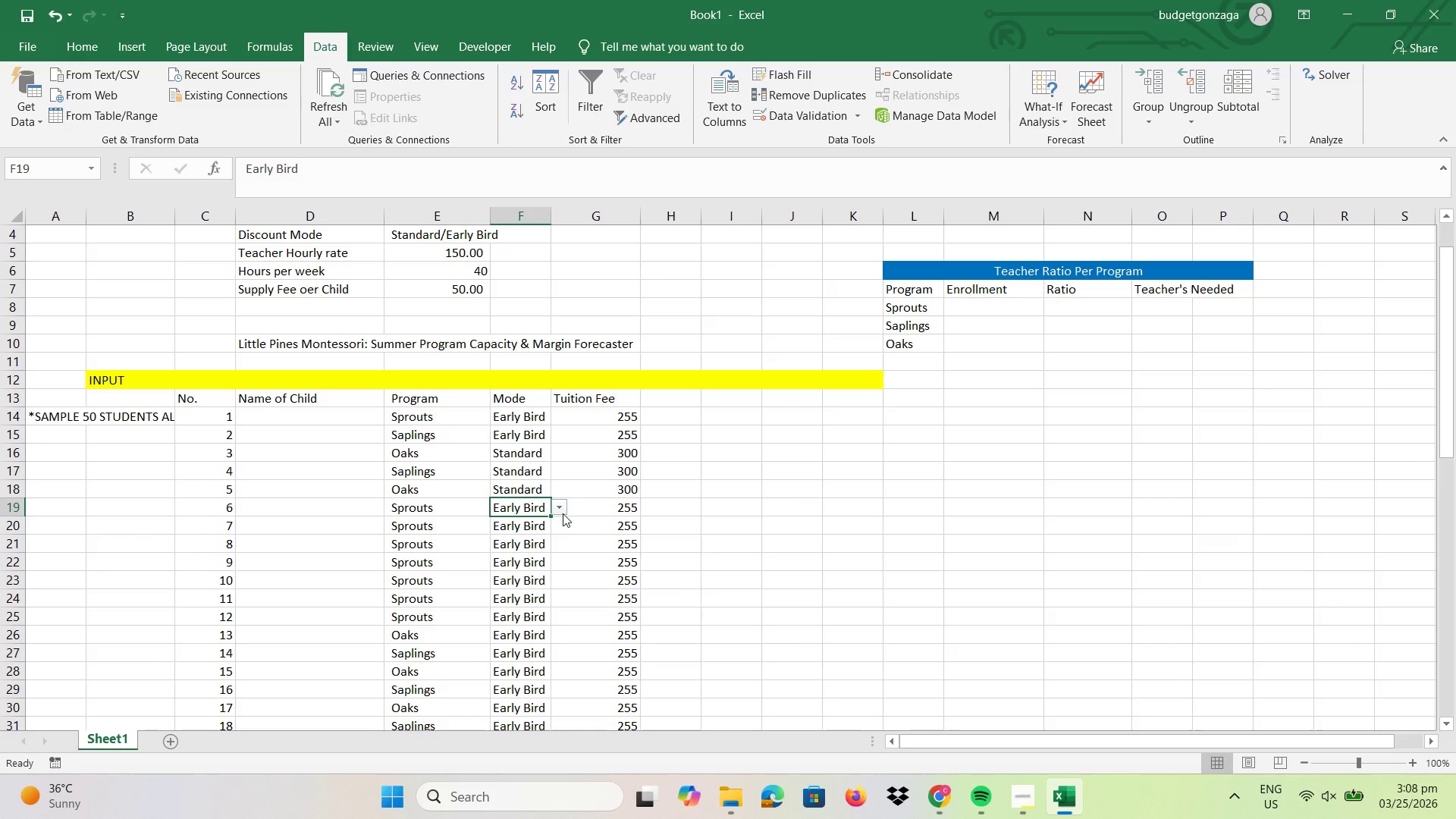 
triple_click([563, 513])
 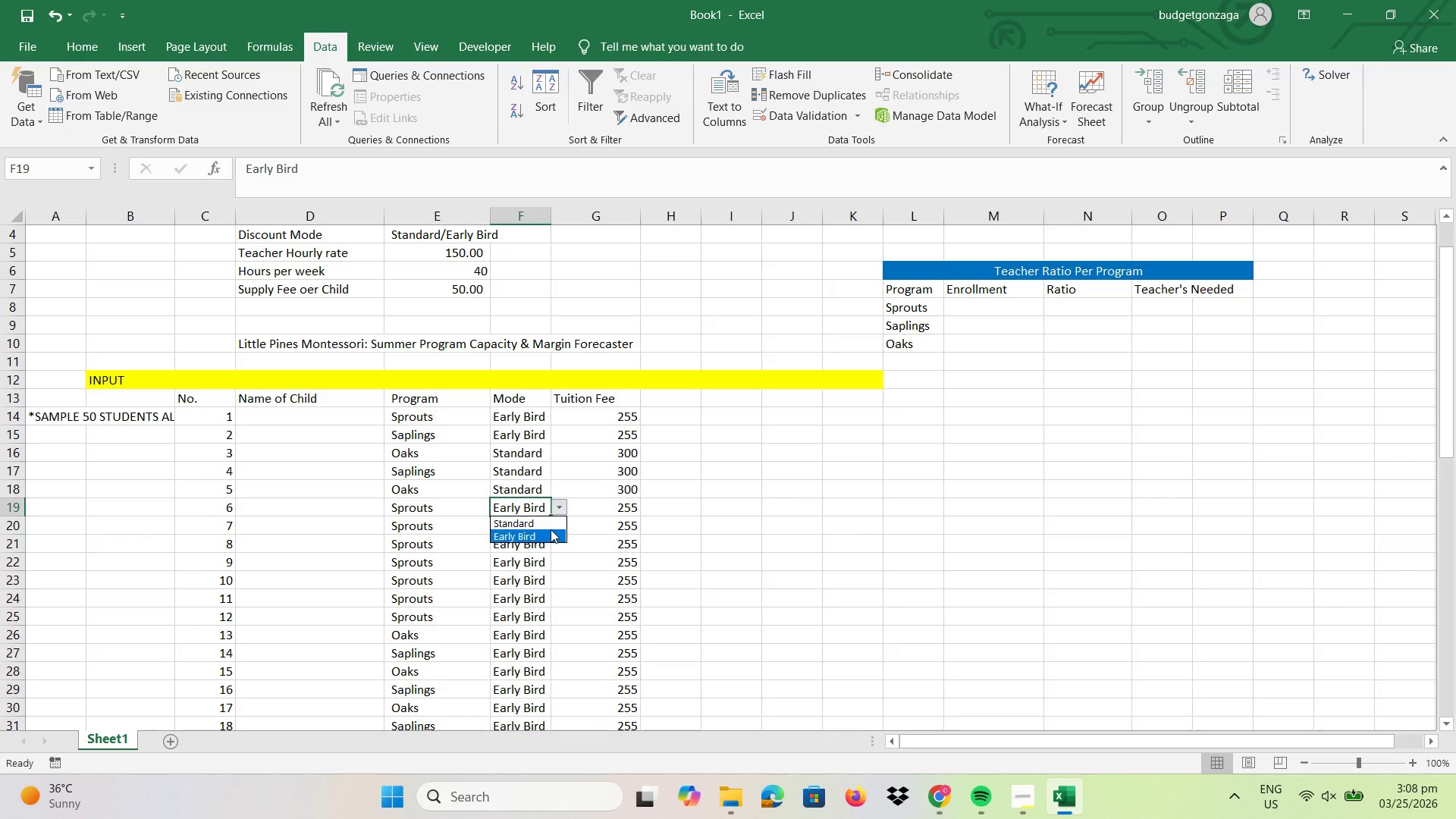 
triple_click([550, 529])
 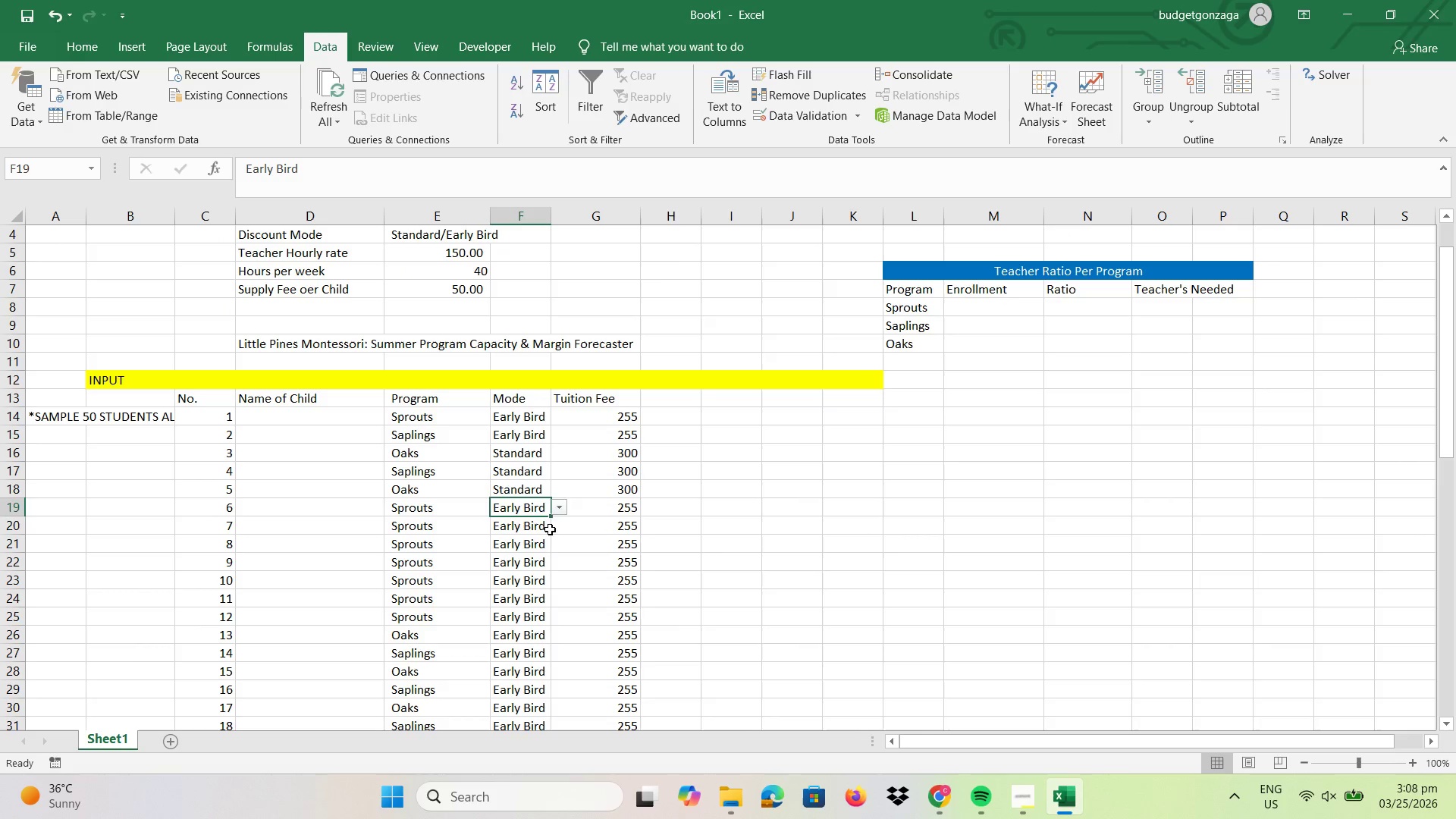 
triple_click([550, 529])
 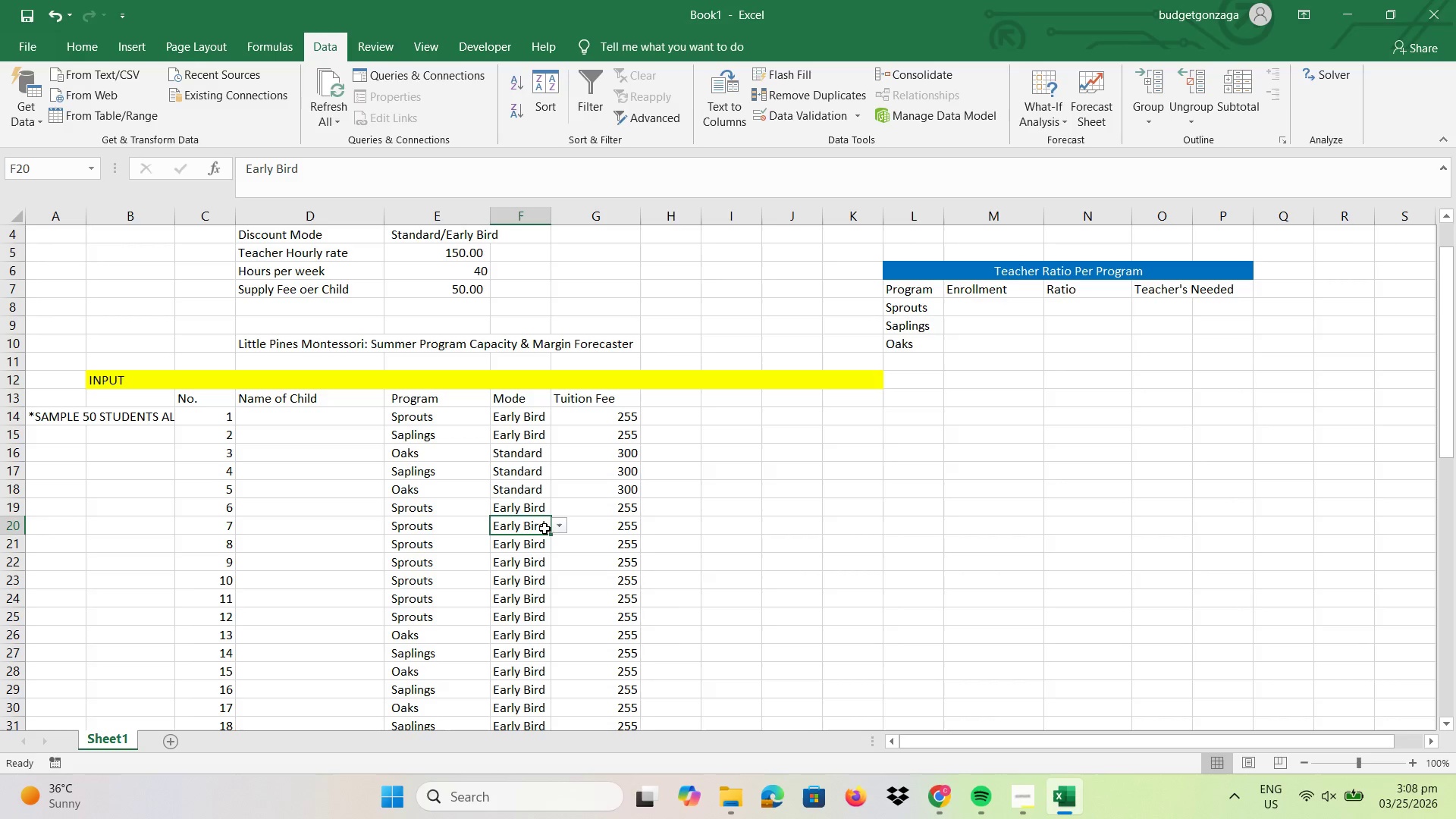 
left_click_drag(start_coordinate=[548, 529], to_coordinate=[566, 530])
 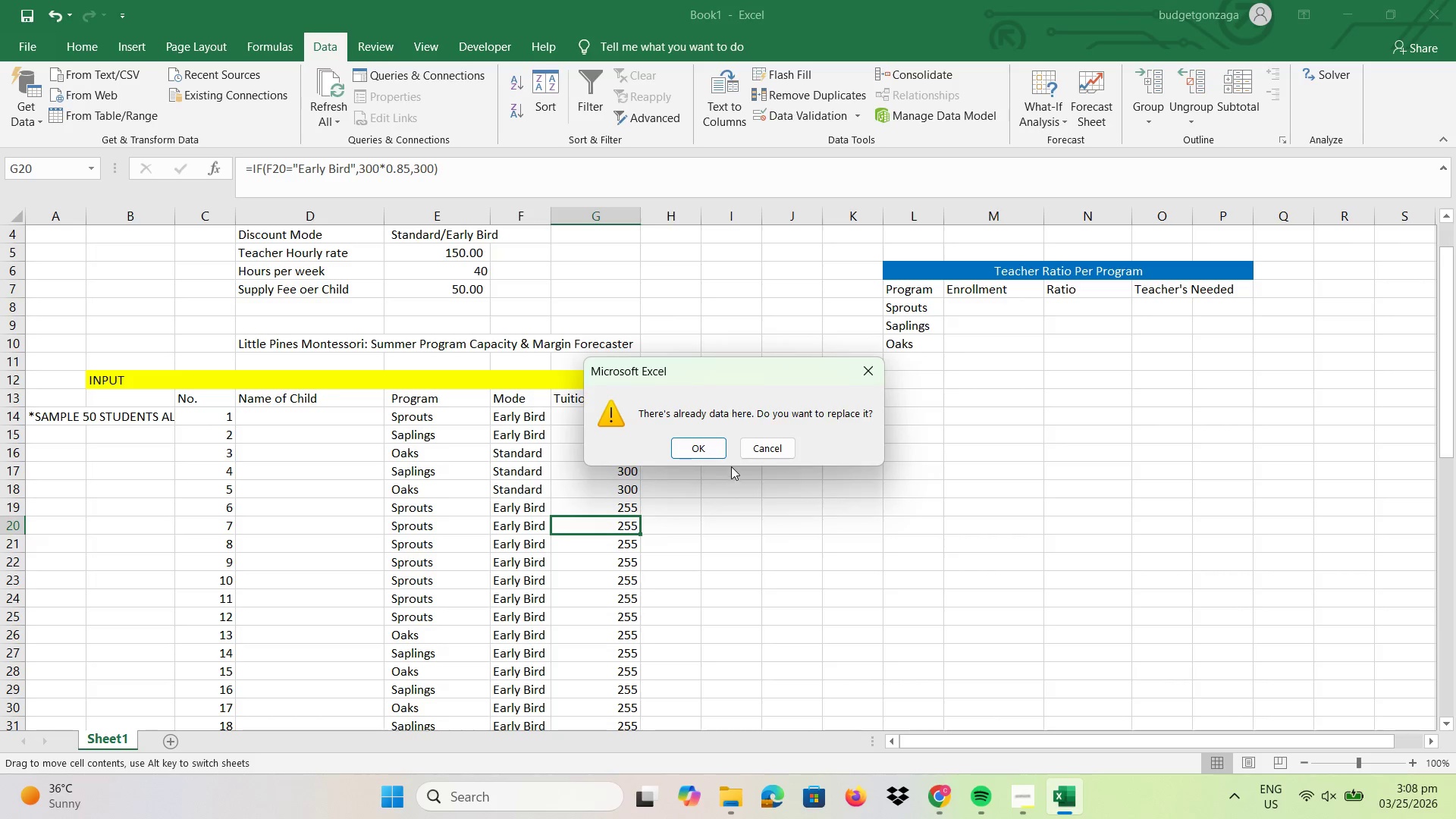 
left_click([745, 450])
 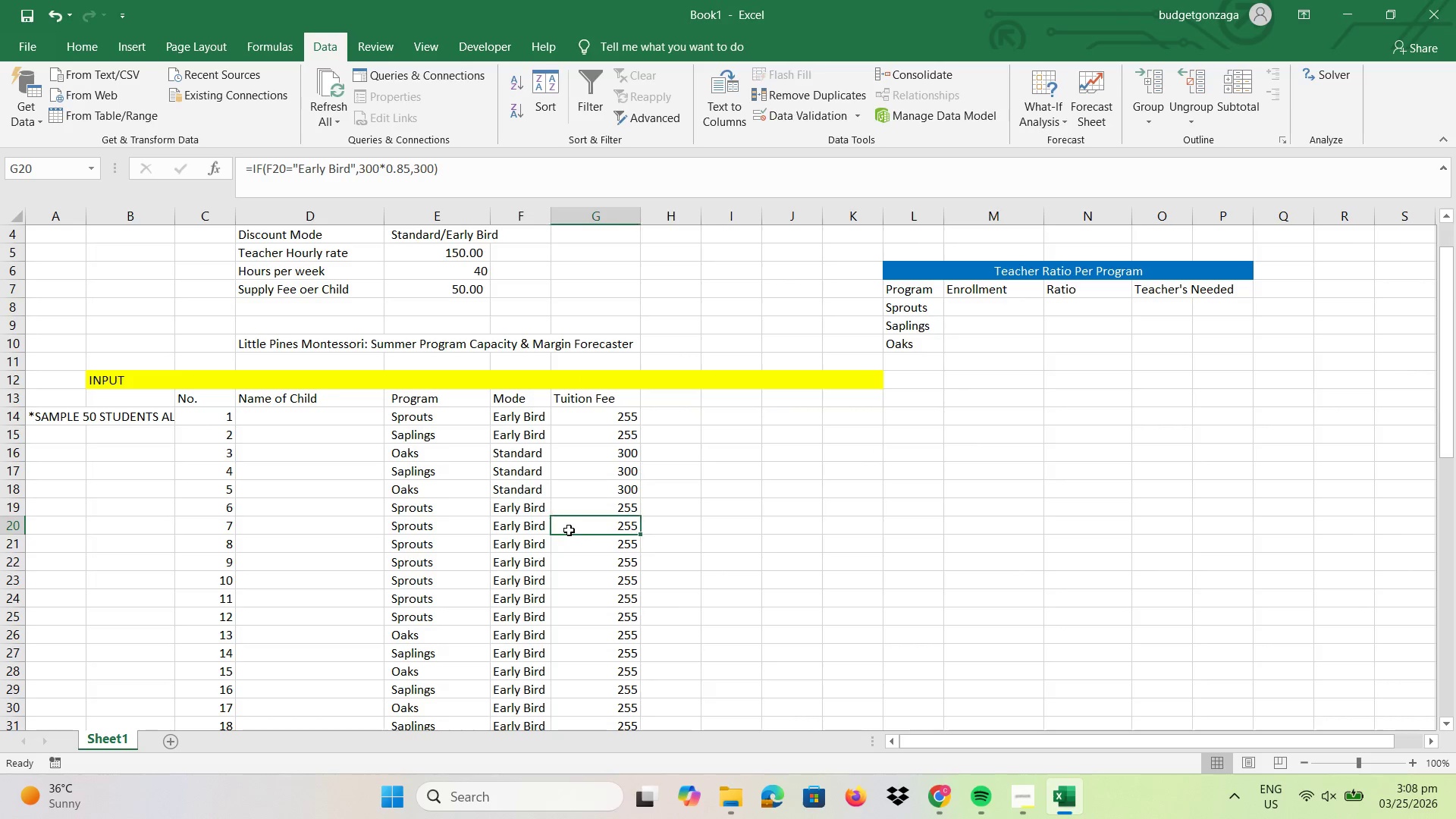 
double_click([564, 531])
 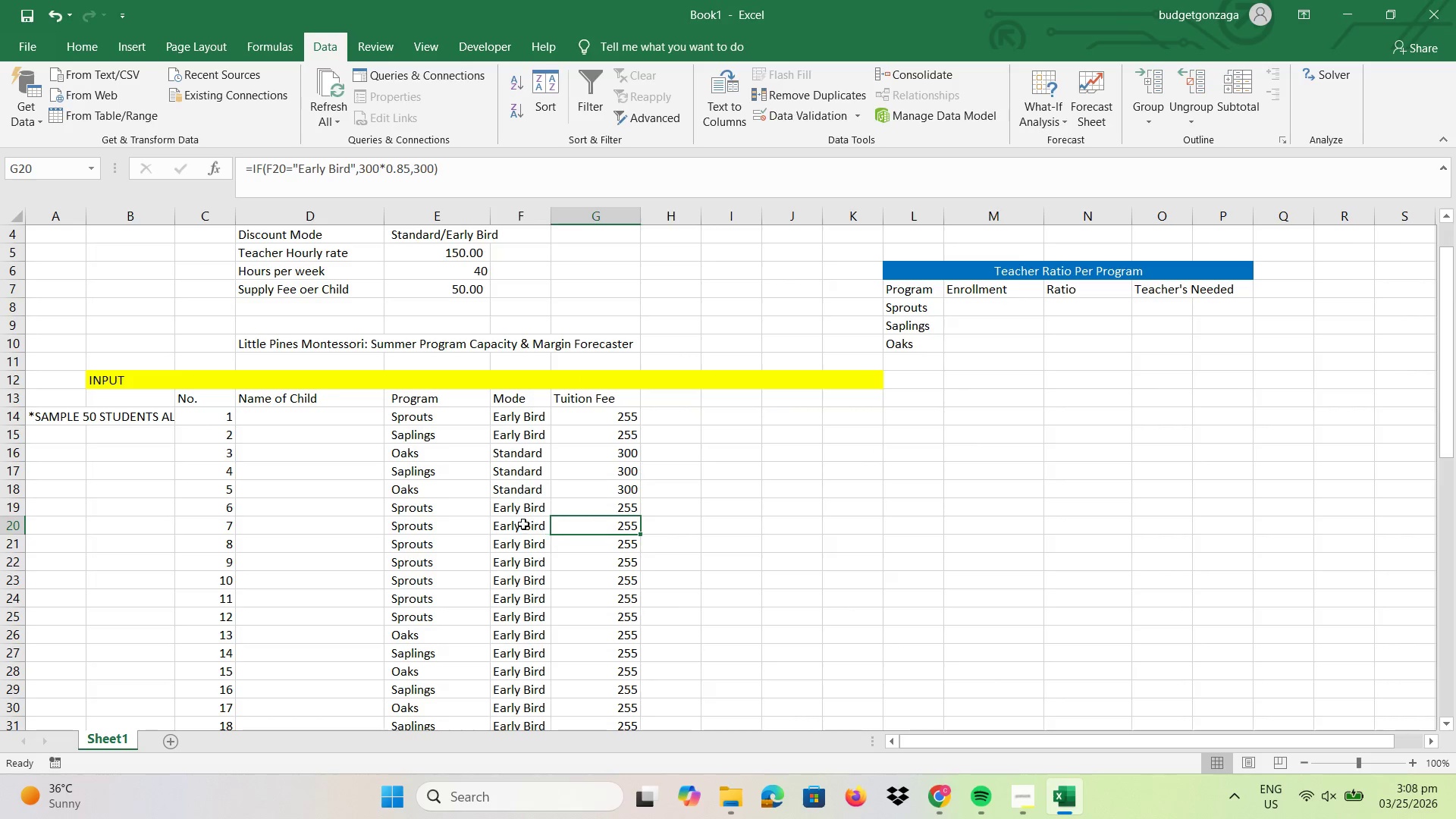 
triple_click([523, 524])
 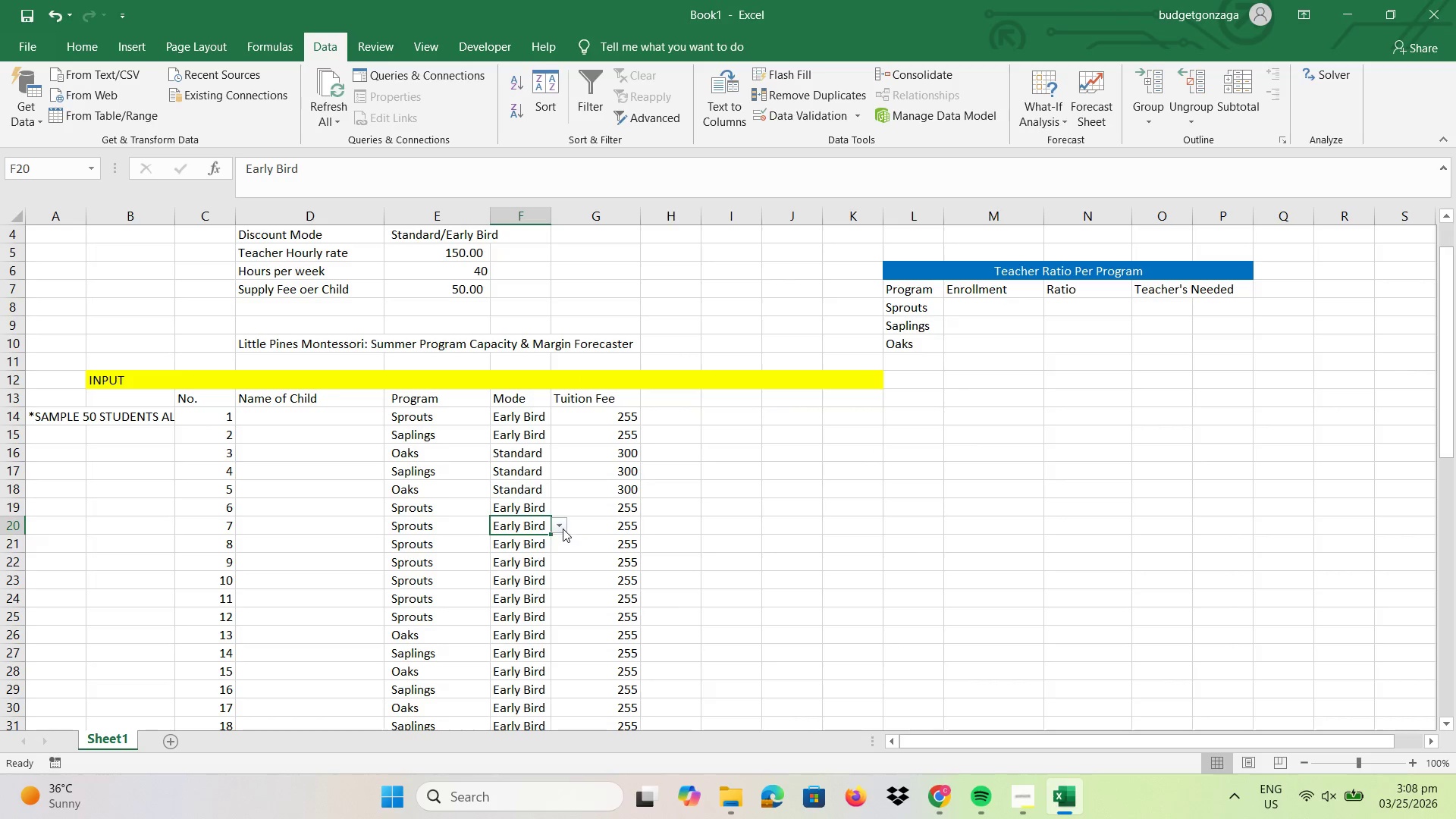 
left_click([562, 529])
 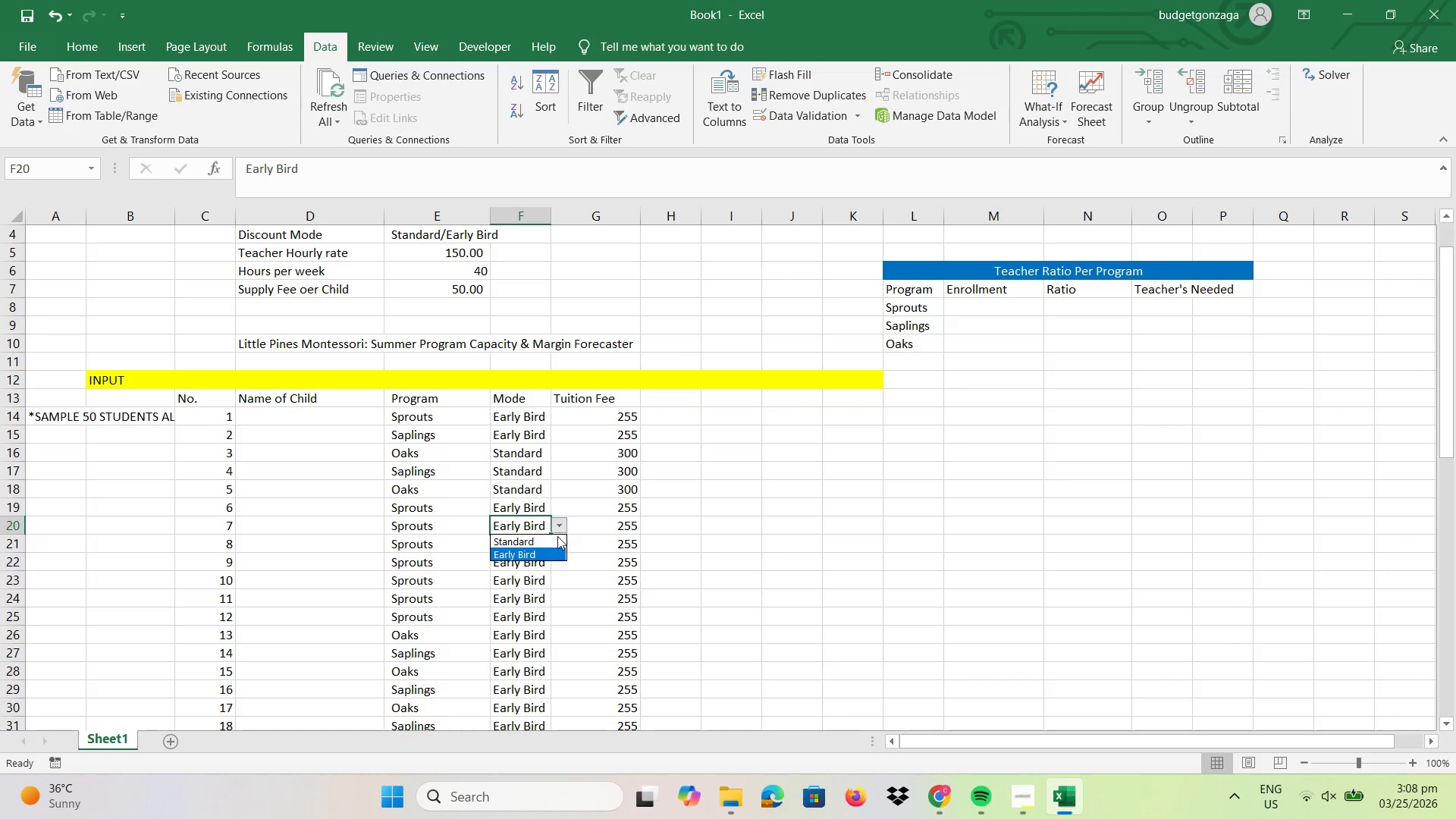 
left_click([557, 537])
 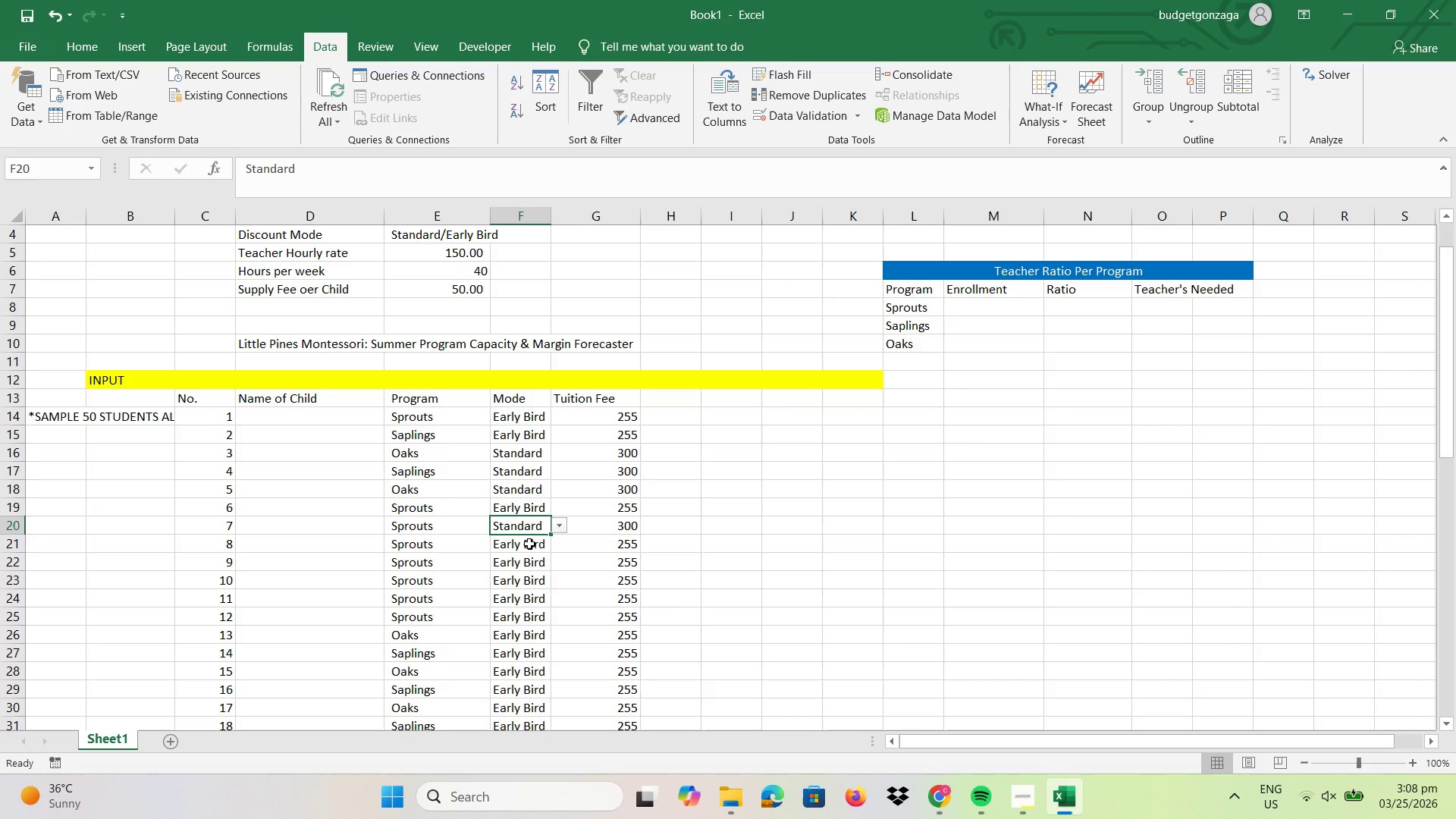 
left_click([529, 544])
 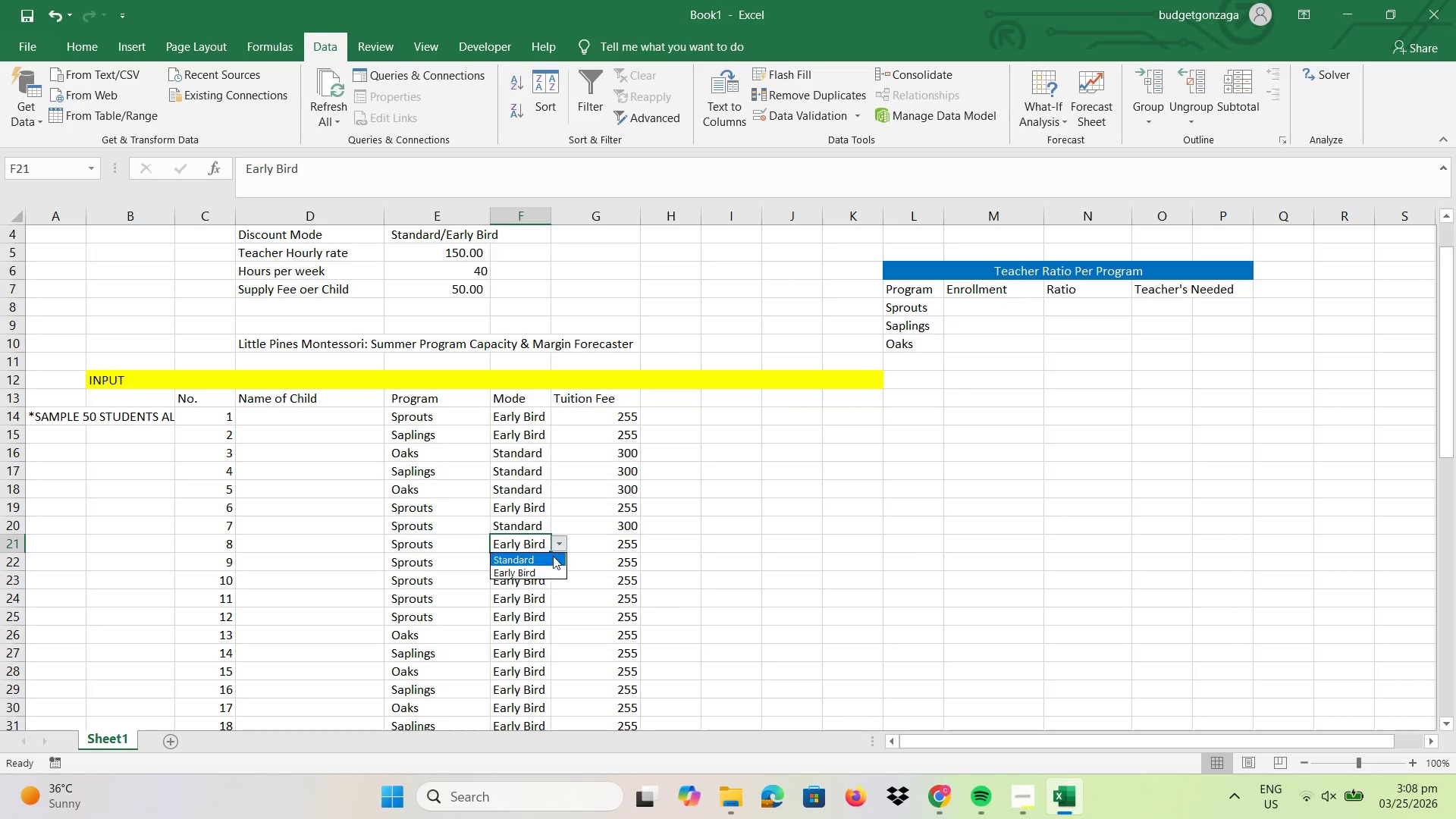 
double_click([553, 557])
 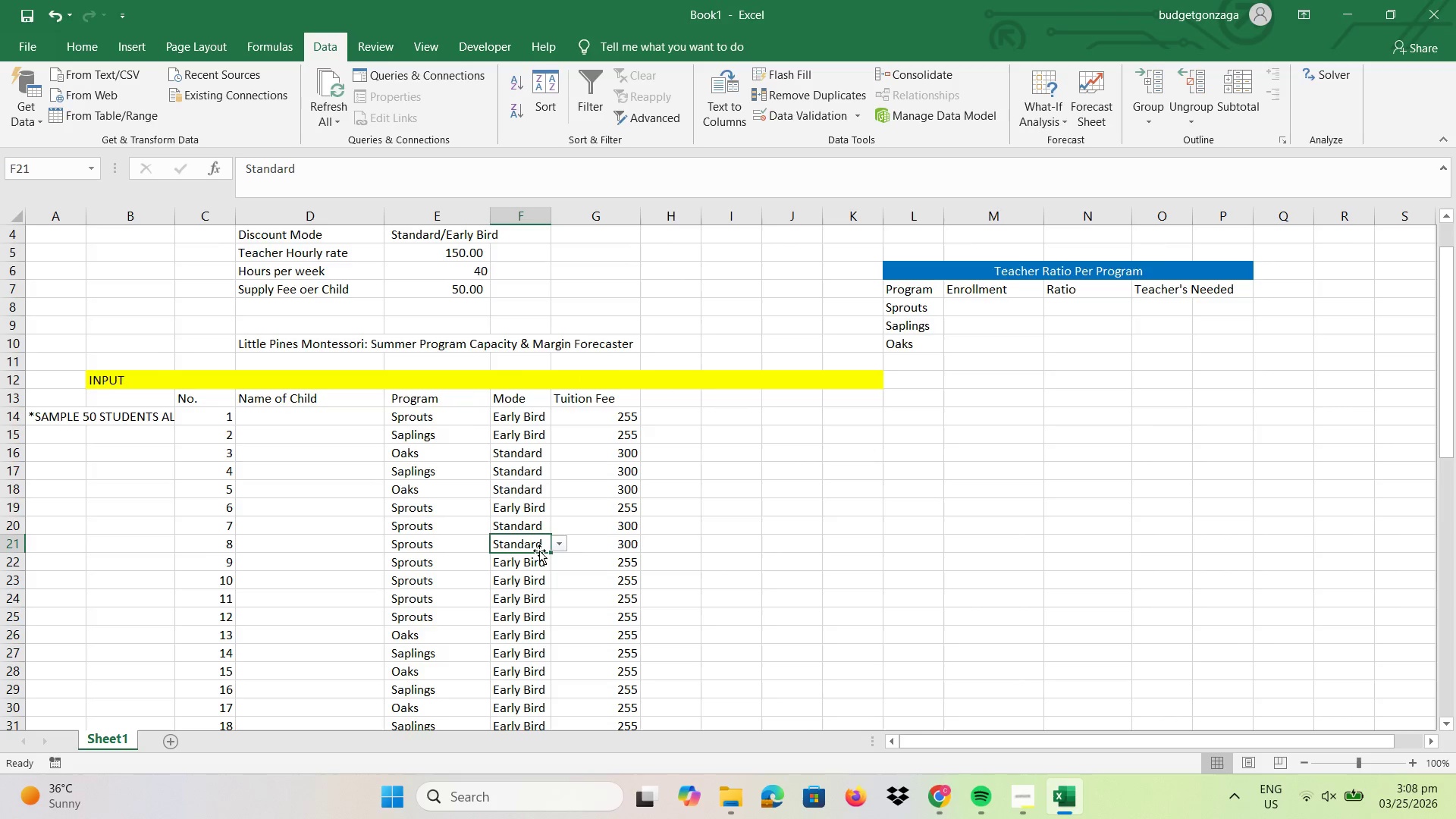 
scroll: coordinate [539, 548], scroll_direction: down, amount: 2.0
 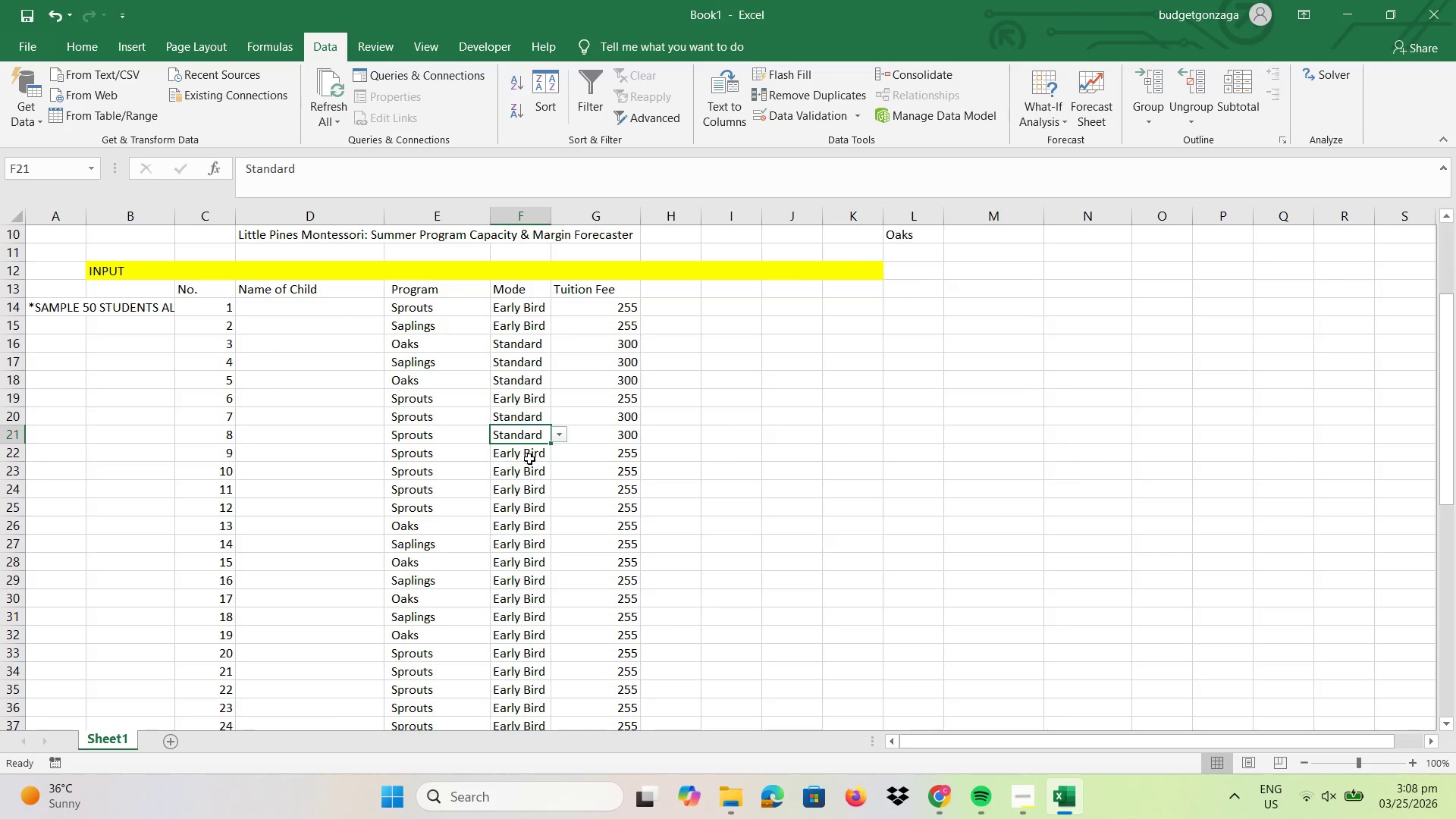 
left_click_drag(start_coordinate=[532, 451], to_coordinate=[532, 488])
 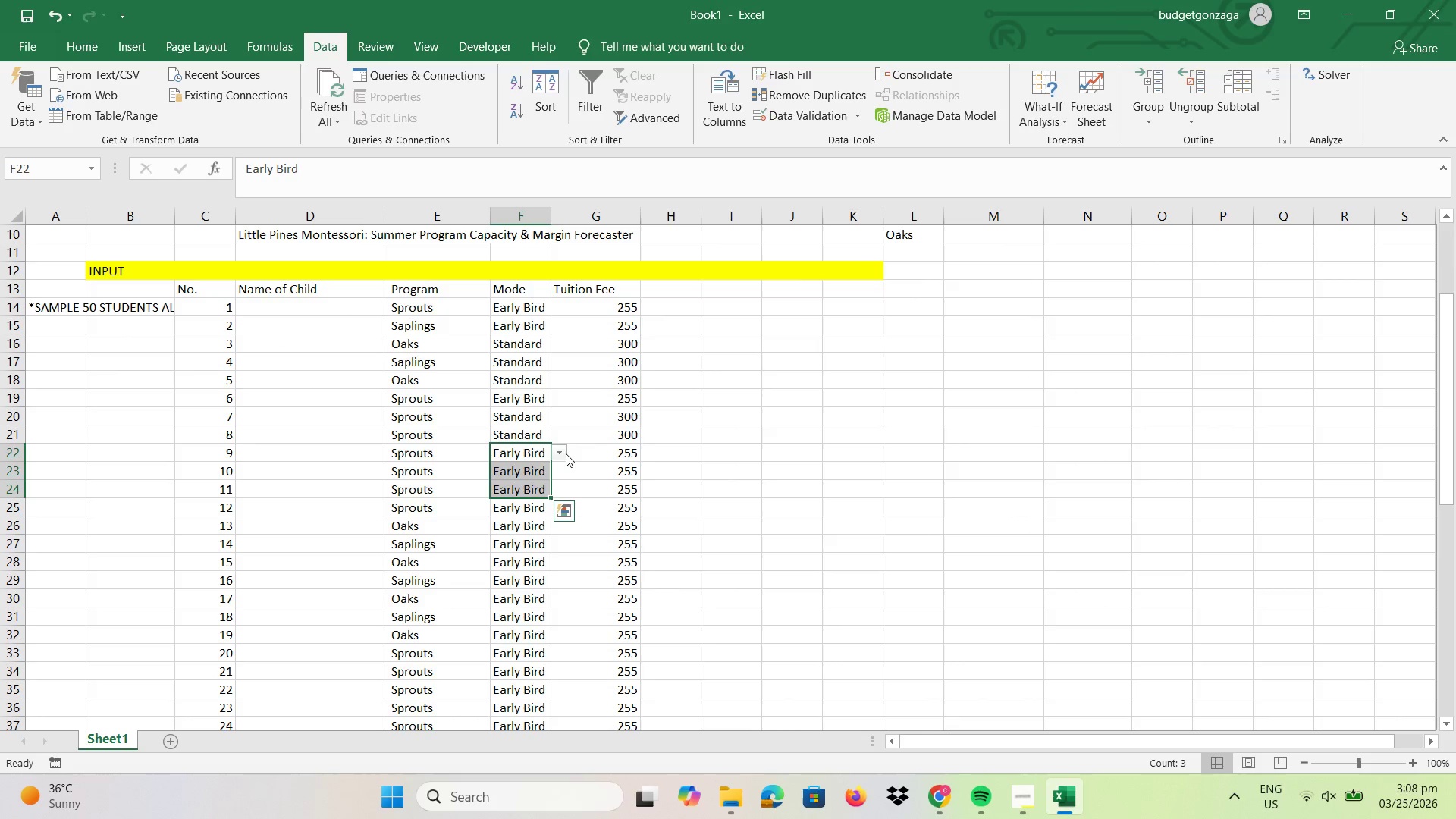 
left_click([565, 453])
 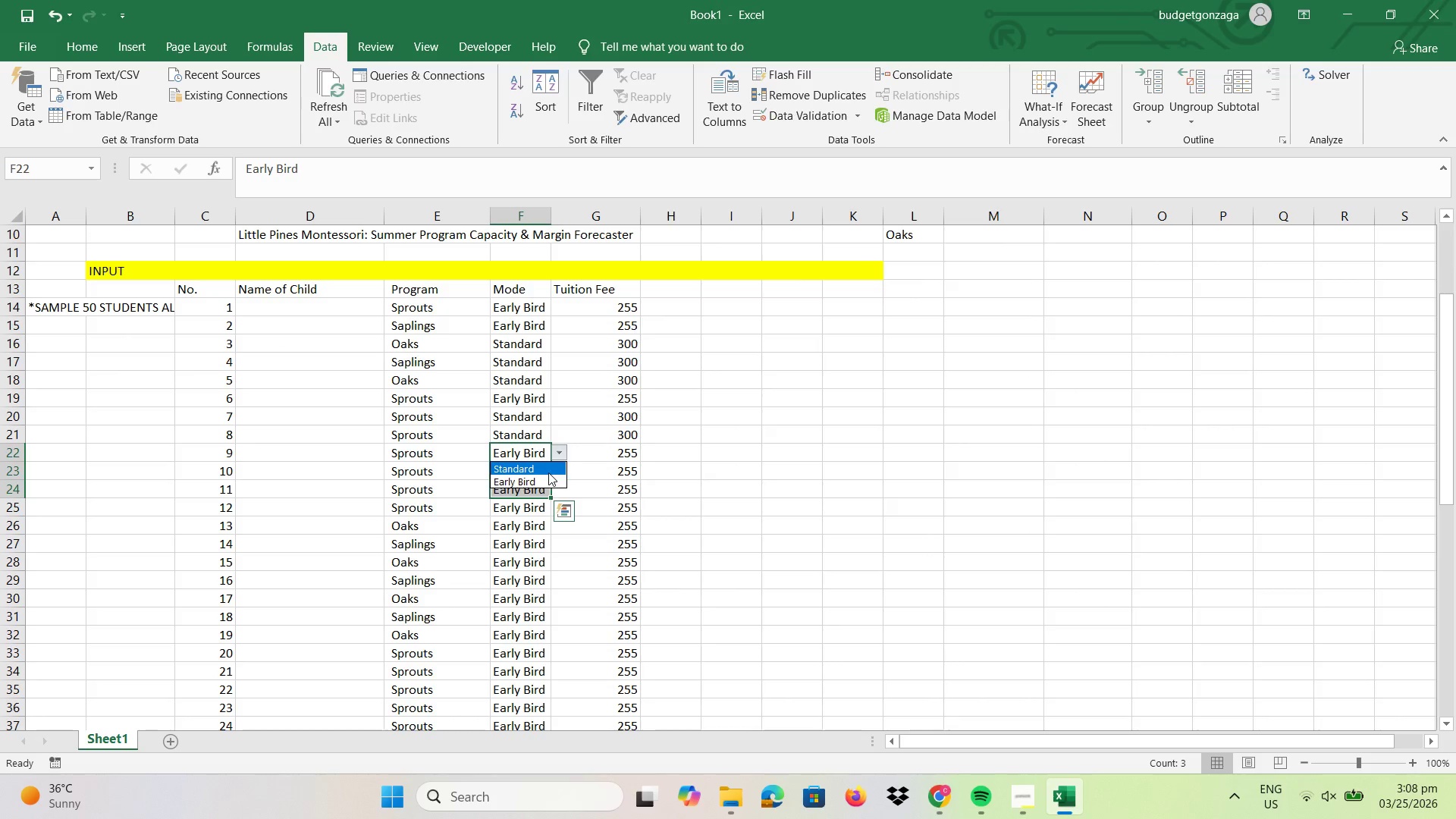 
left_click([548, 472])
 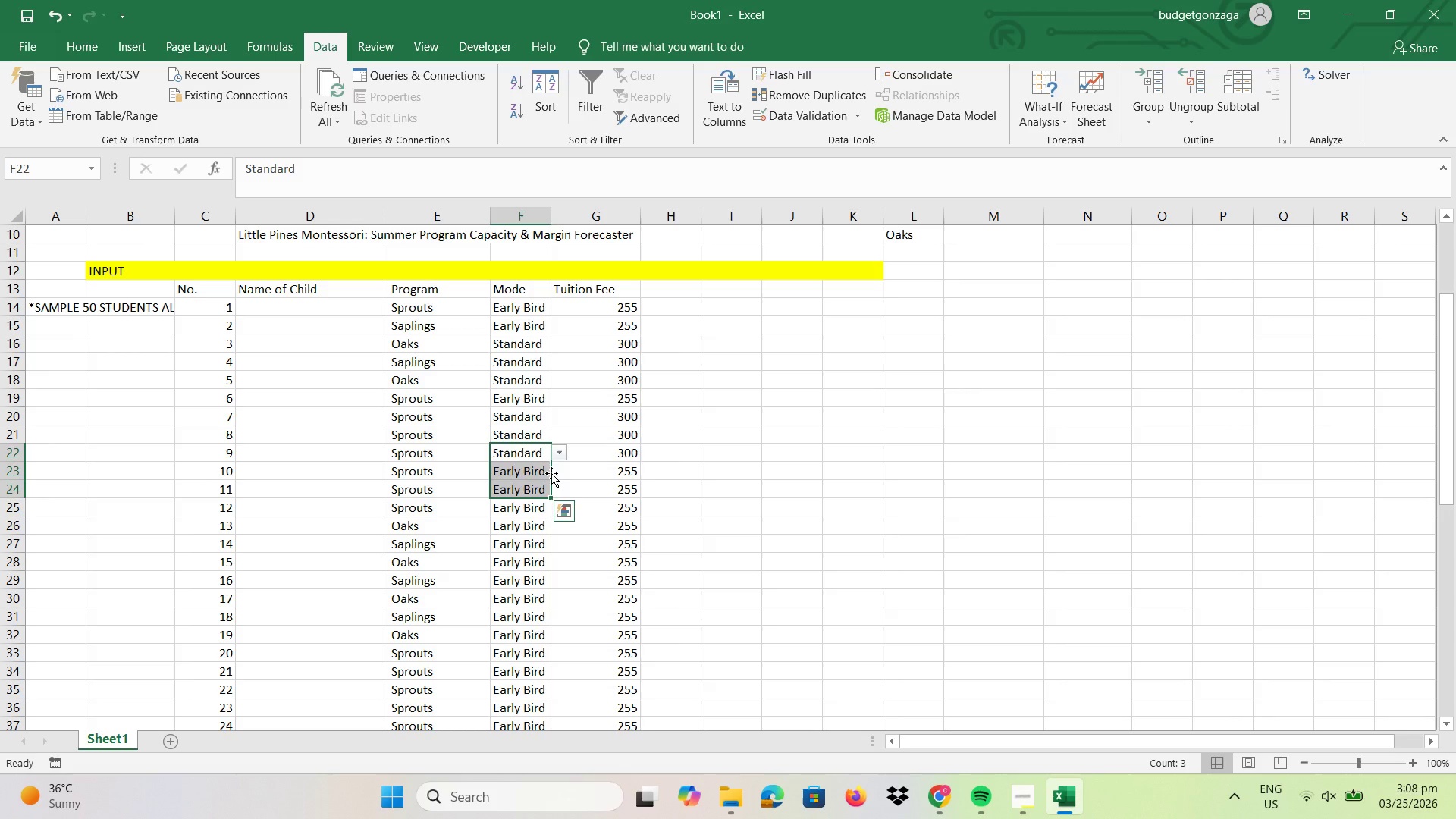 
left_click([537, 475])
 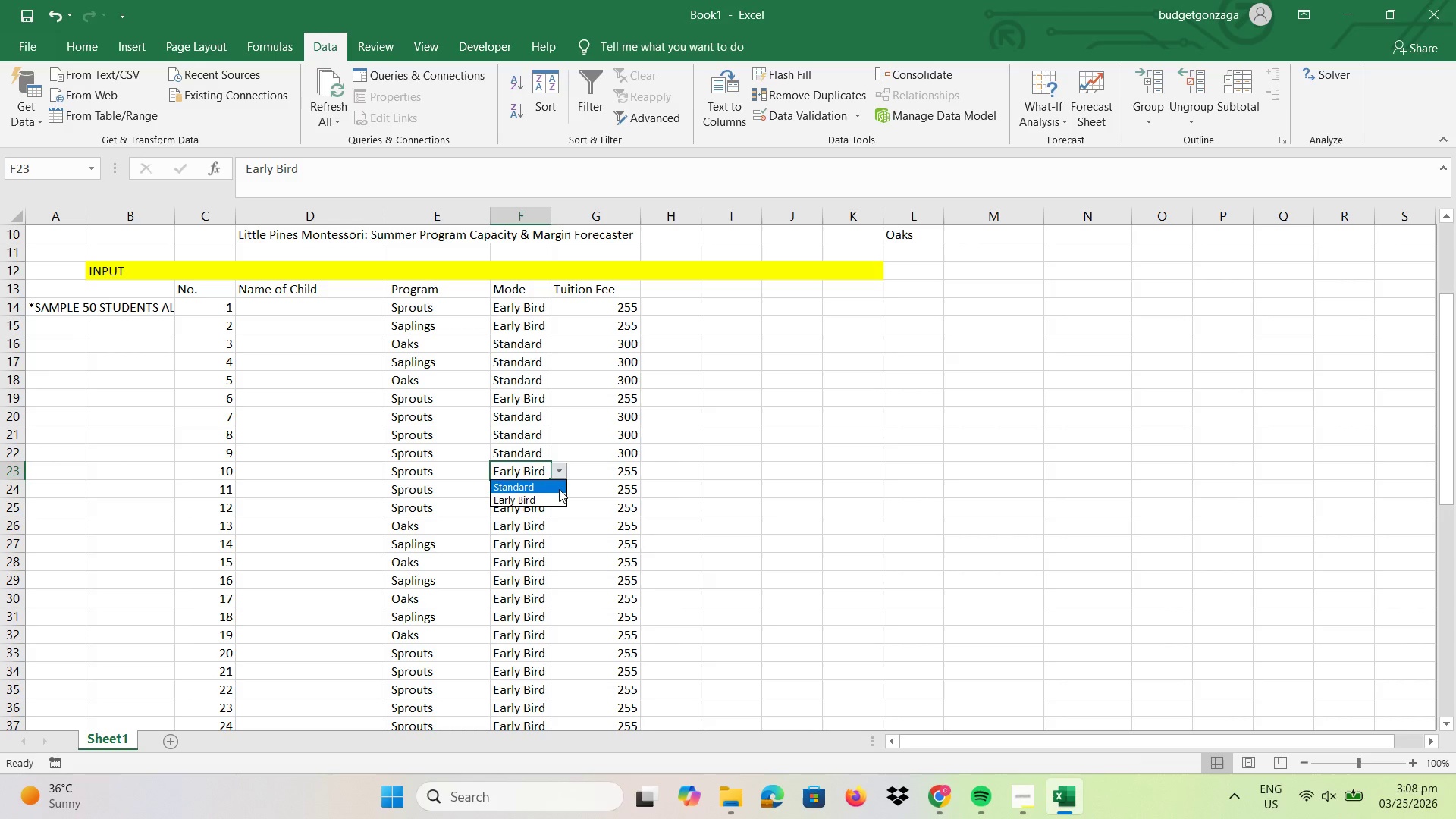 
double_click([558, 489])
 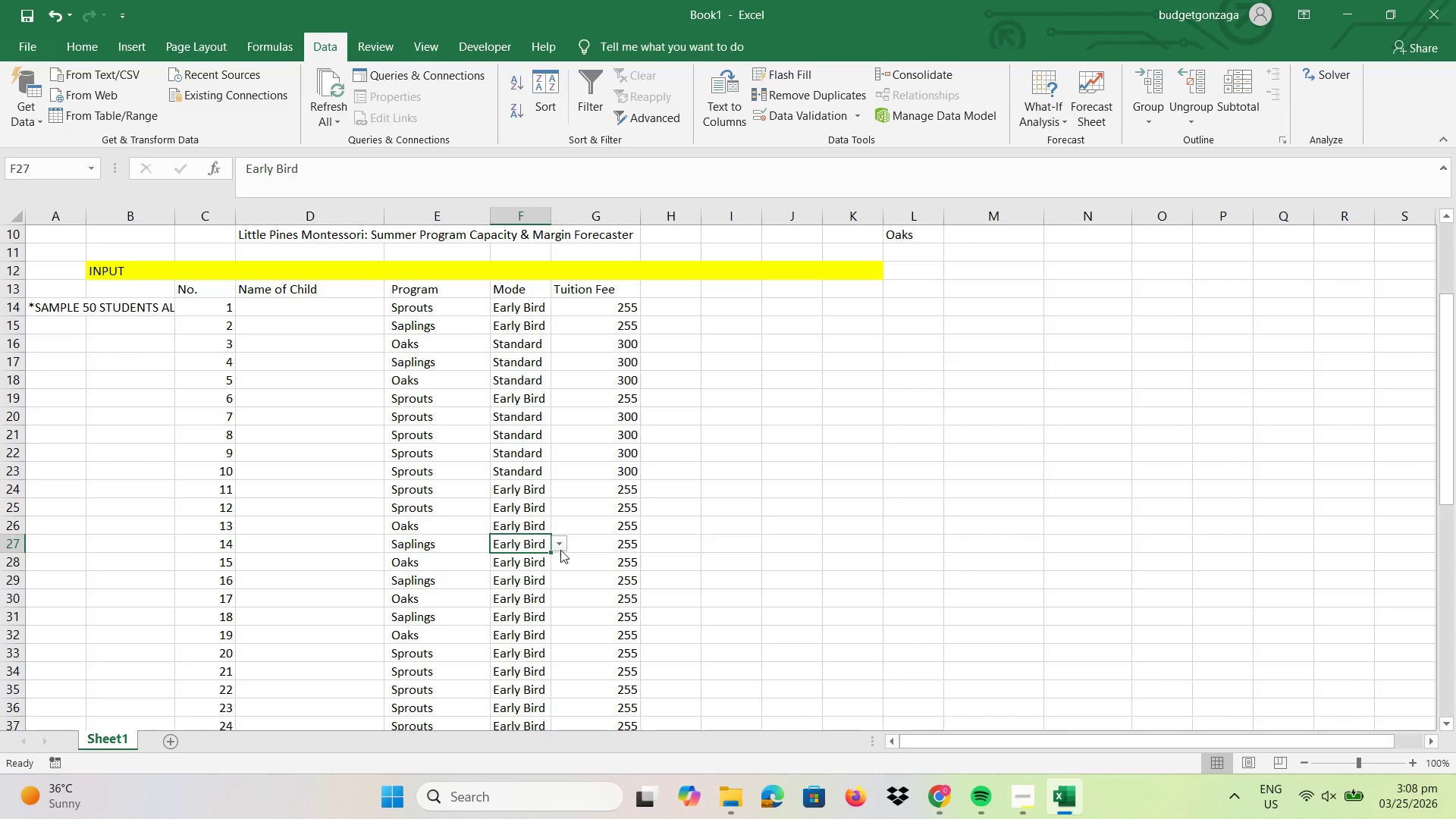 
left_click([563, 548])
 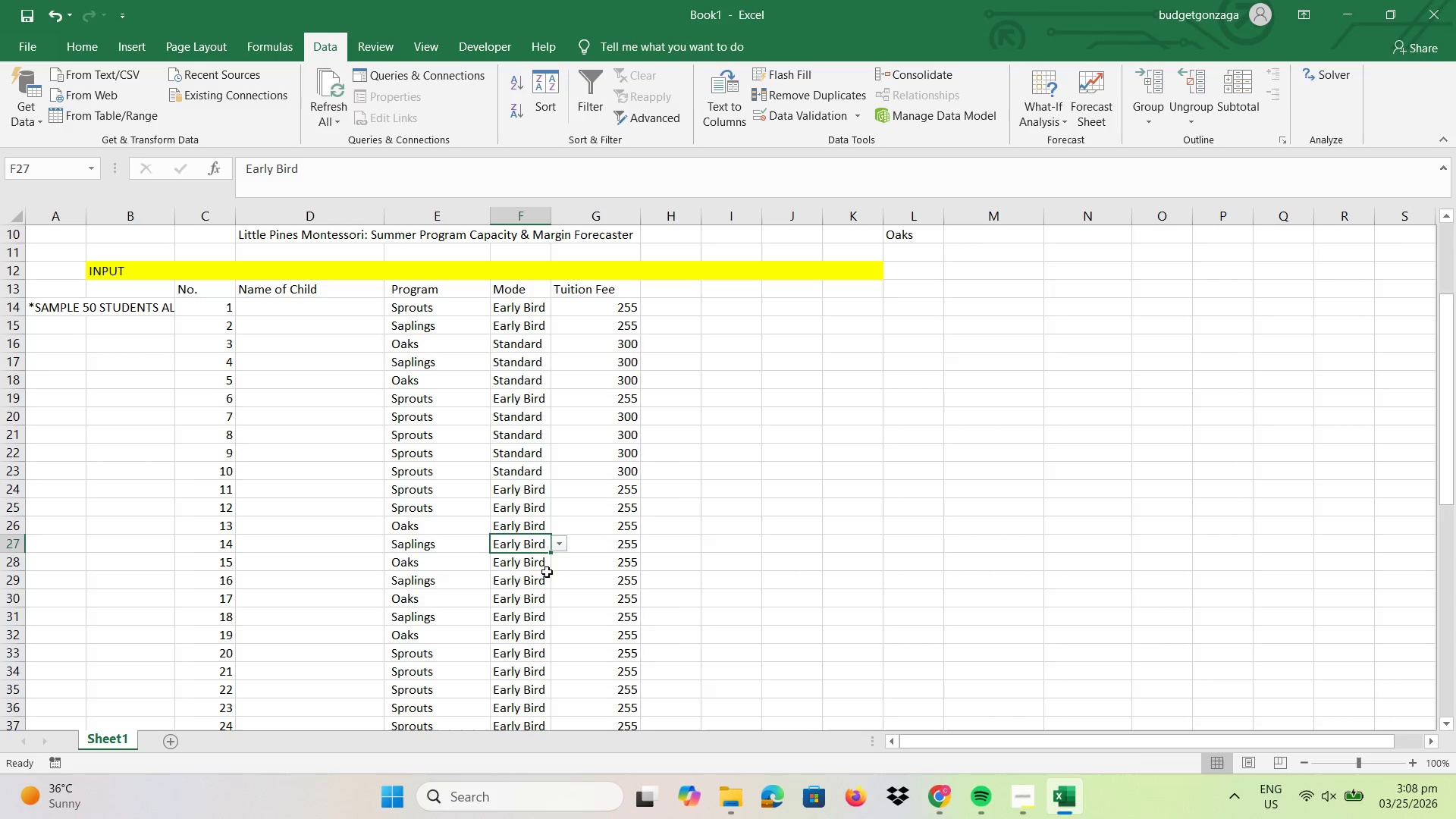 
double_click([531, 573])
 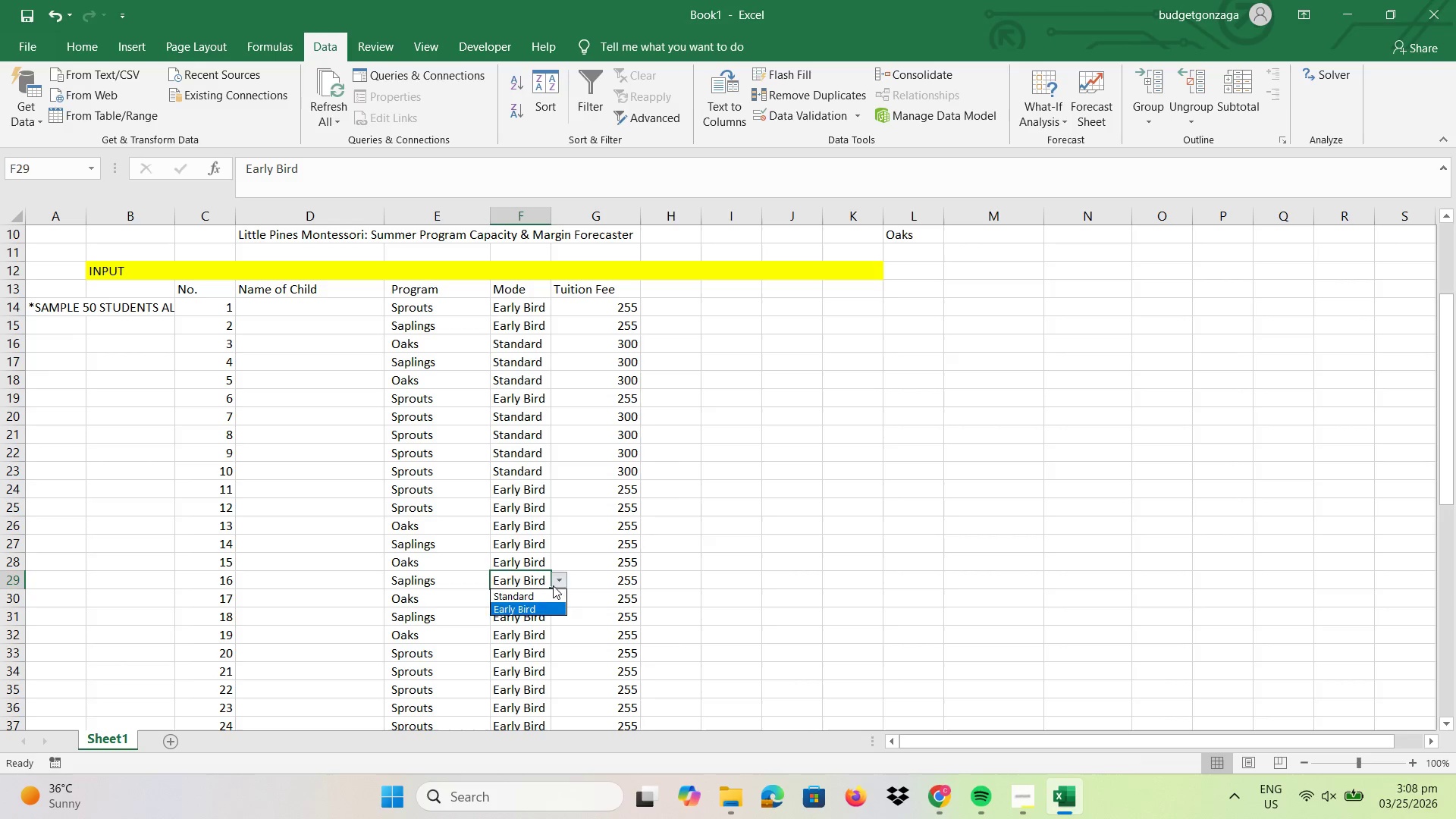 
double_click([546, 595])
 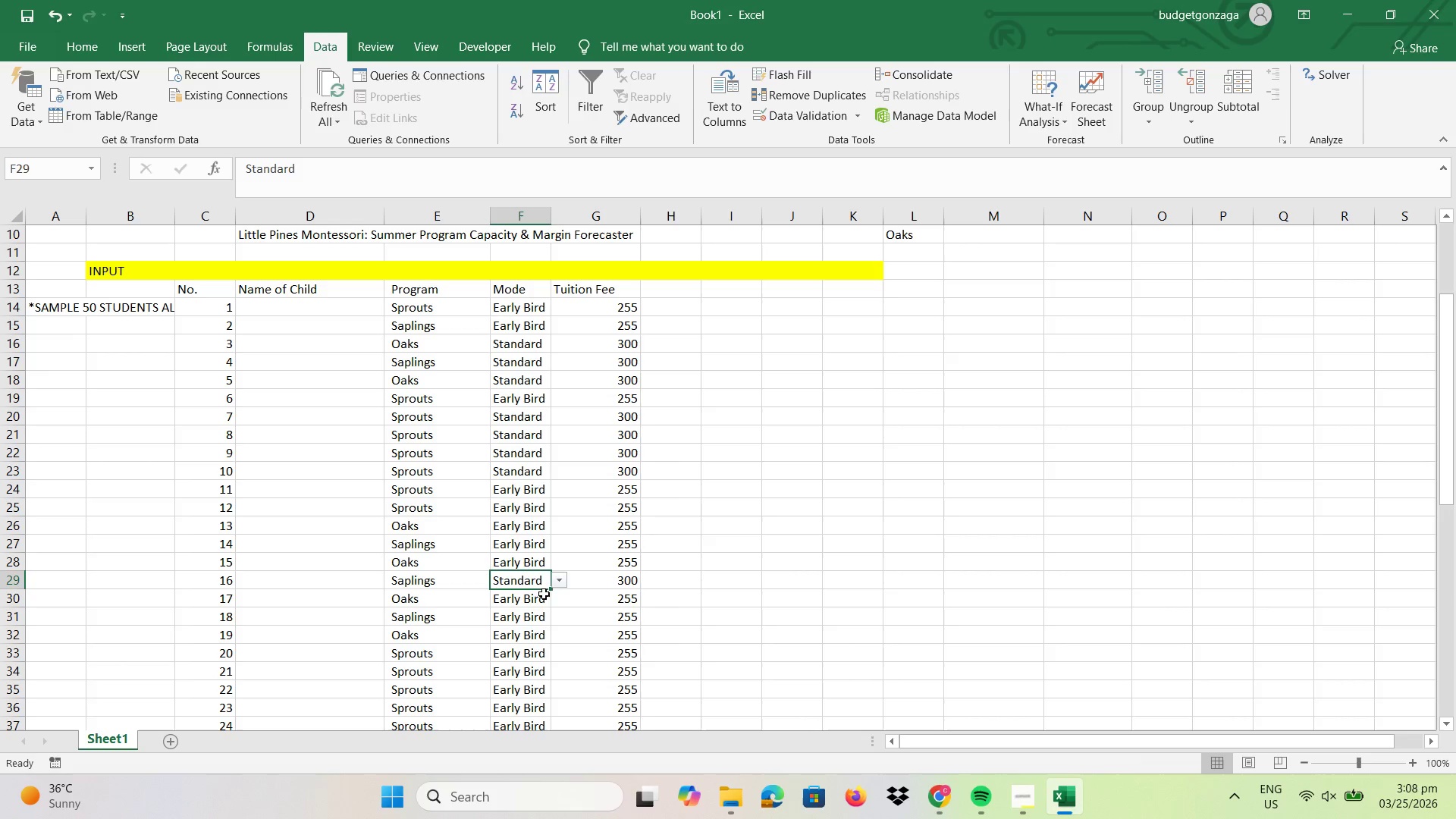 
left_click([532, 520])
 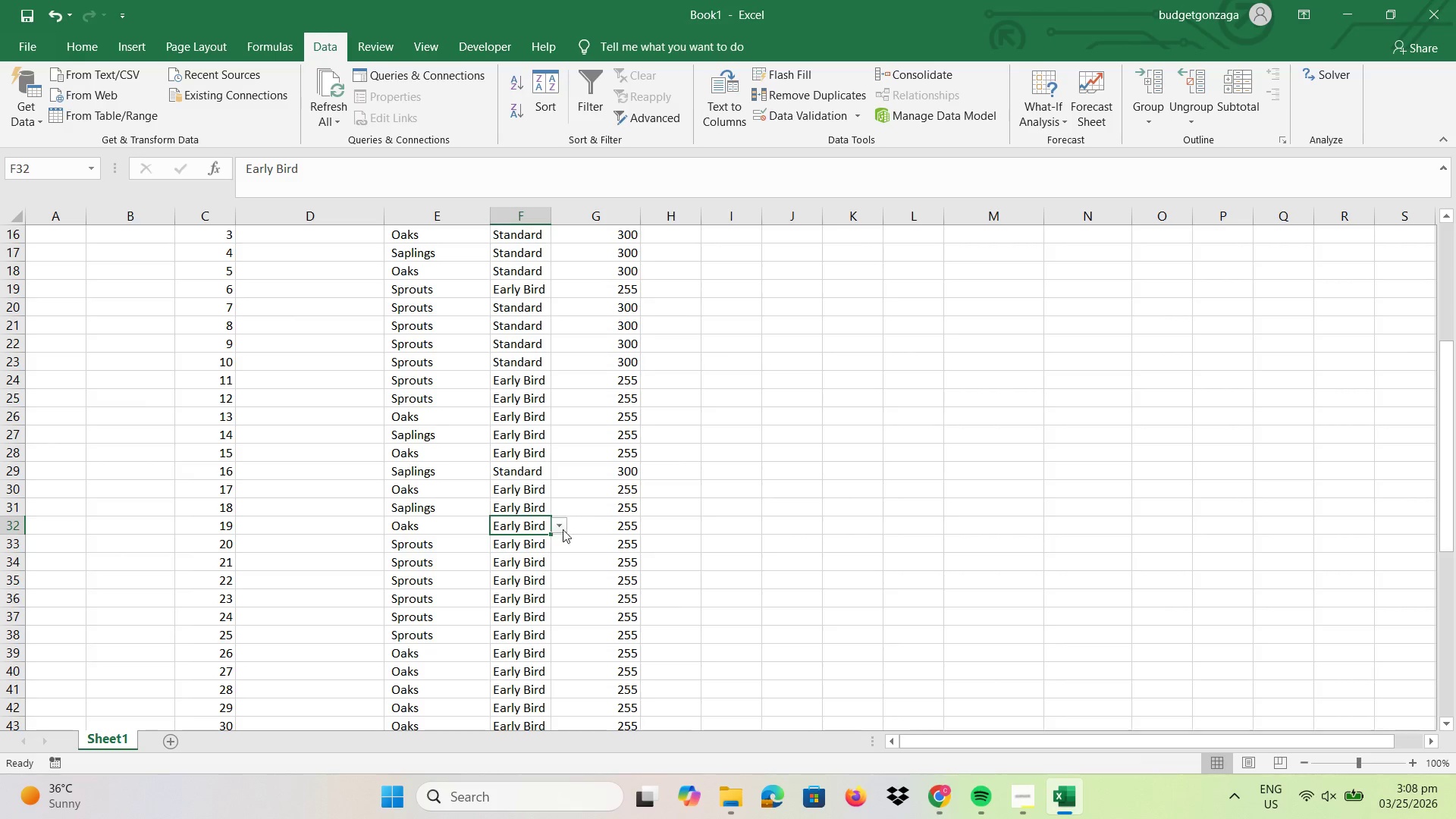 
scroll: coordinate [544, 594], scroll_direction: down, amount: 2.0
 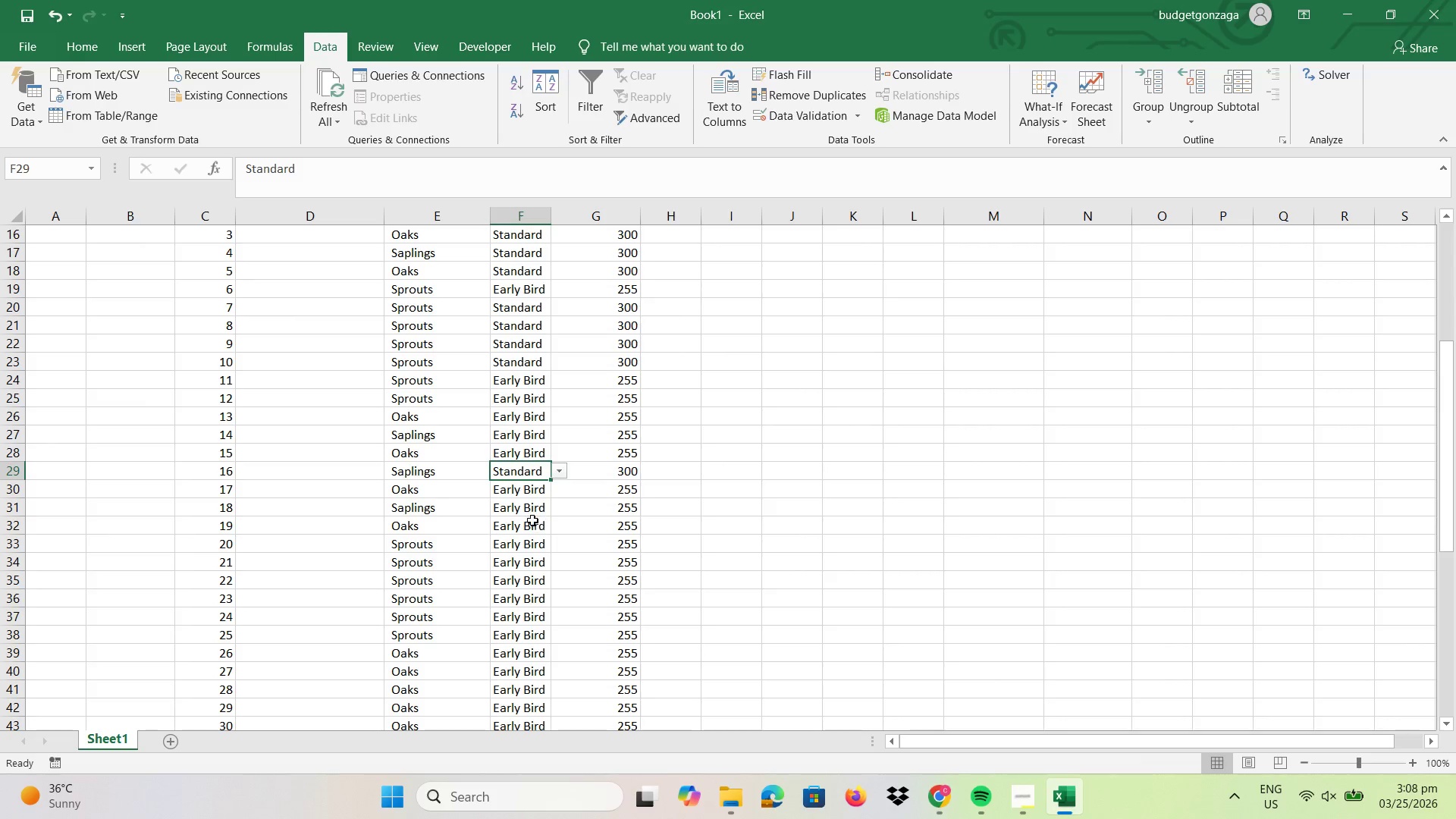 
left_click([557, 532])
 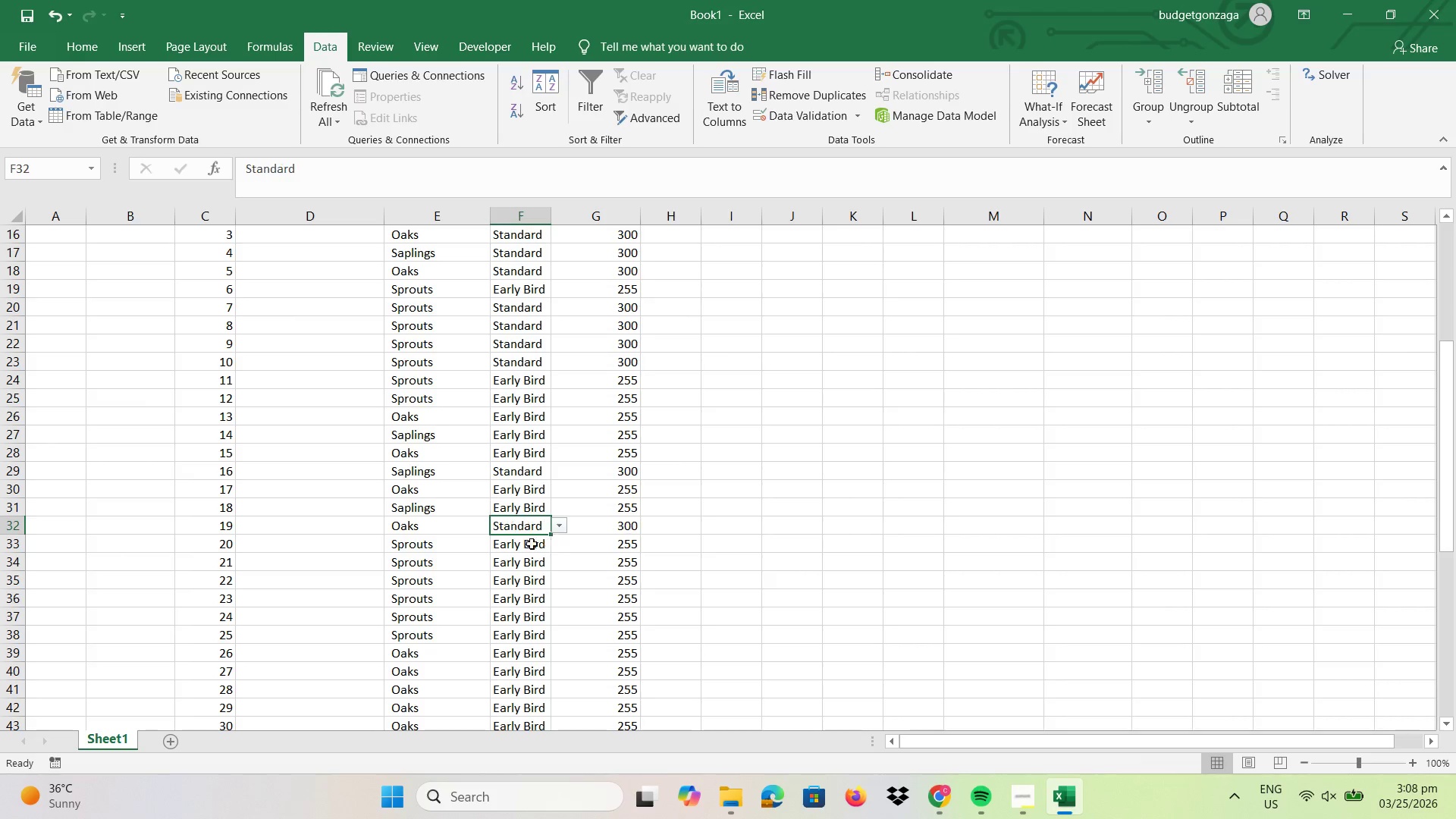 
double_click([525, 544])
 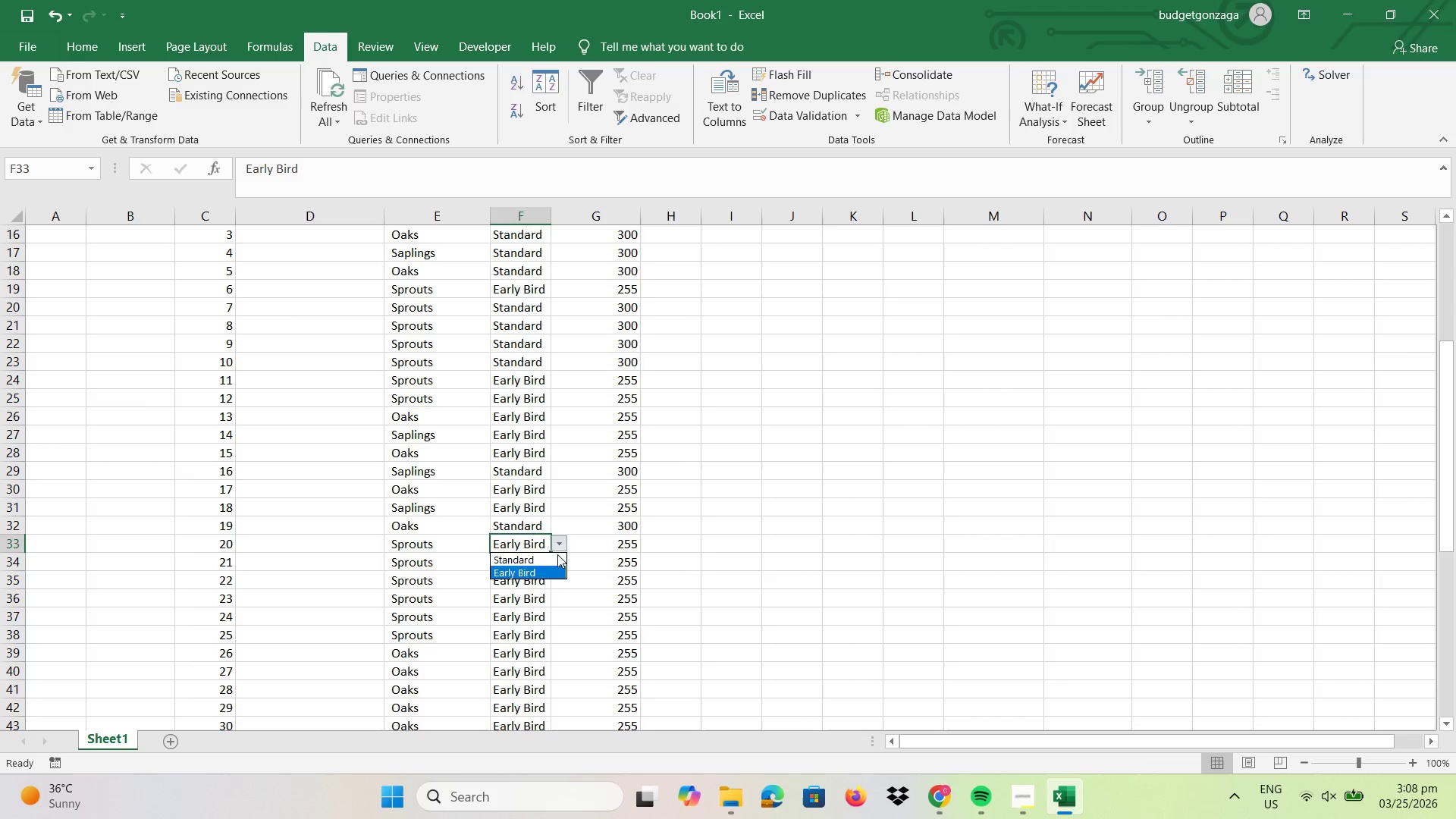 
double_click([557, 556])
 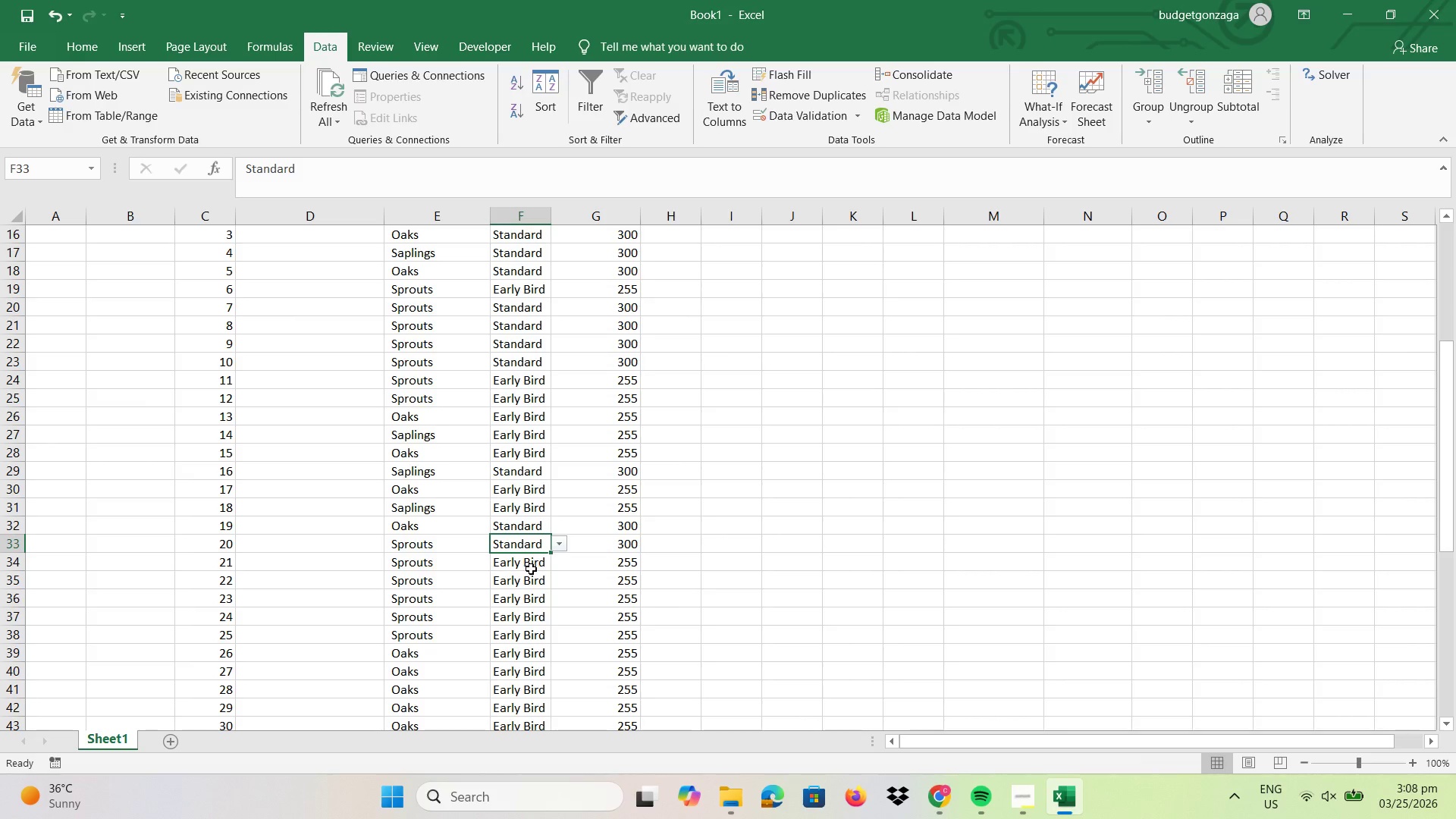 
triple_click([531, 569])
 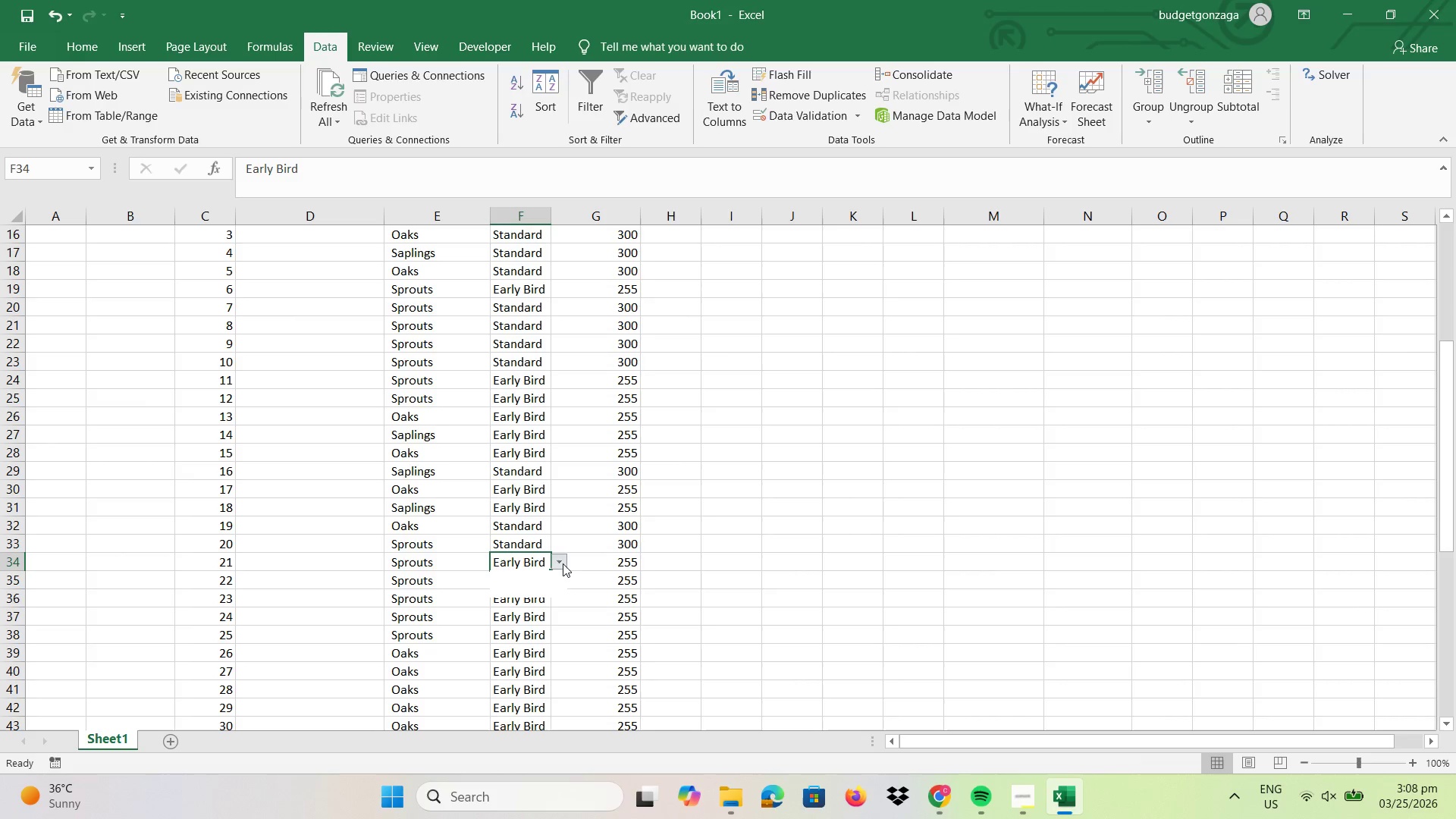 
triple_click([563, 563])
 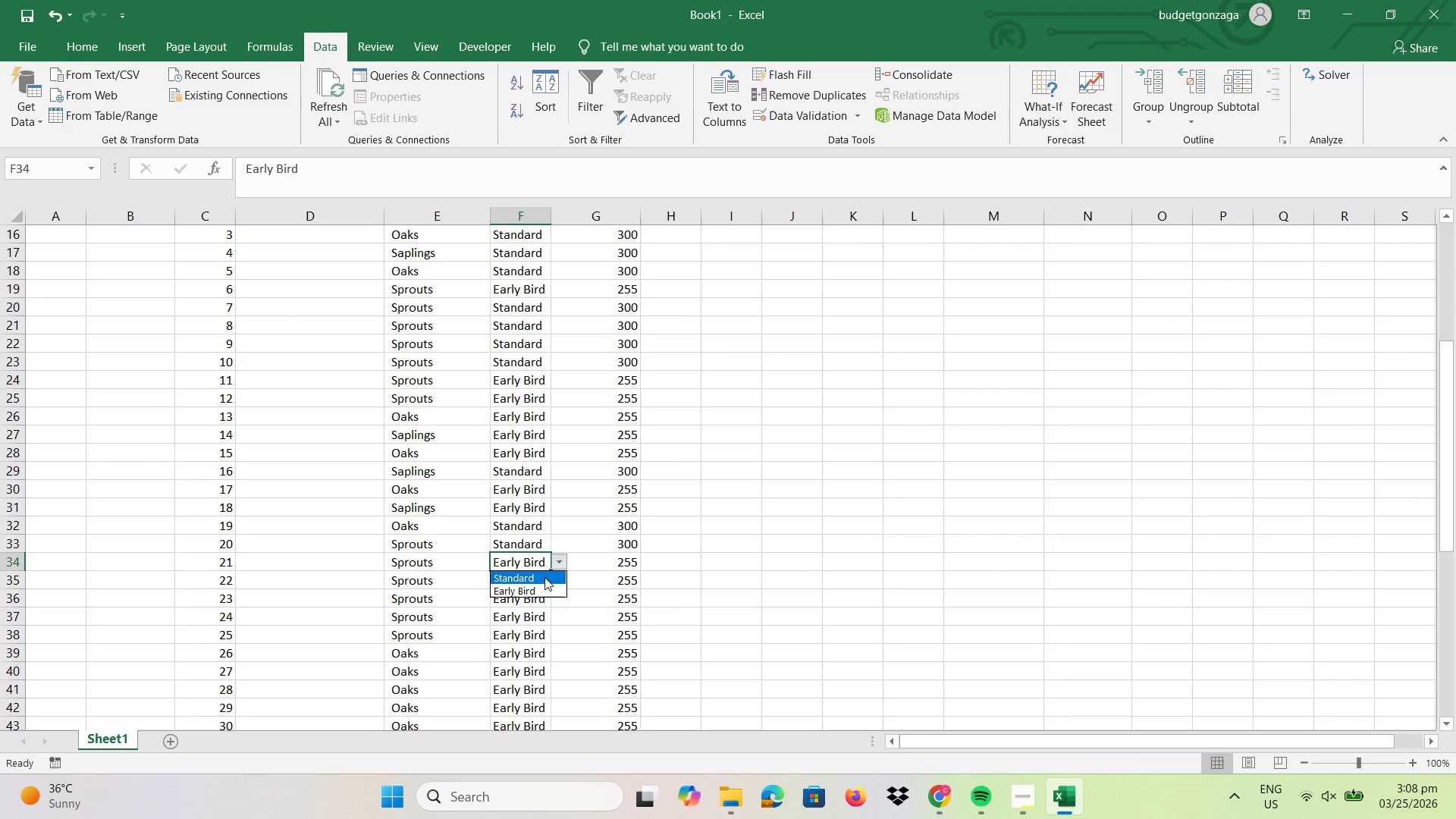 
triple_click([544, 577])
 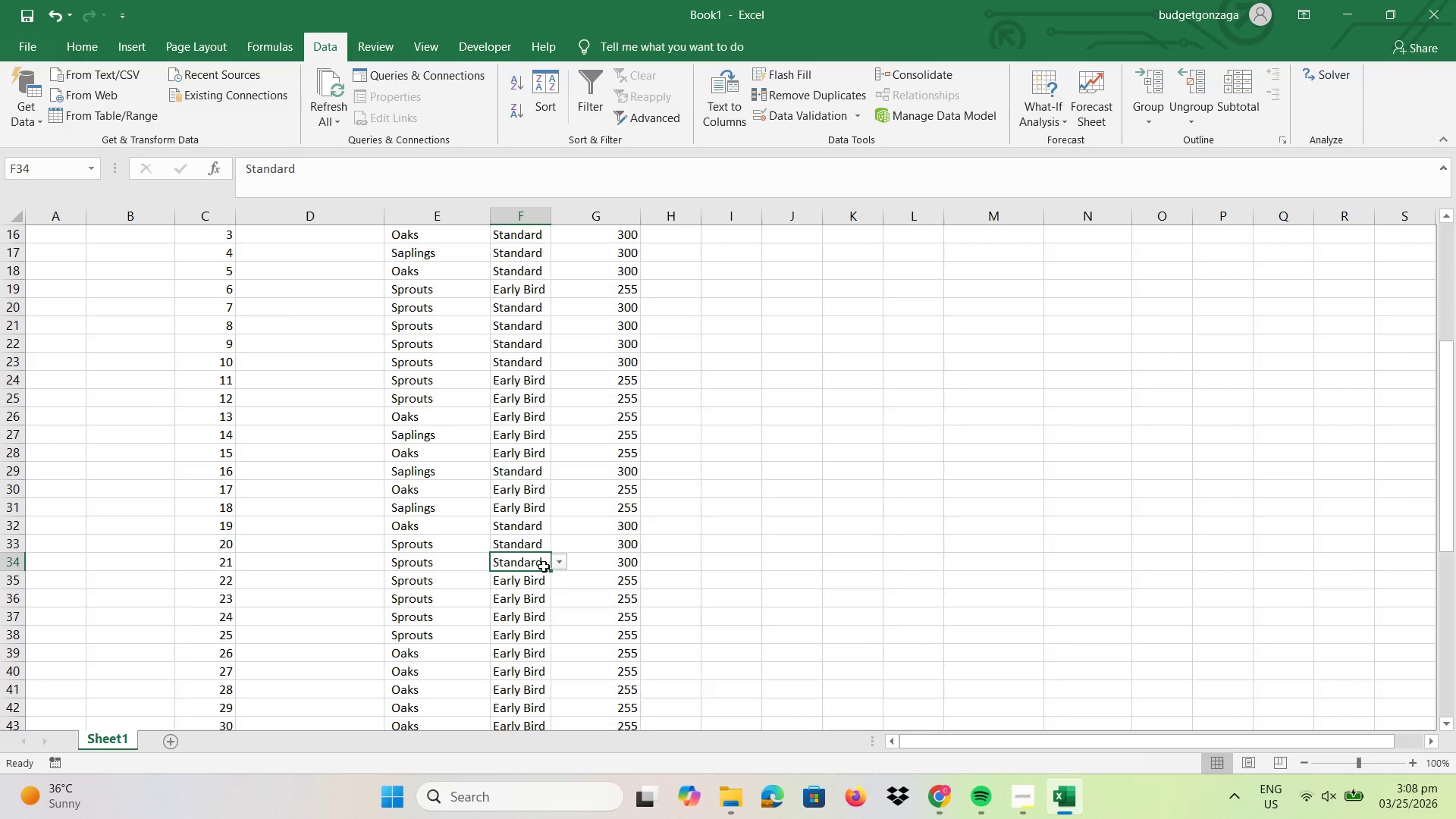 
scroll: coordinate [544, 563], scroll_direction: down, amount: 3.0
 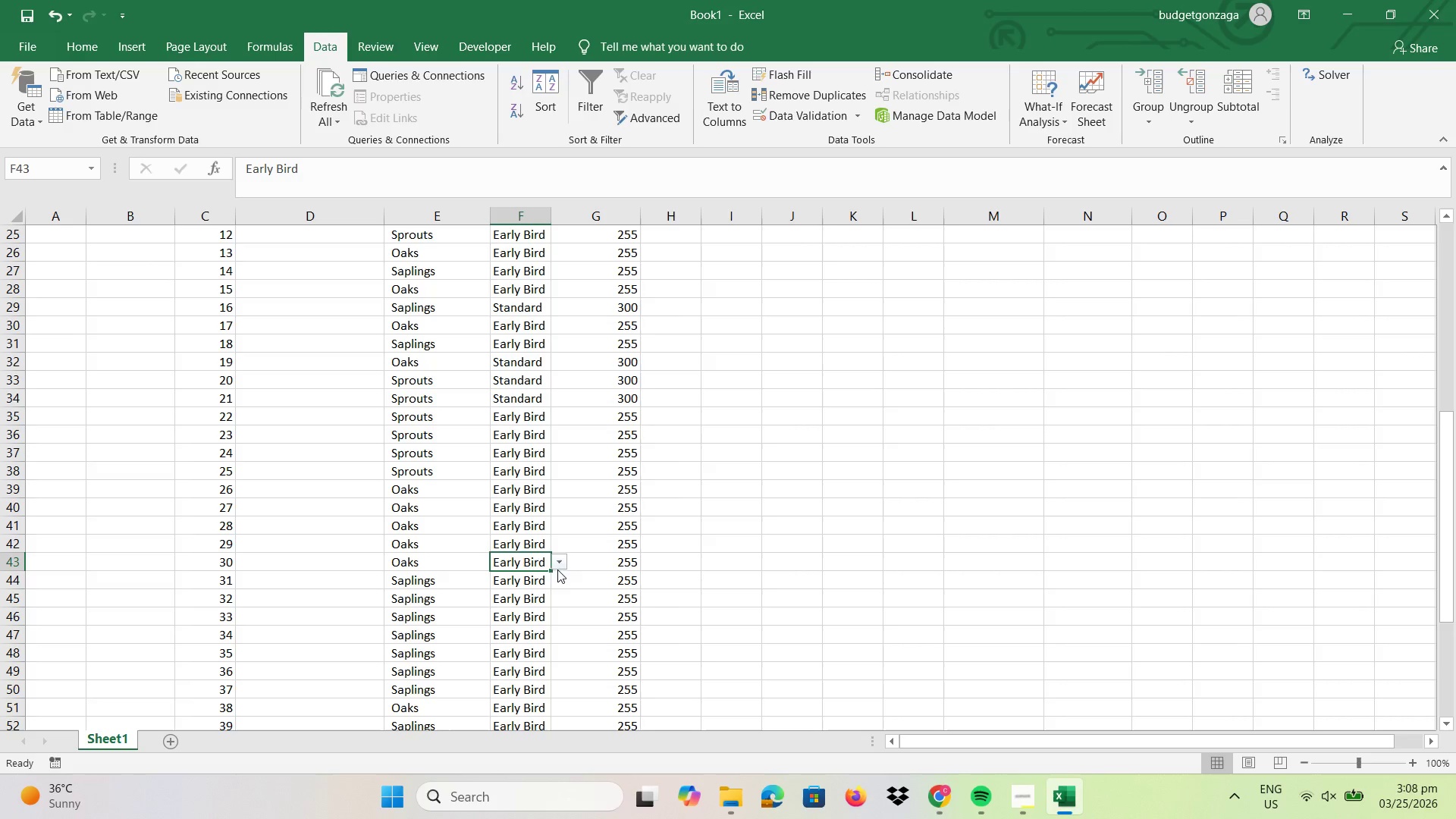 
left_click([557, 569])
 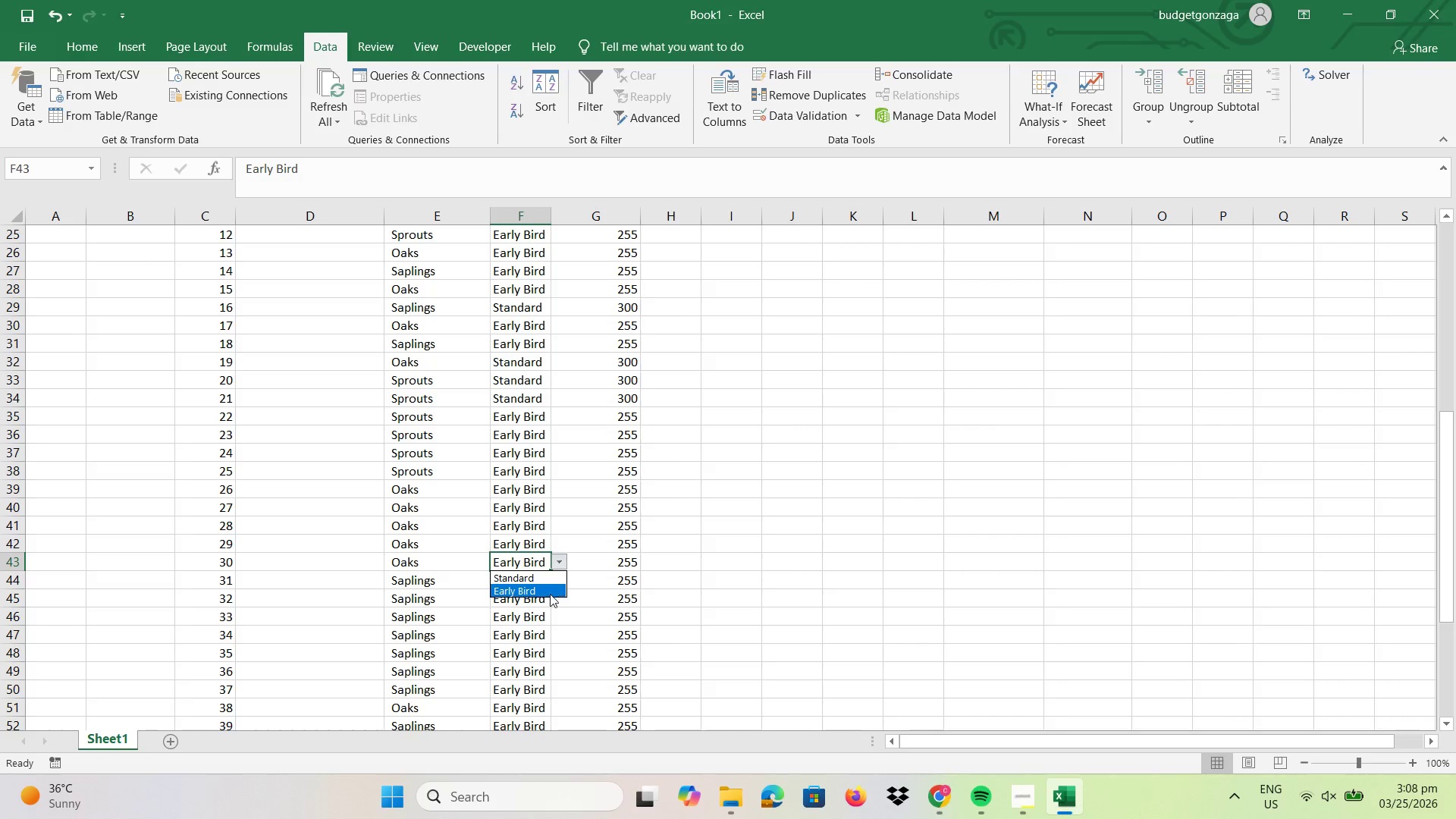 
left_click([550, 594])
 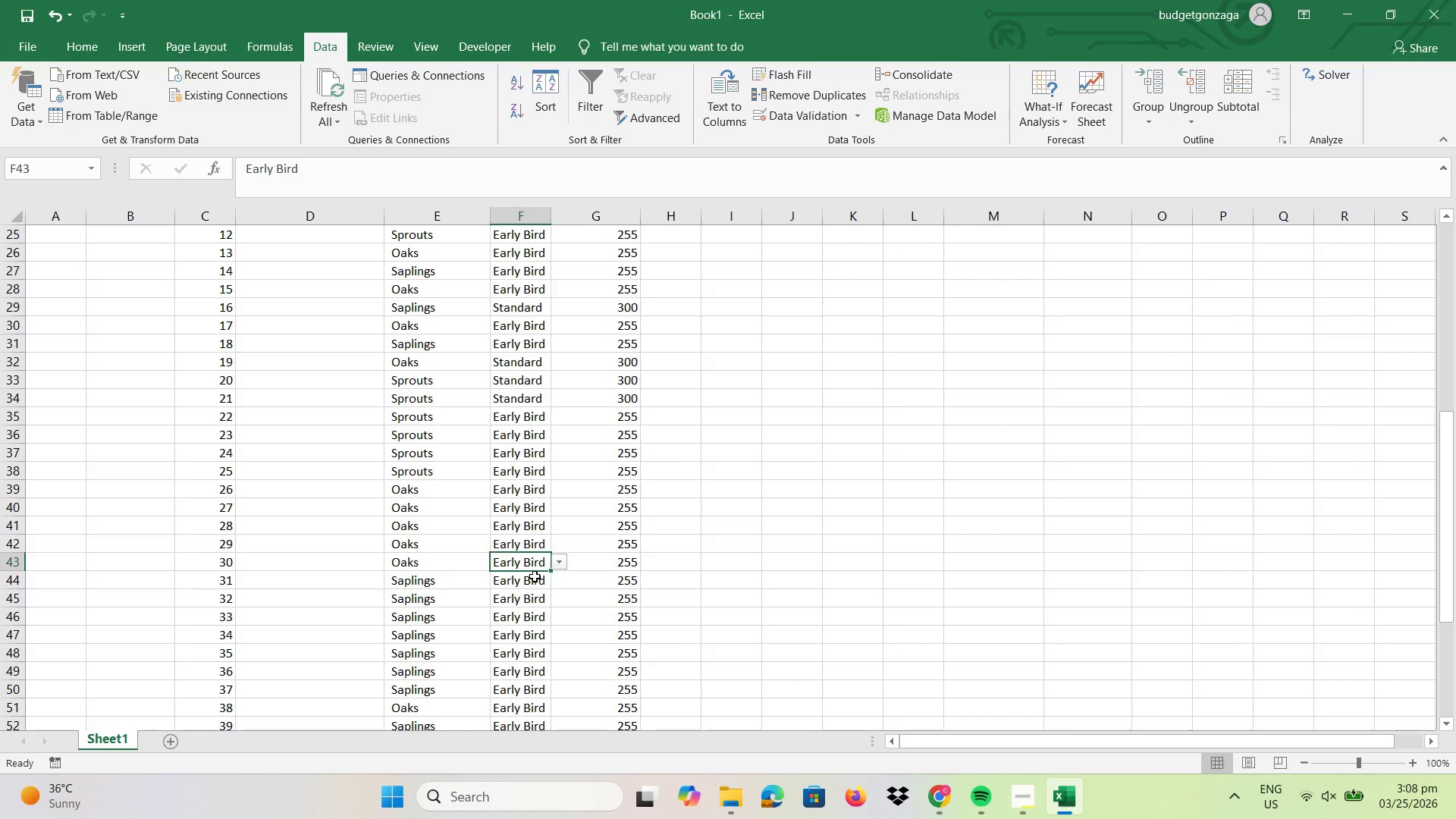 
left_click([535, 576])
 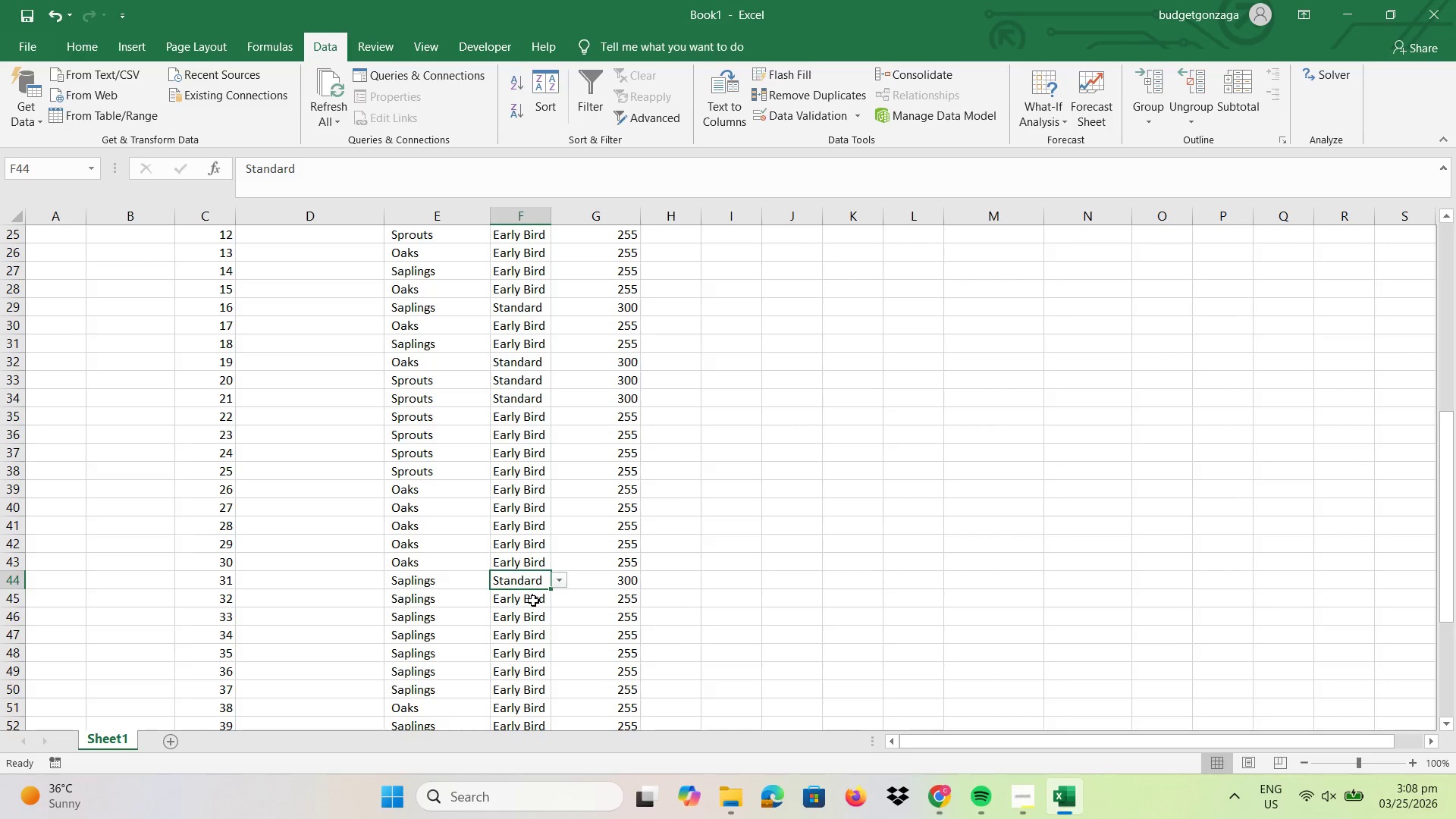 
double_click([560, 598])
 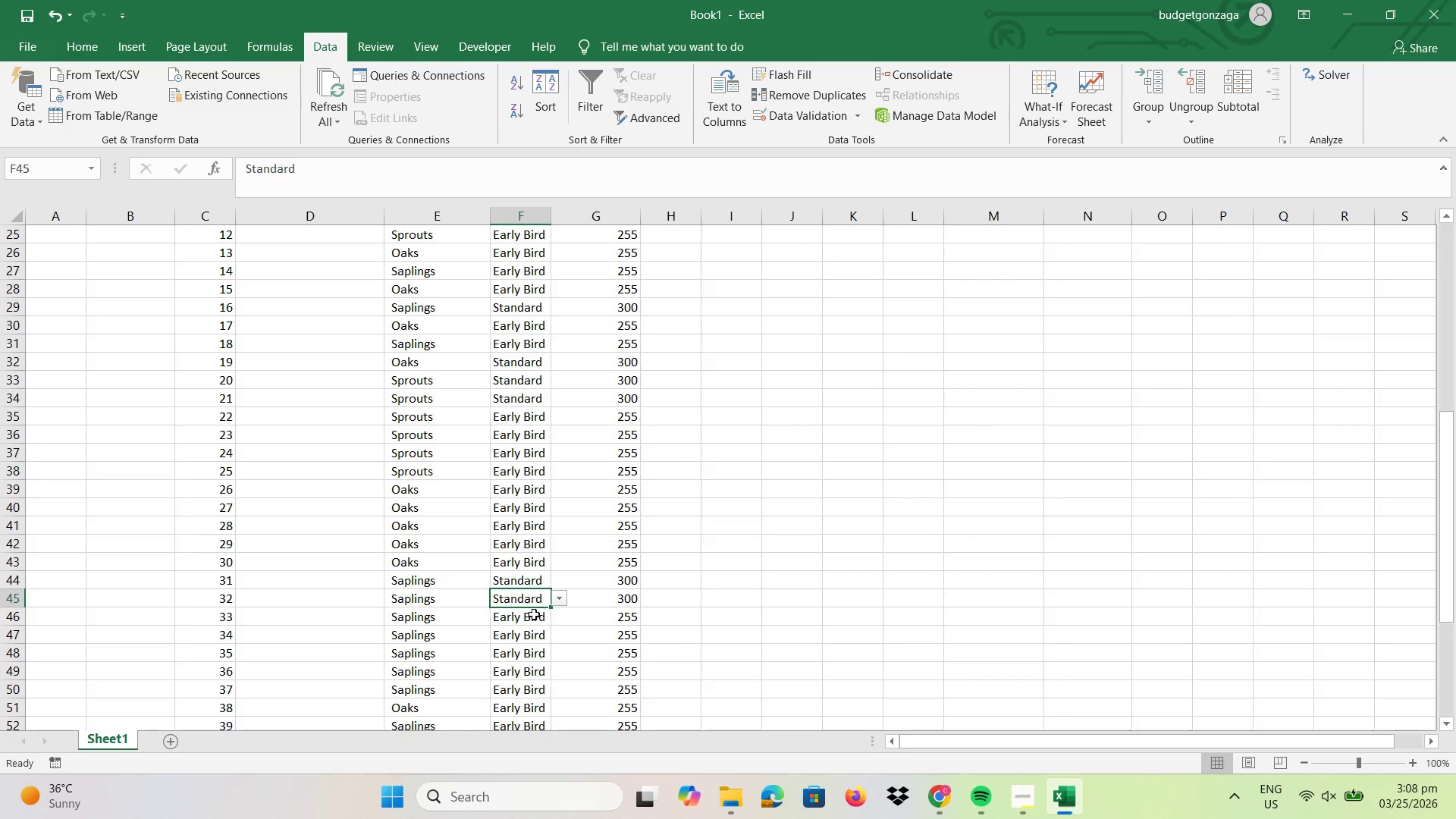 
double_click([526, 612])
 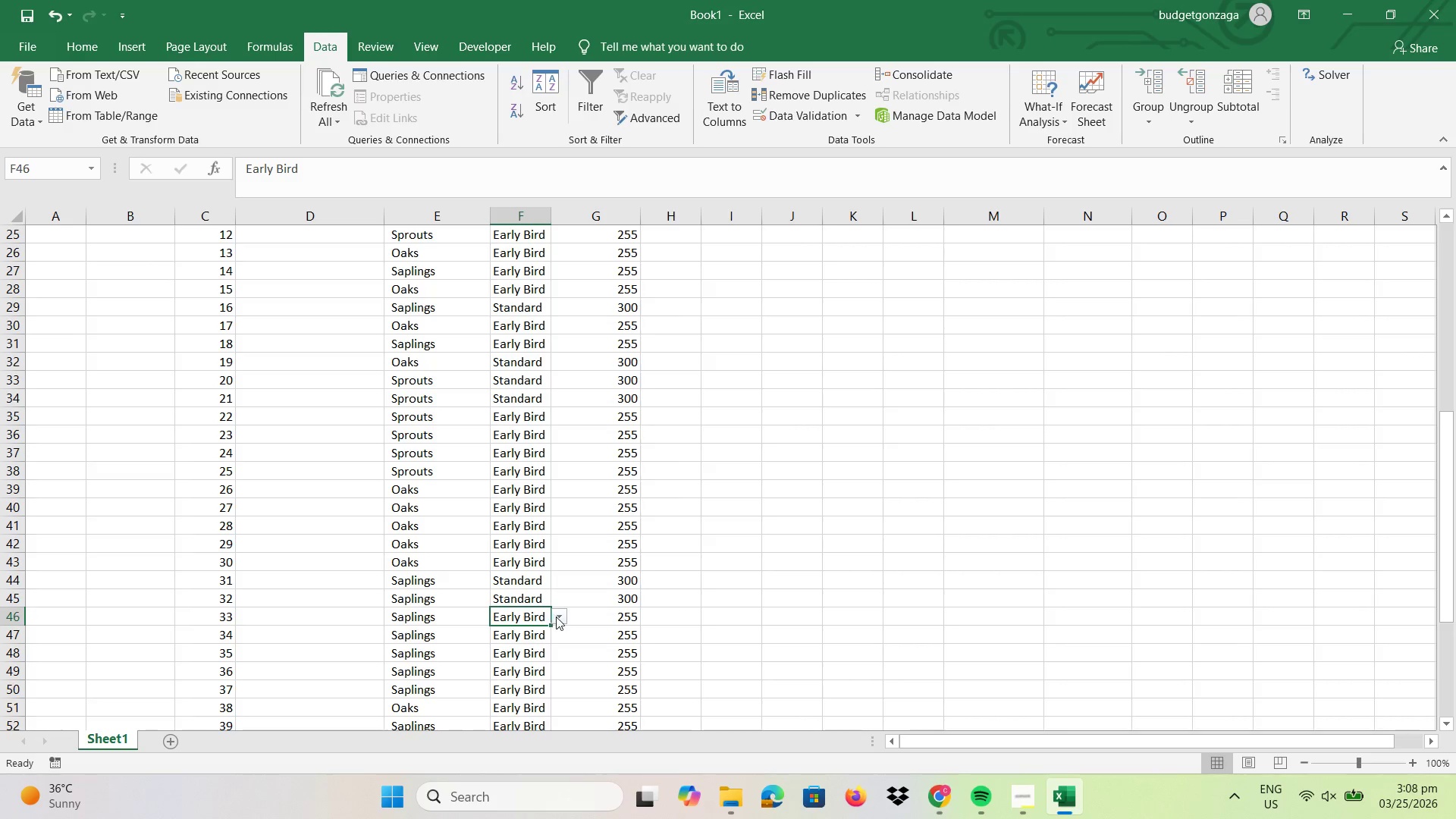 
left_click([557, 617])
 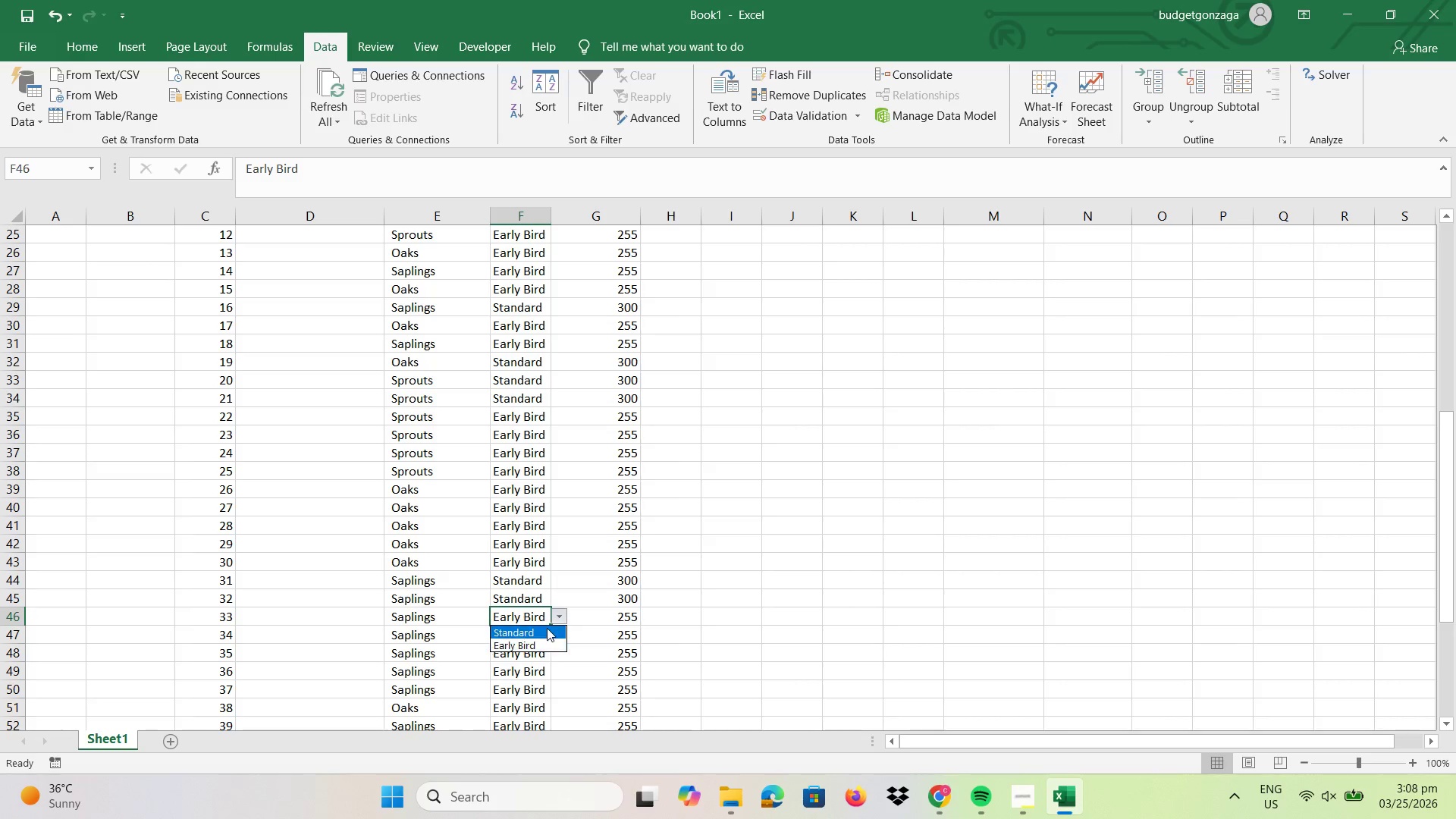 
left_click([547, 629])
 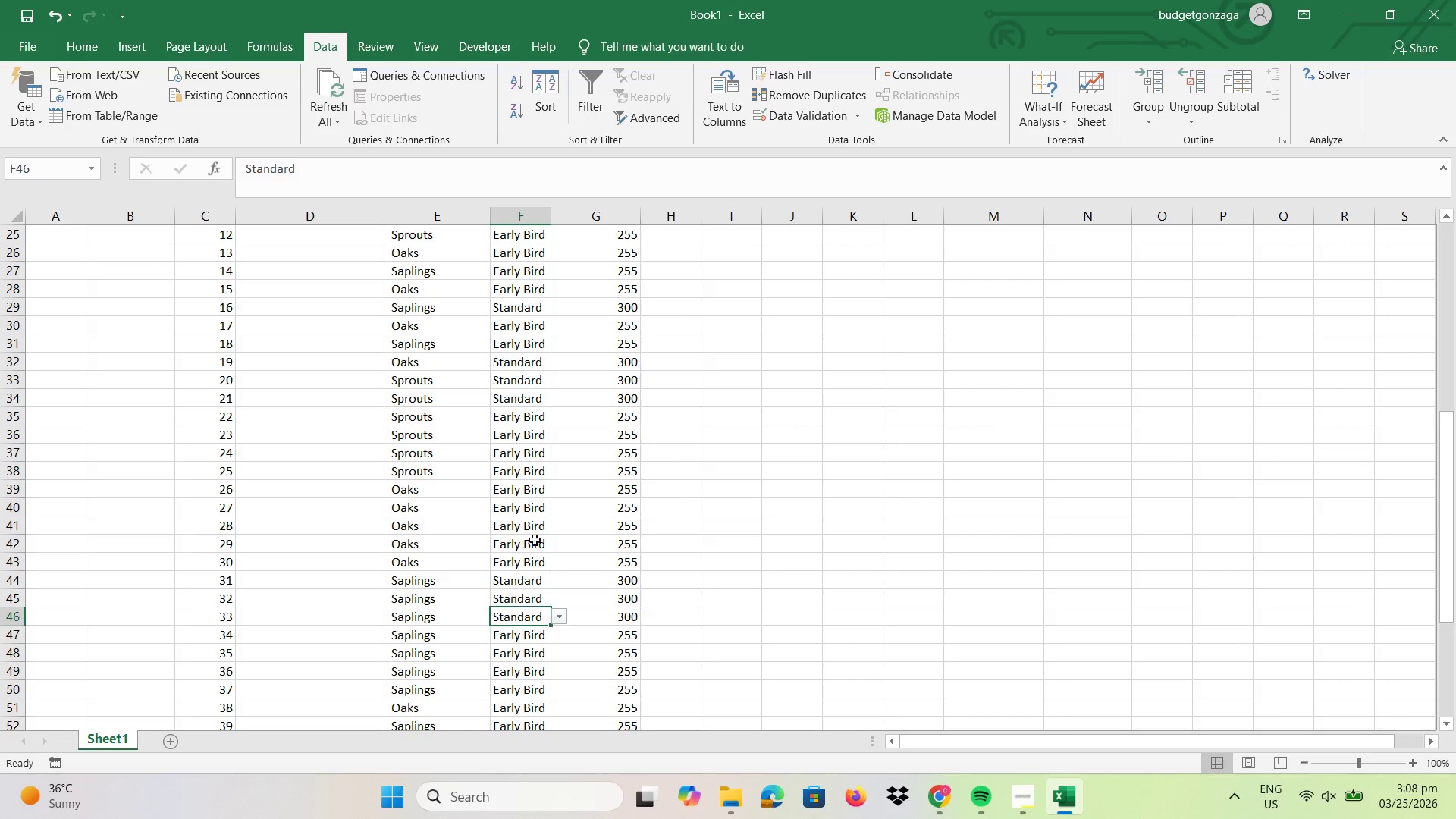 
scroll: coordinate [532, 538], scroll_direction: down, amount: 4.0
 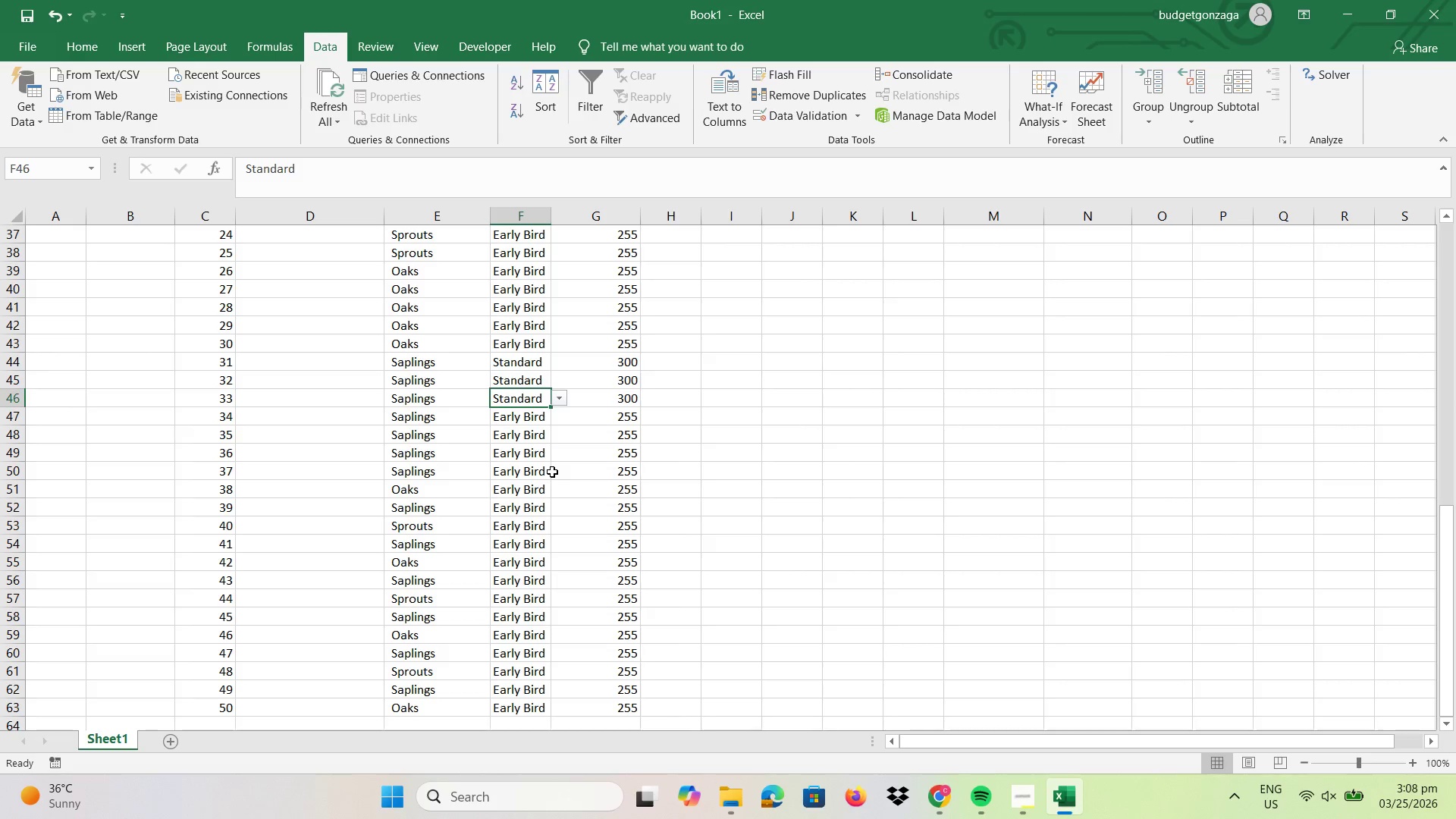 
left_click([519, 476])
 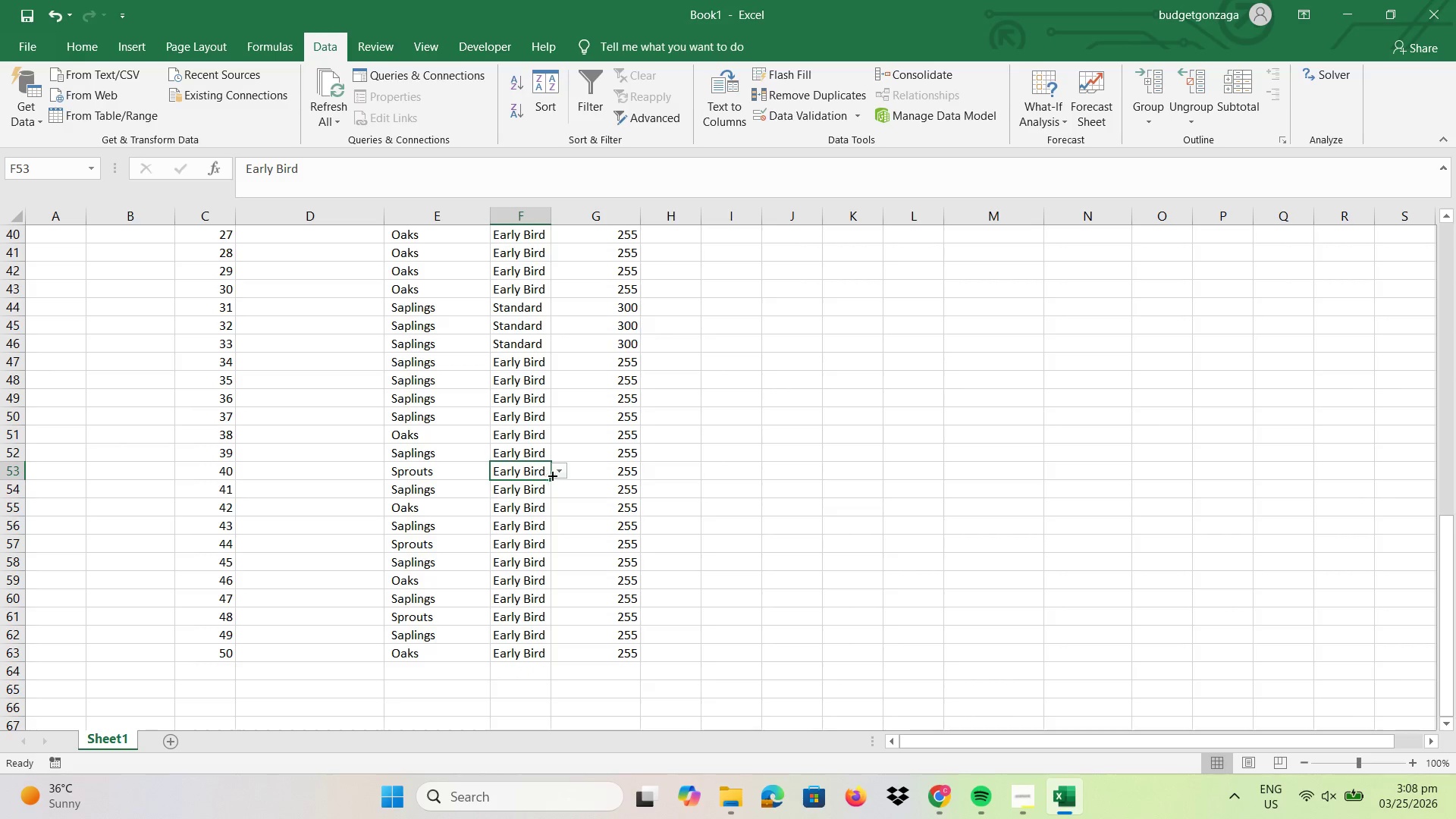 
scroll: coordinate [552, 472], scroll_direction: down, amount: 1.0
 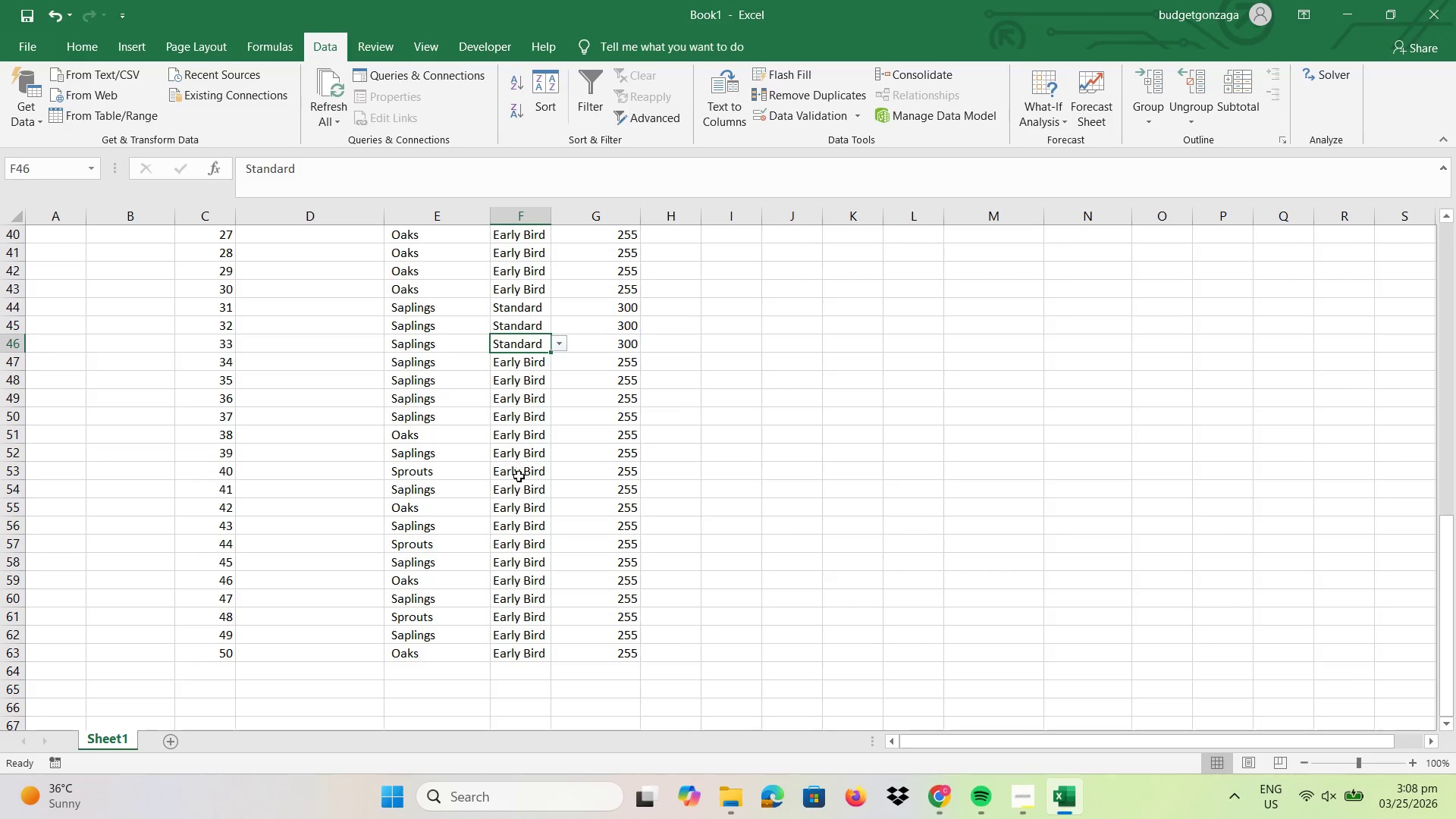 
left_click([558, 474])
 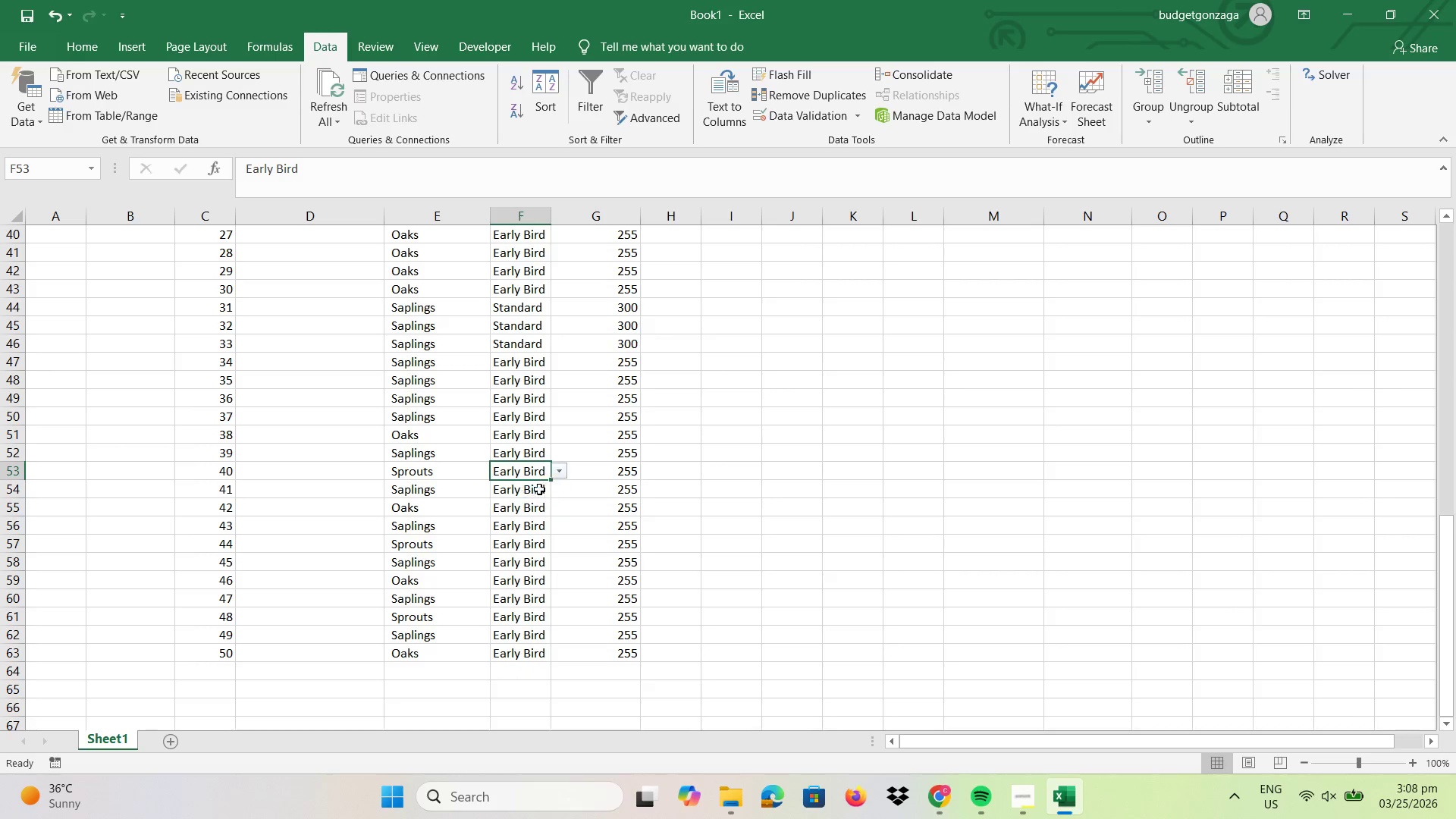 
triple_click([526, 491])
 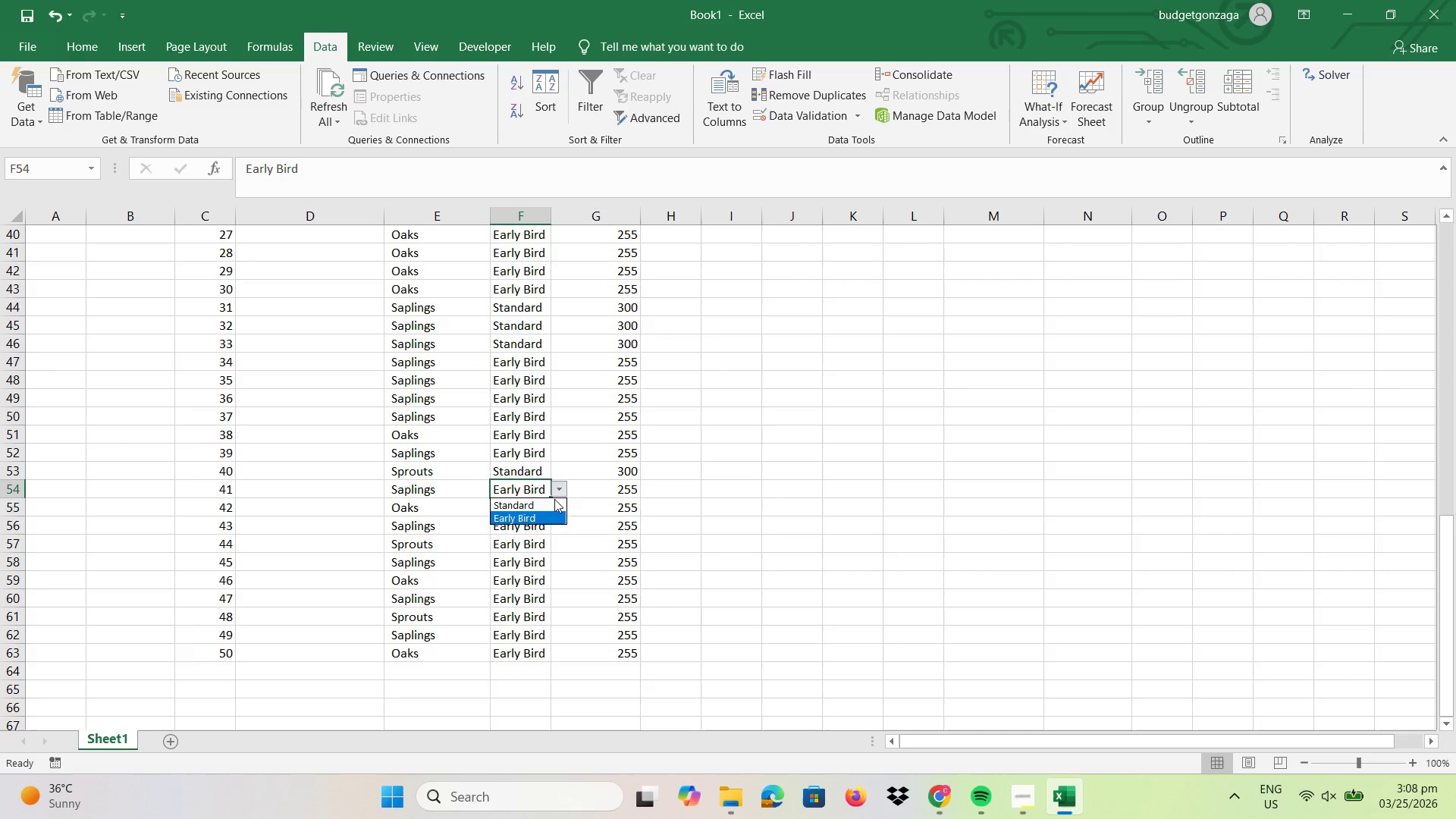 
triple_click([544, 508])
 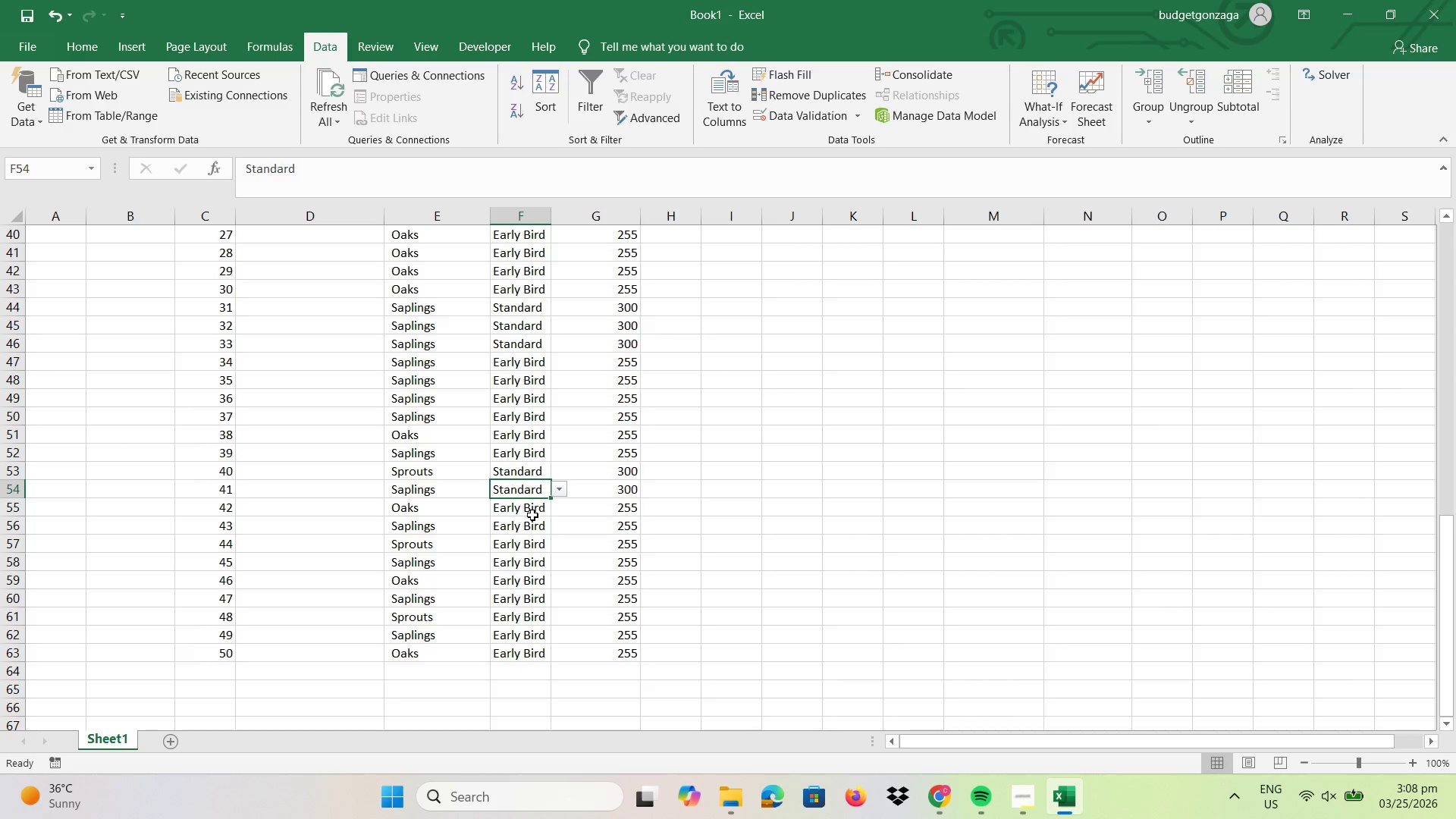 
triple_click([532, 516])
 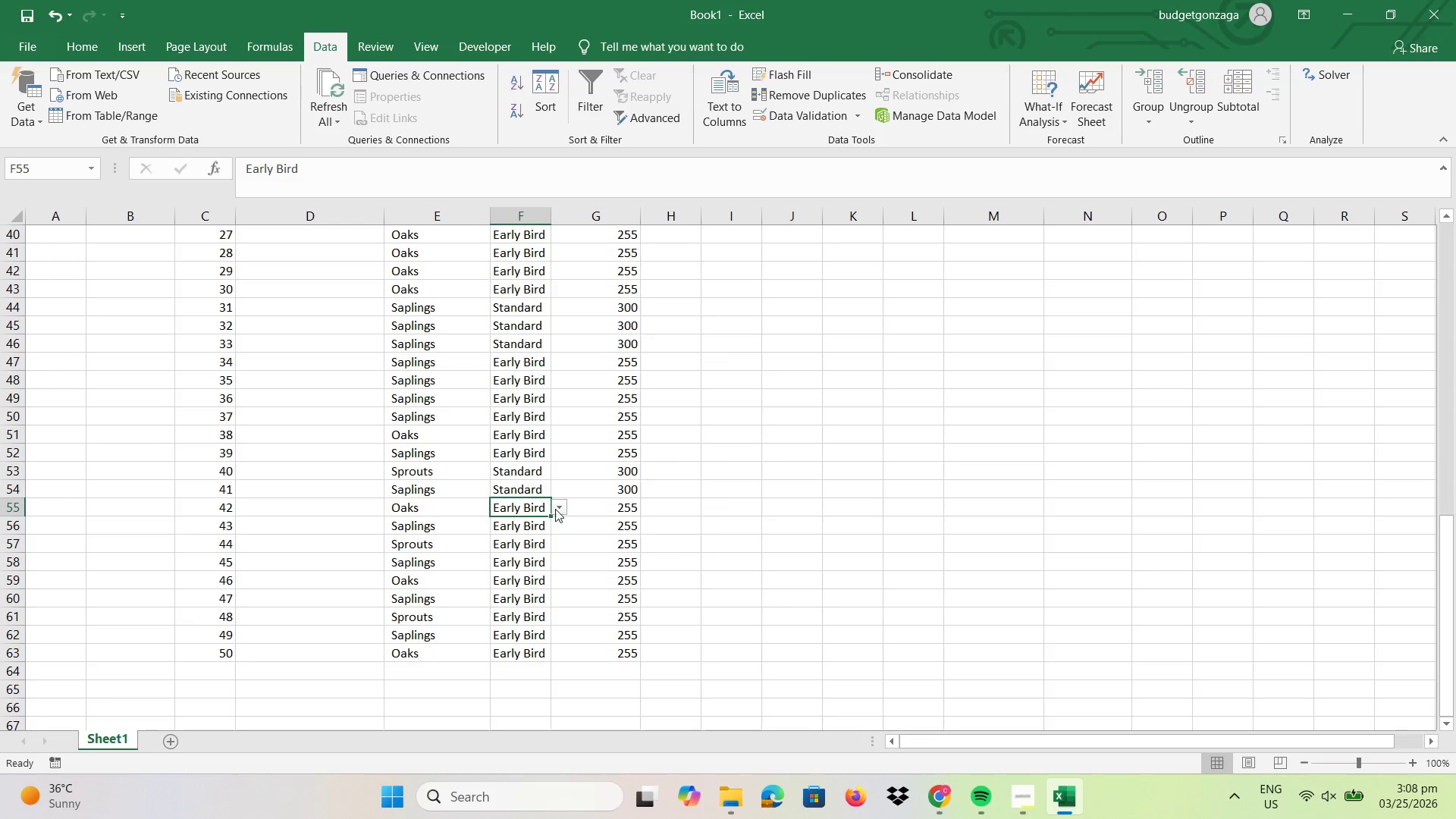 
triple_click([555, 509])
 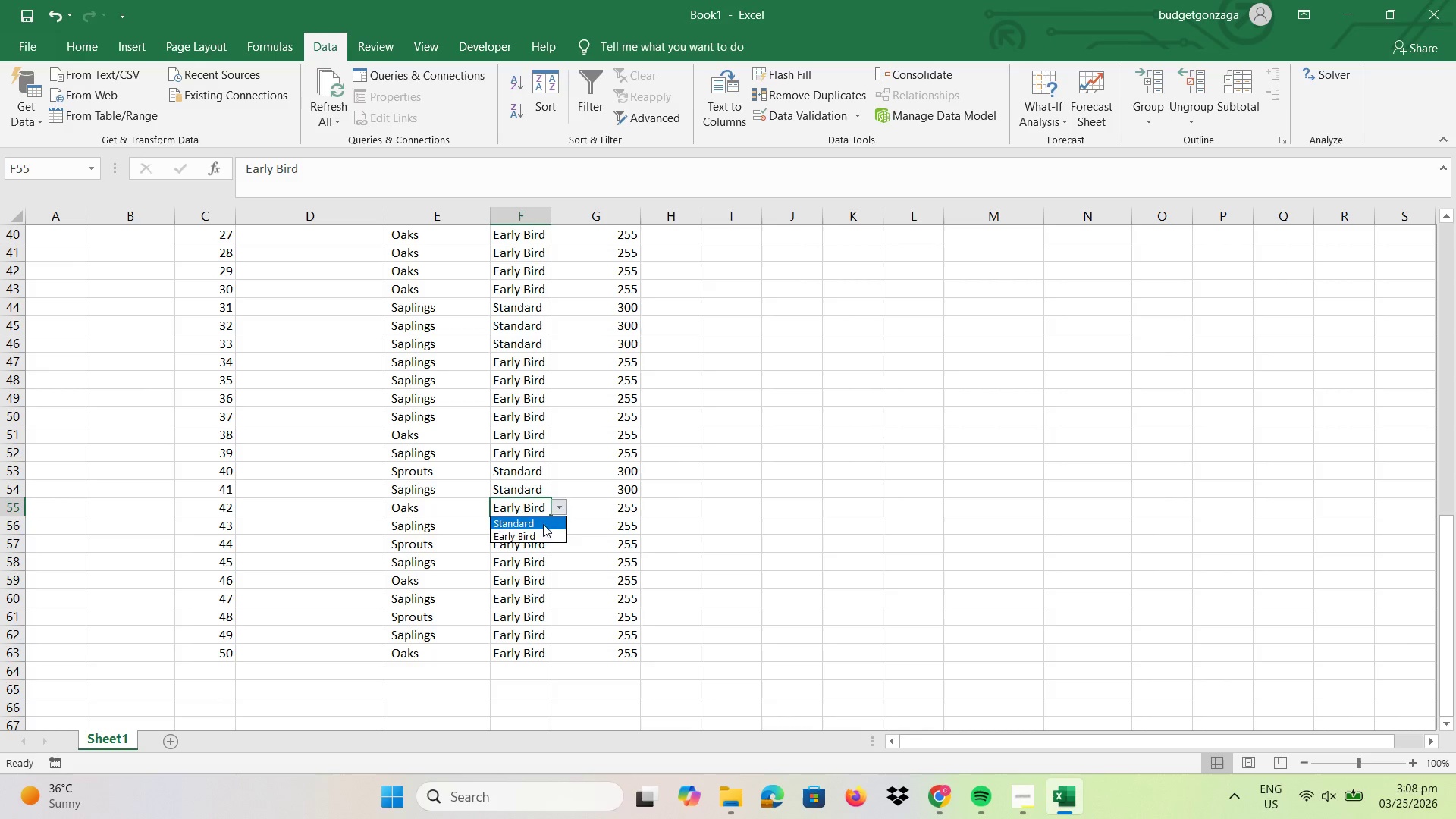 
triple_click([543, 524])
 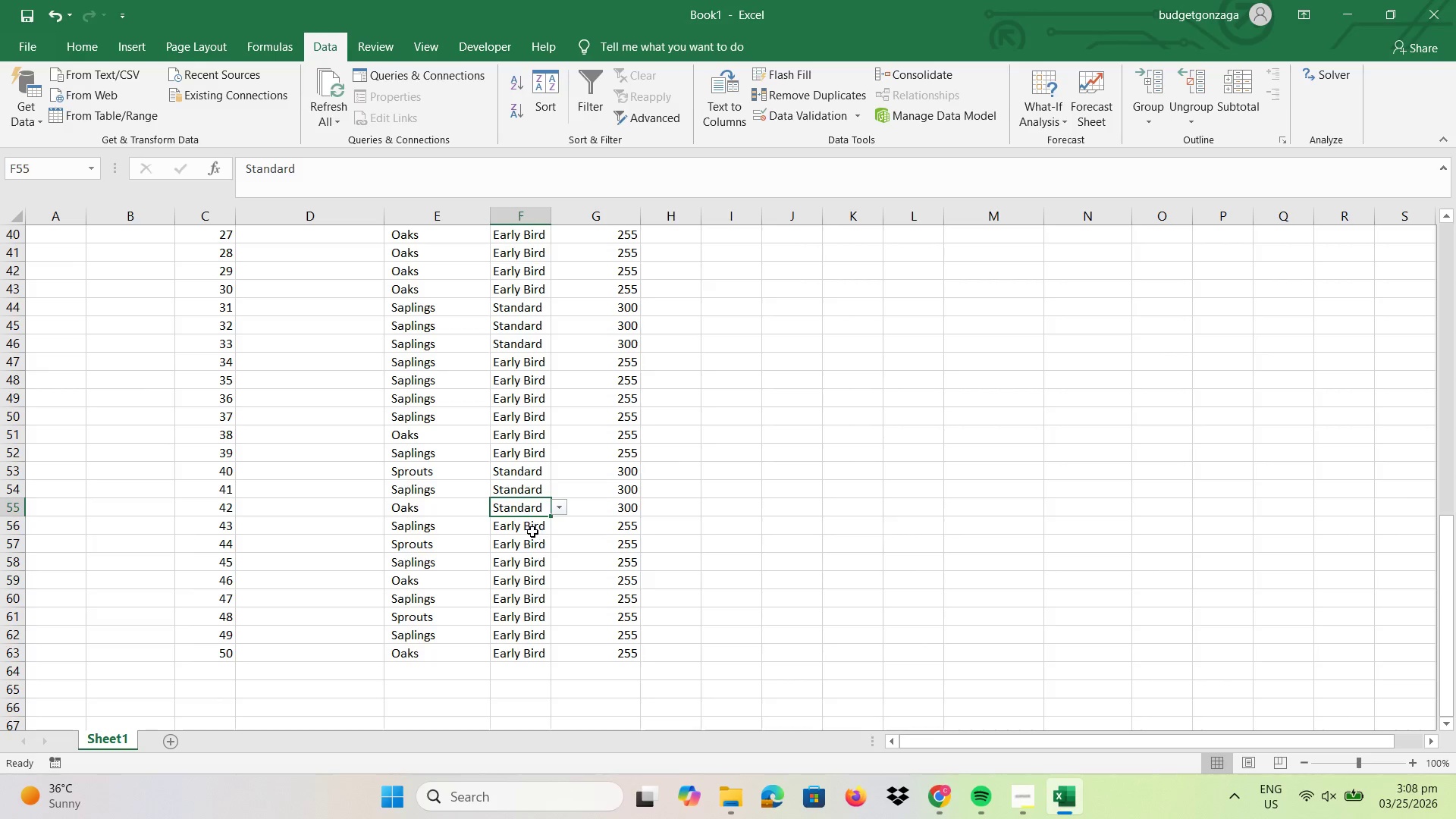 
triple_click([532, 532])
 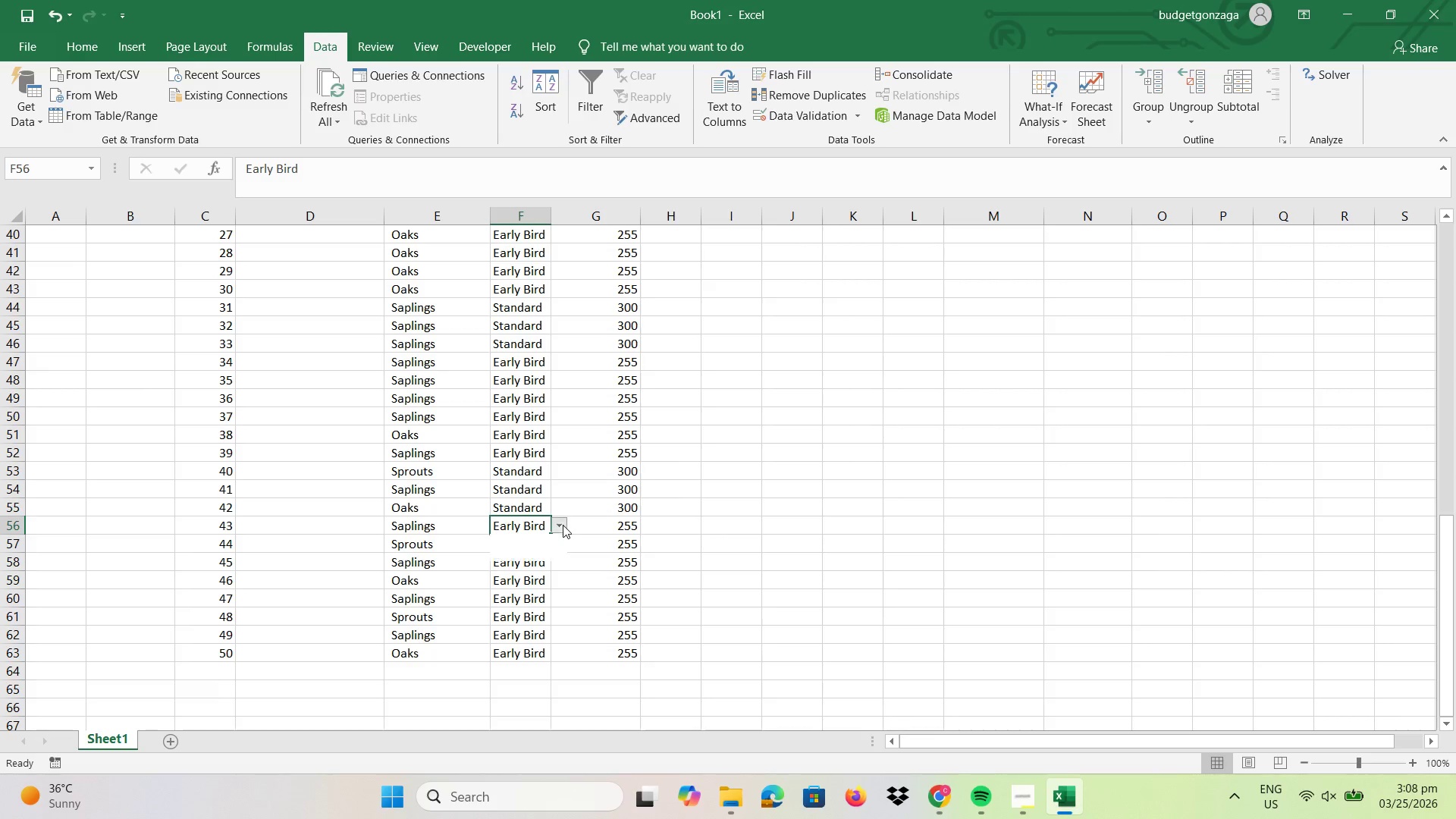 
triple_click([563, 525])
 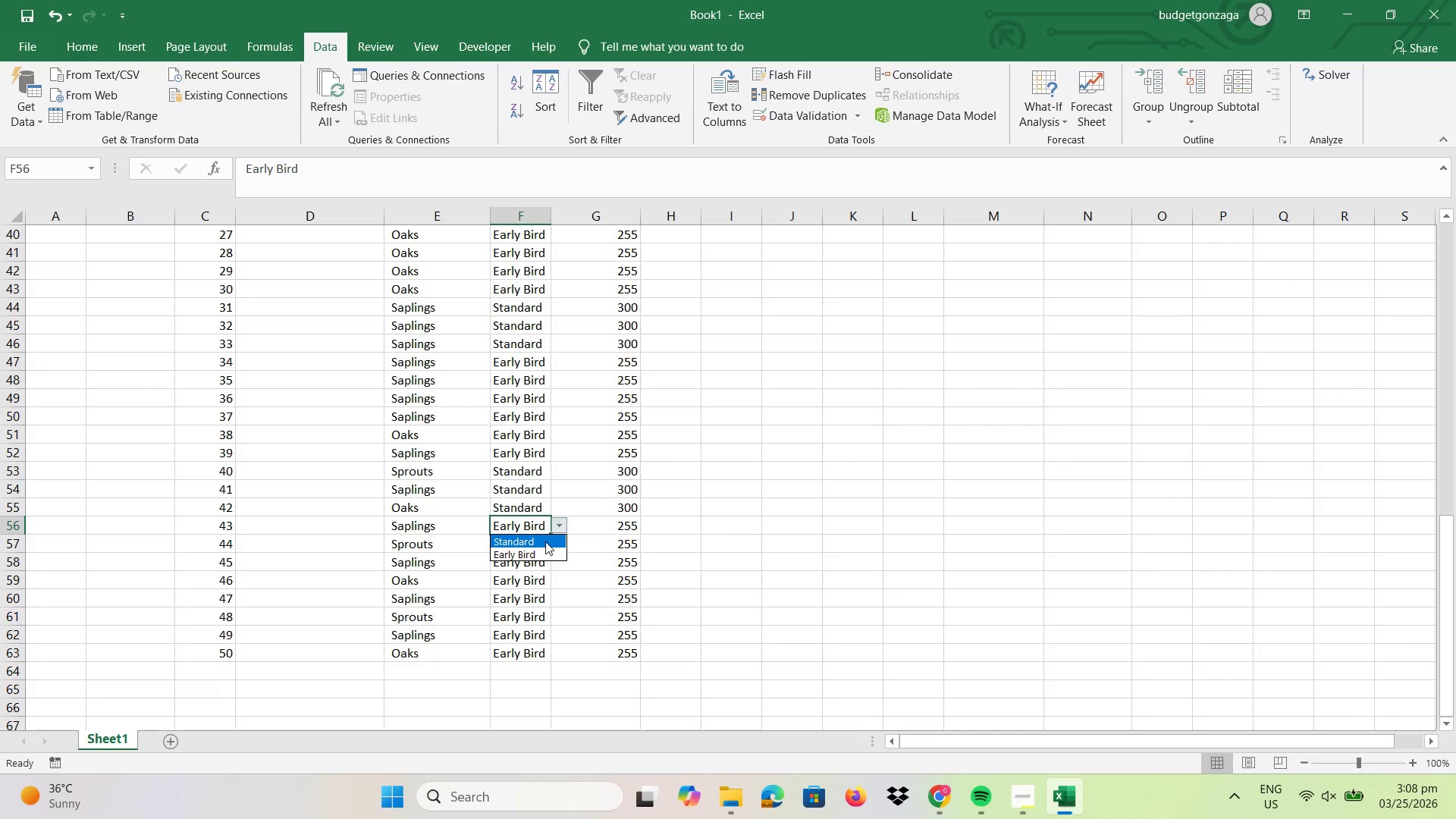 
triple_click([545, 541])
 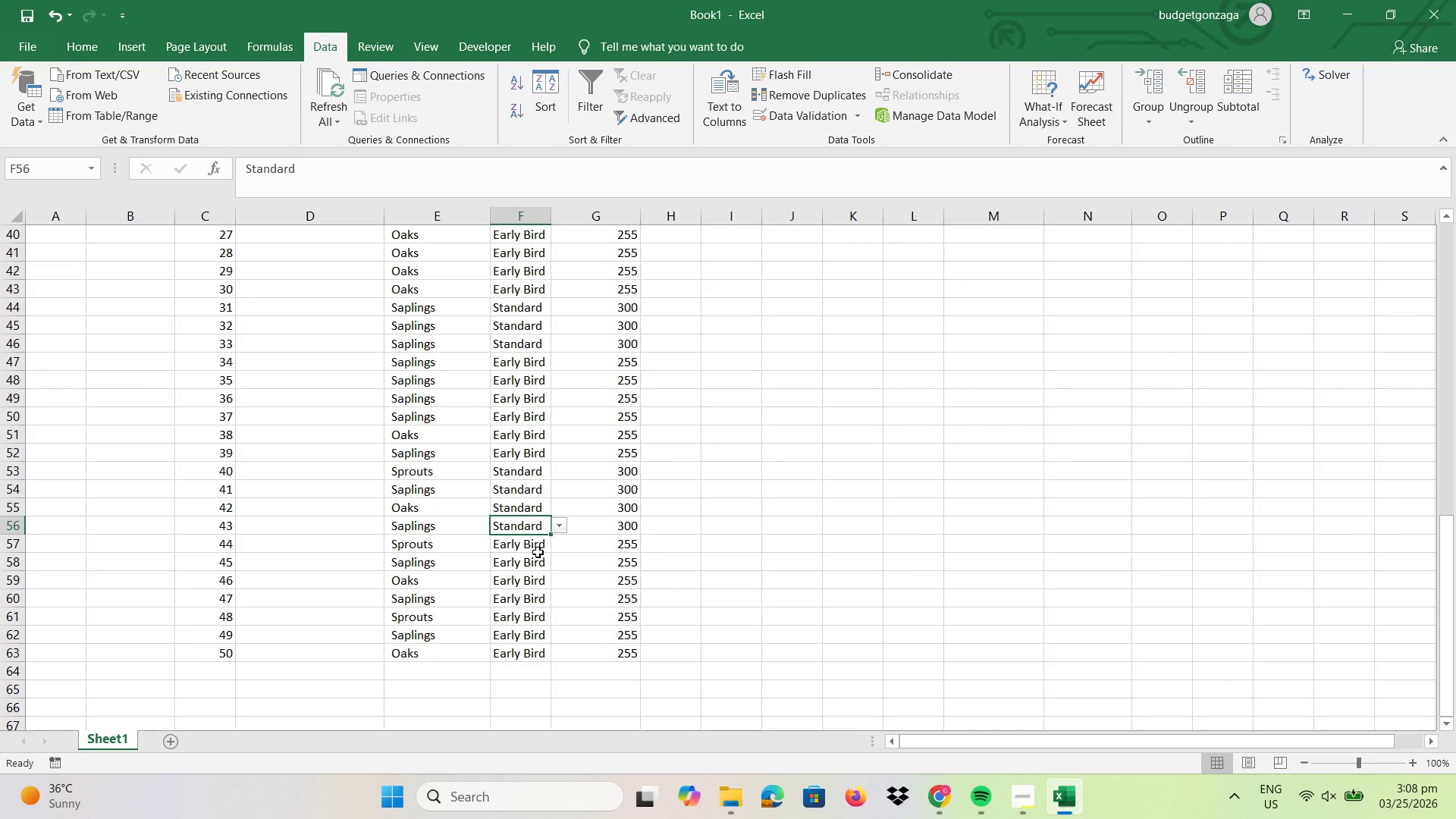 
triple_click([538, 552])
 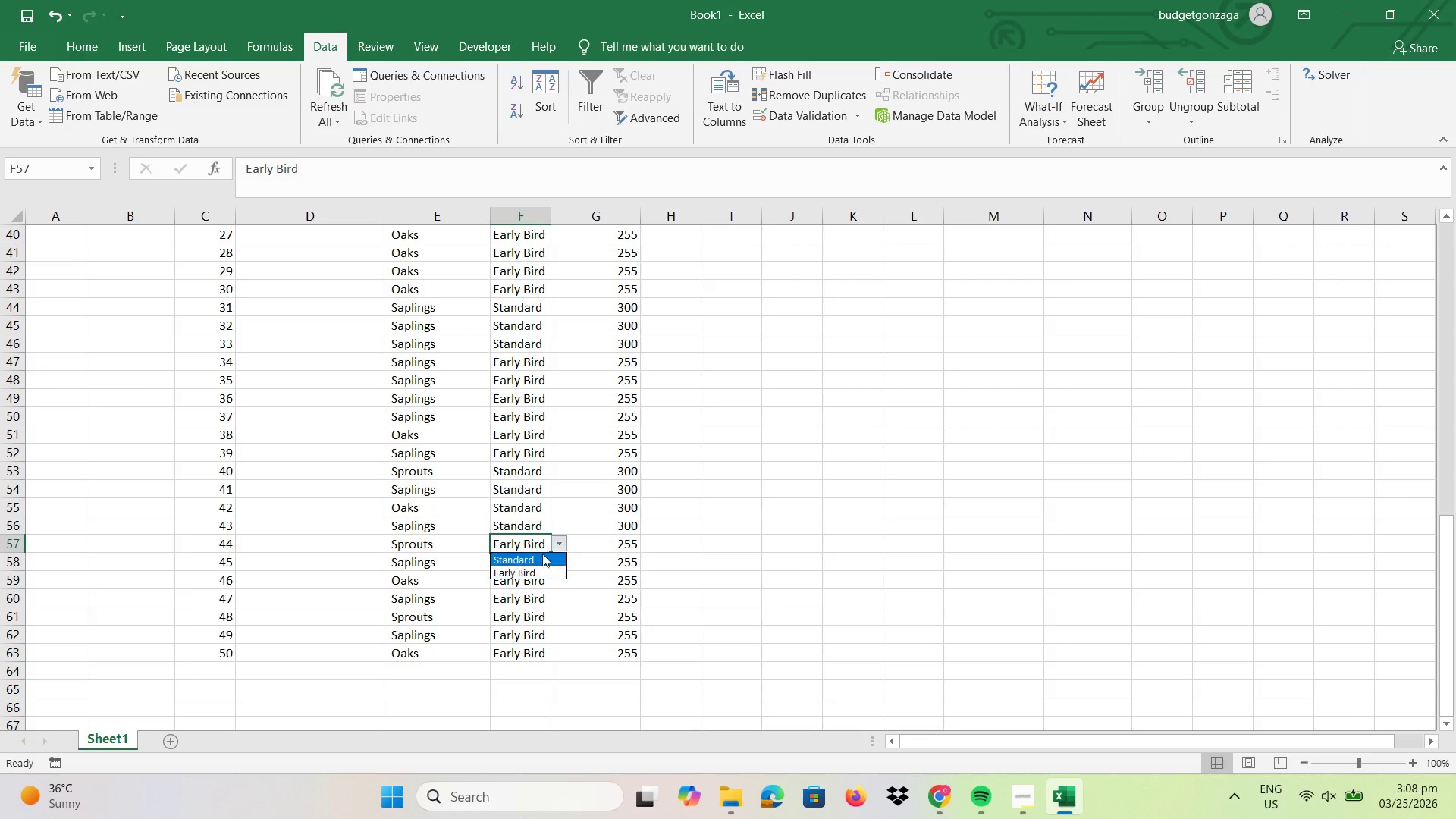 
double_click([536, 553])
 